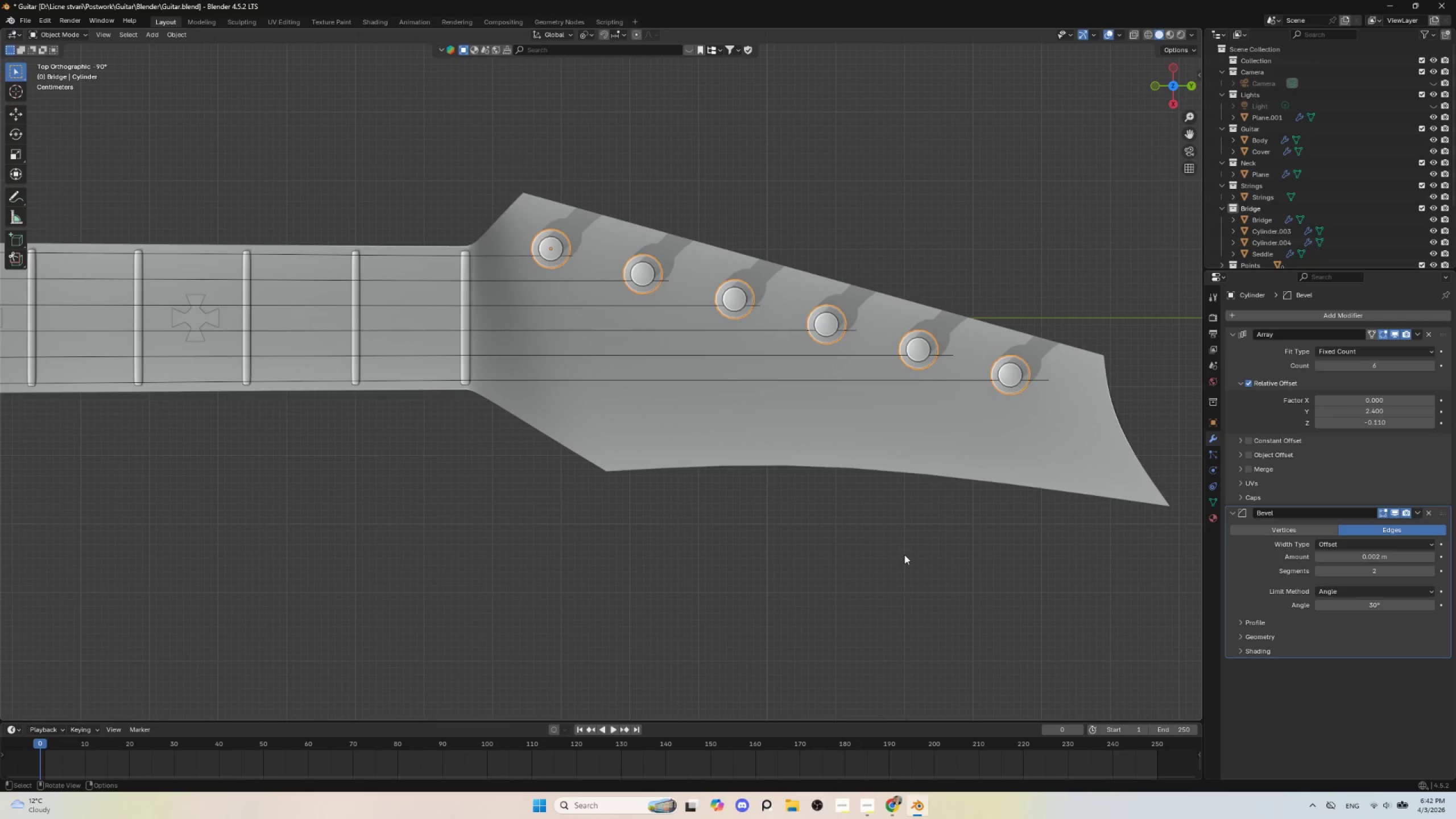 
wait(23.89)
 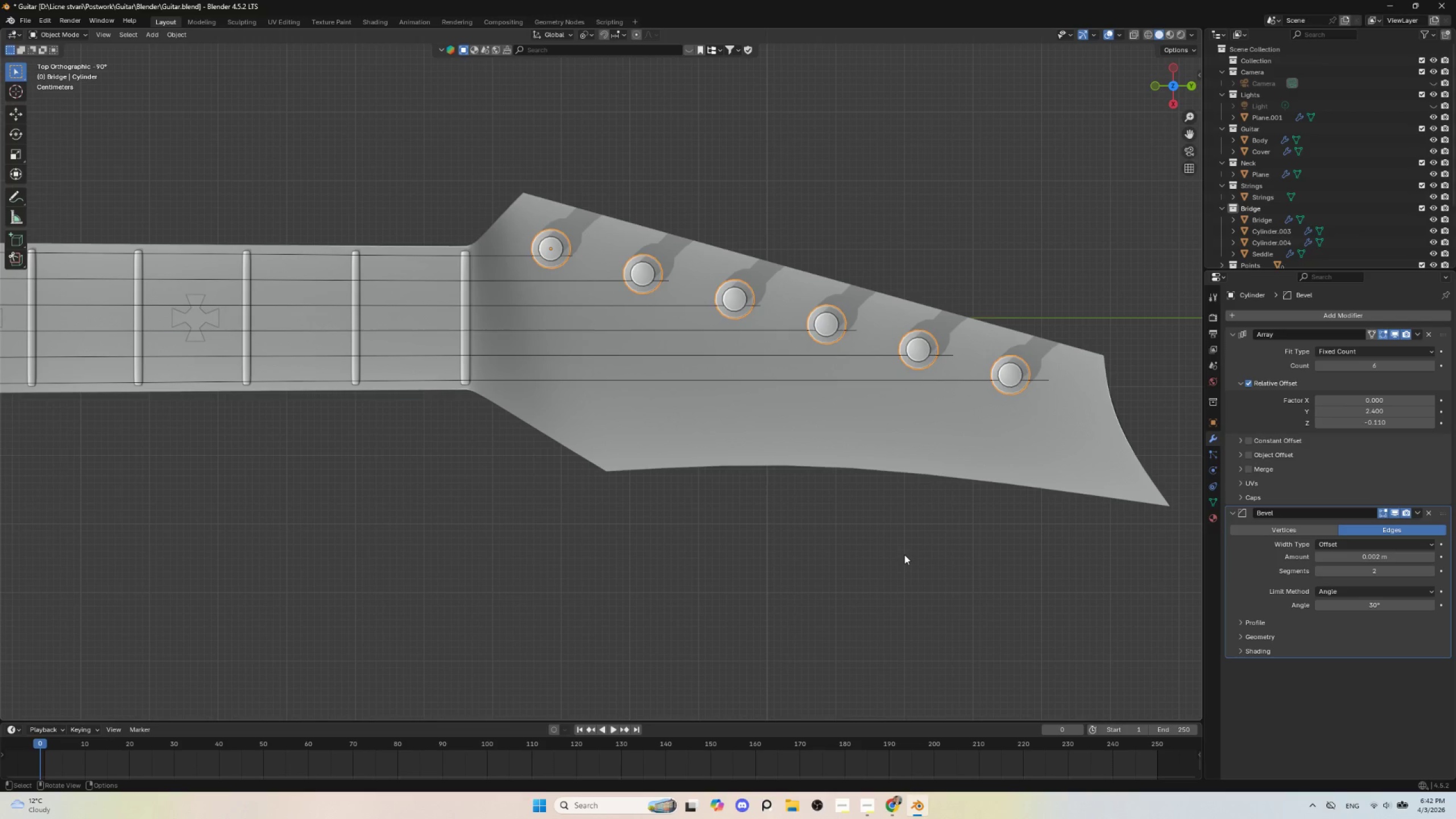 
left_click([1007, 136])
 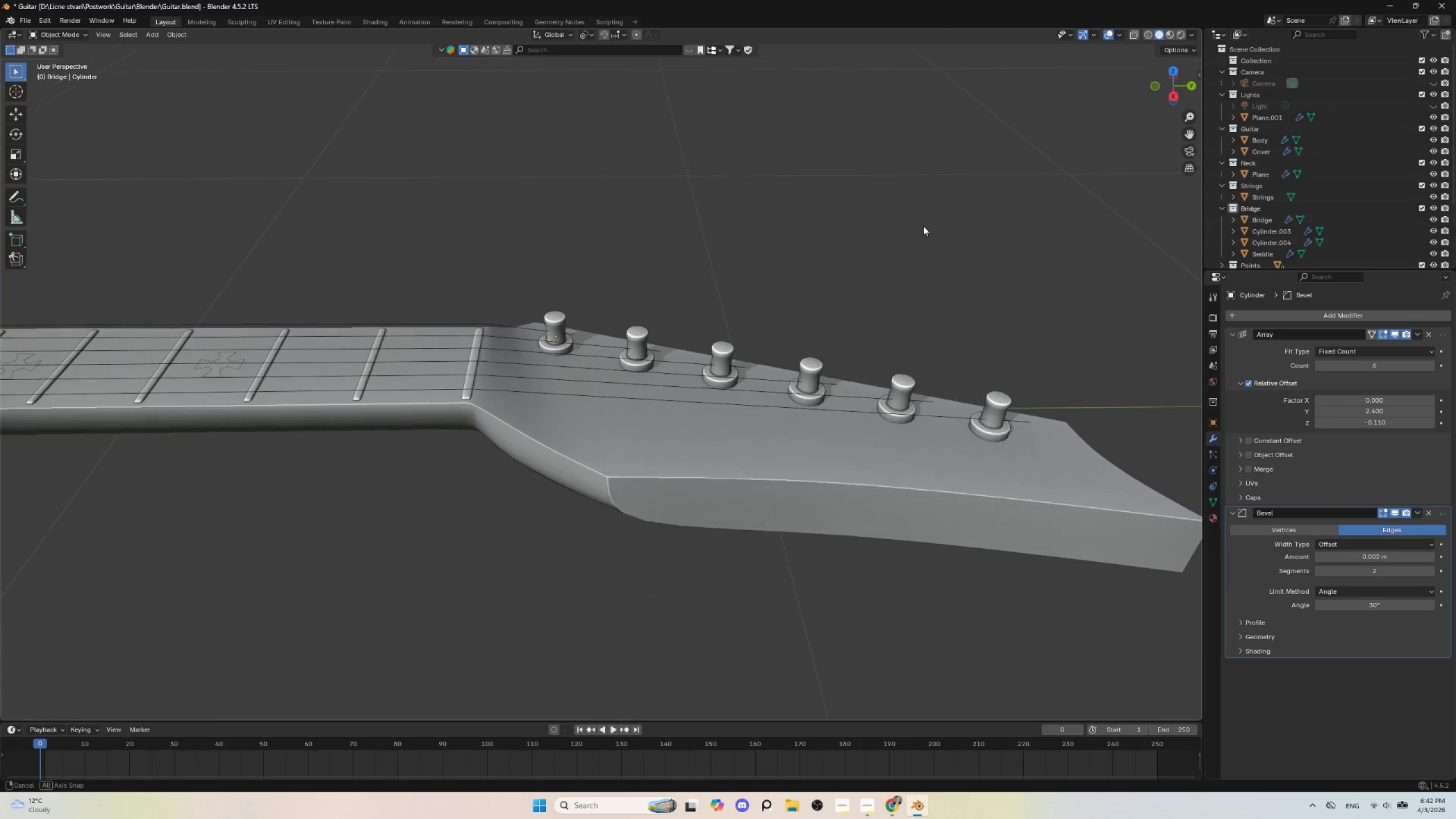 
scroll: coordinate [818, 382], scroll_direction: none, amount: 0.0
 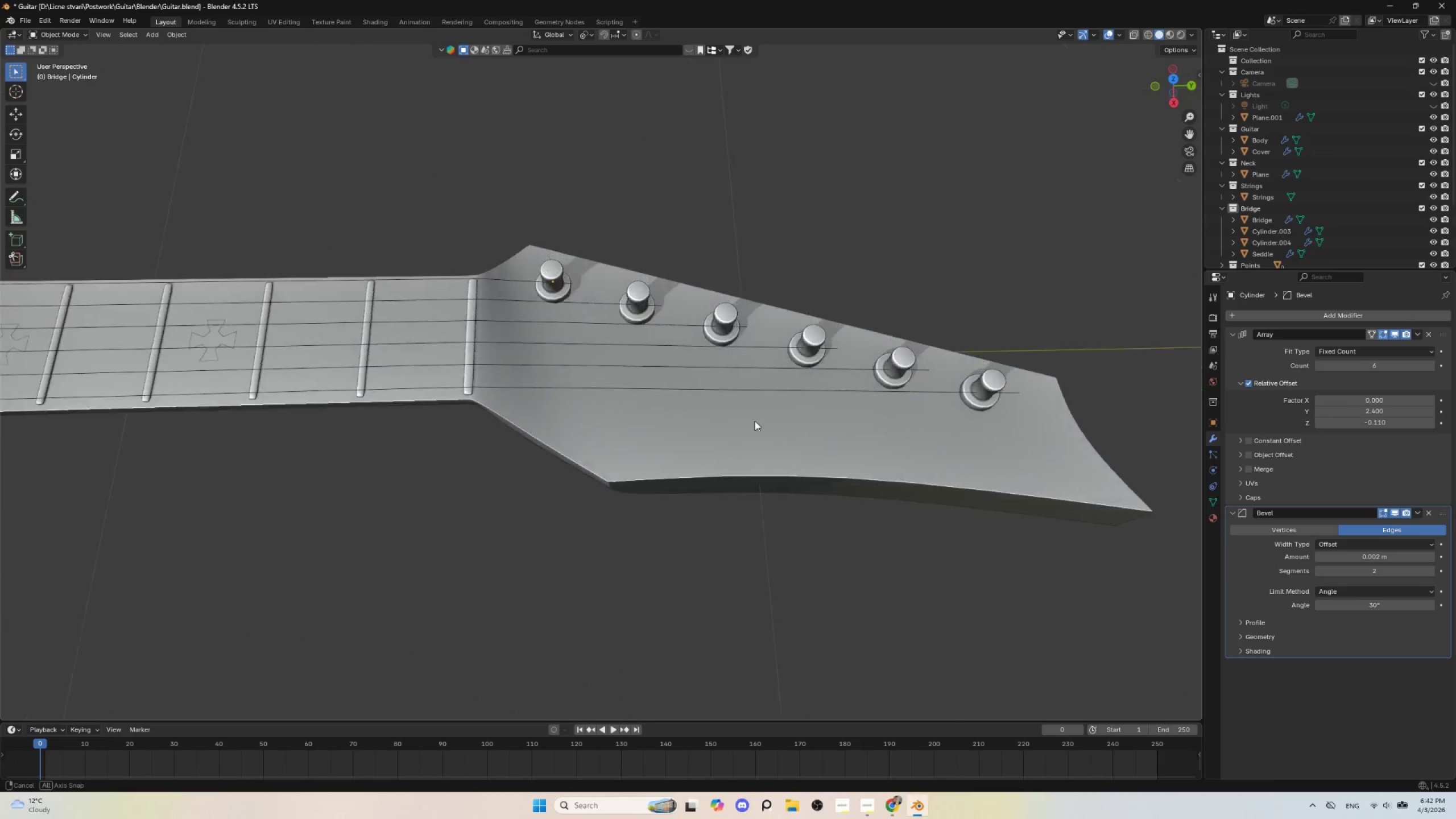 
hold_key(key=AltLeft, duration=0.33)
 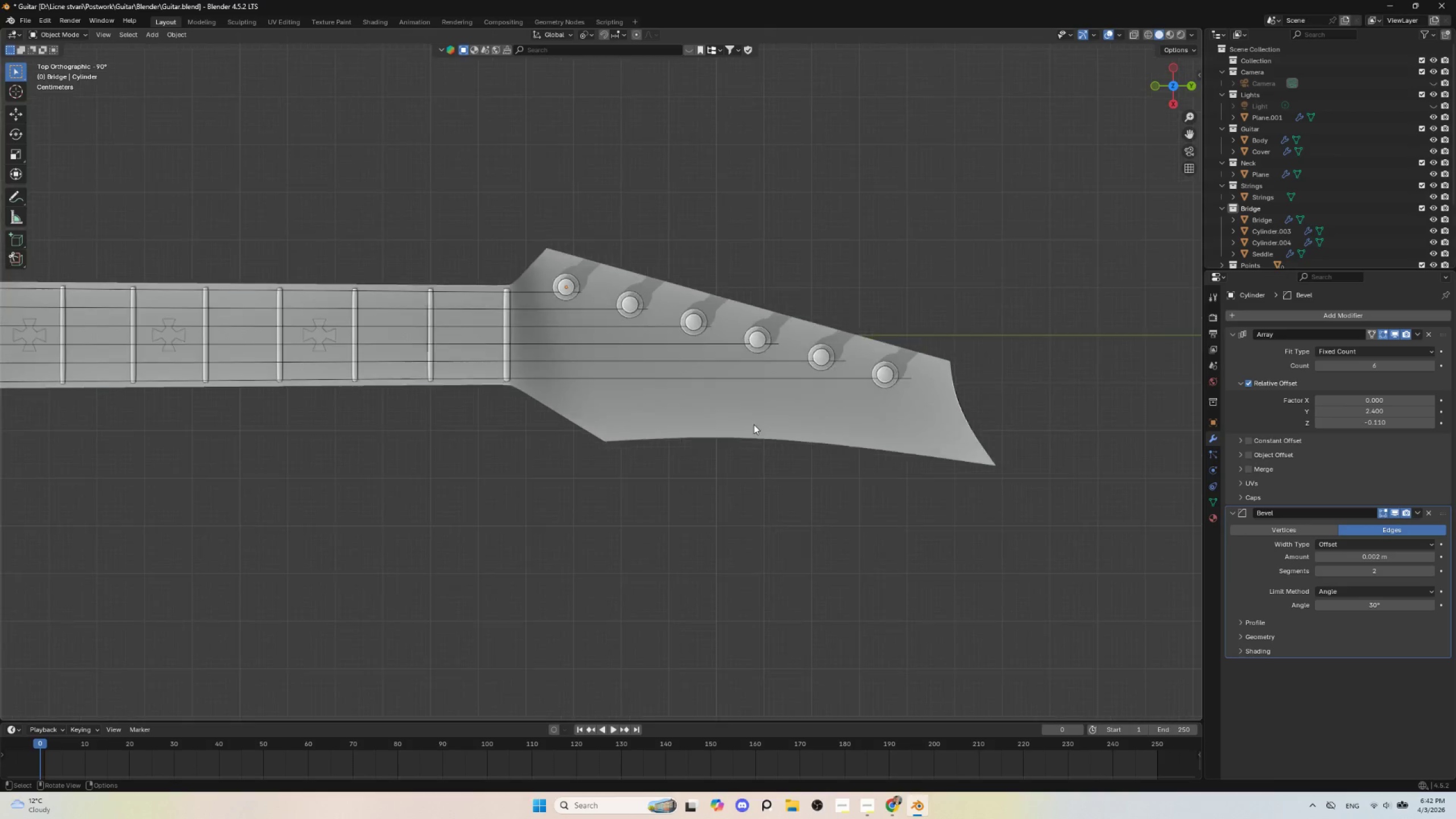 
hold_key(key=ShiftLeft, duration=0.56)
 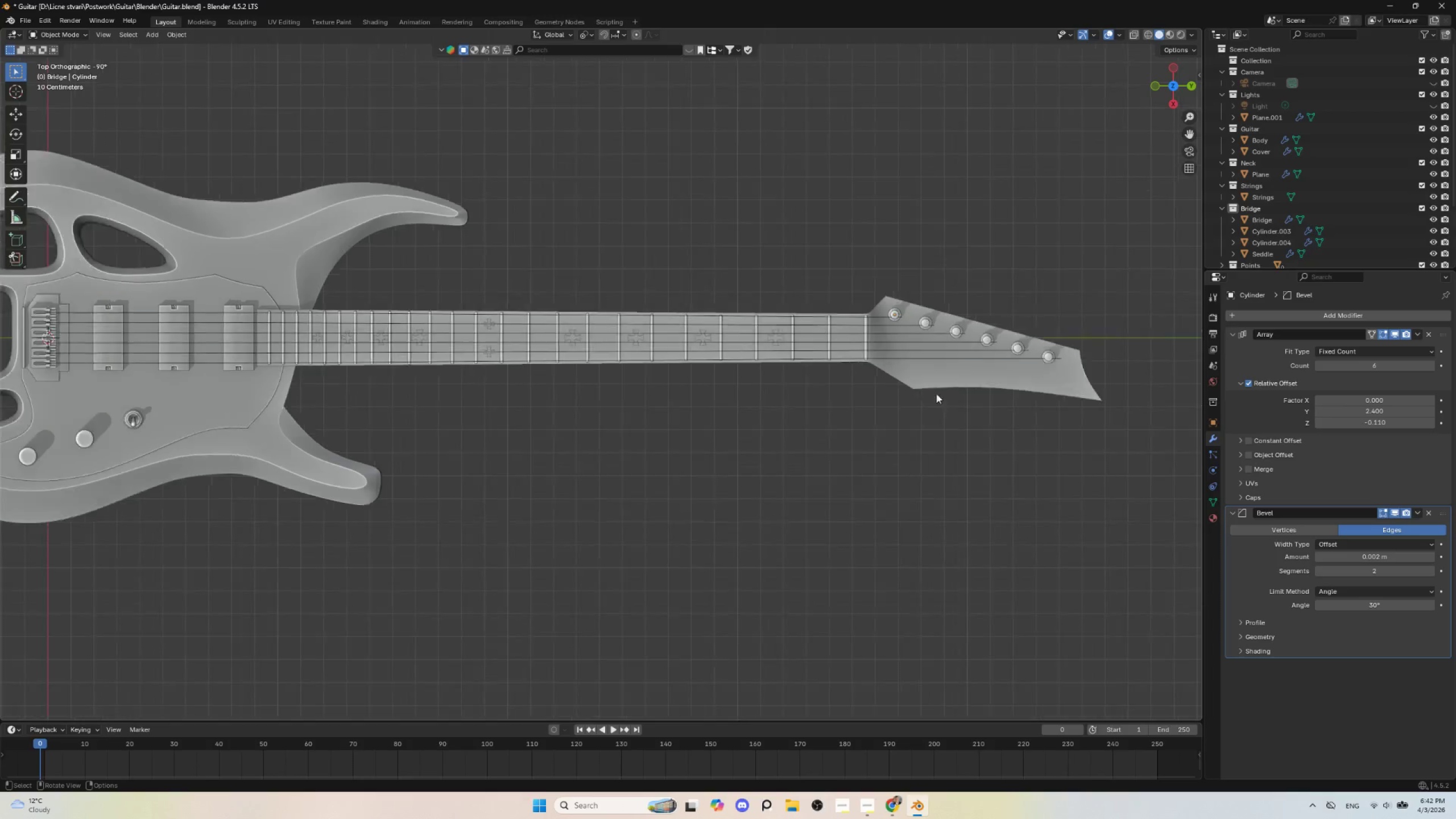 
scroll: coordinate [754, 424], scroll_direction: down, amount: 5.0
 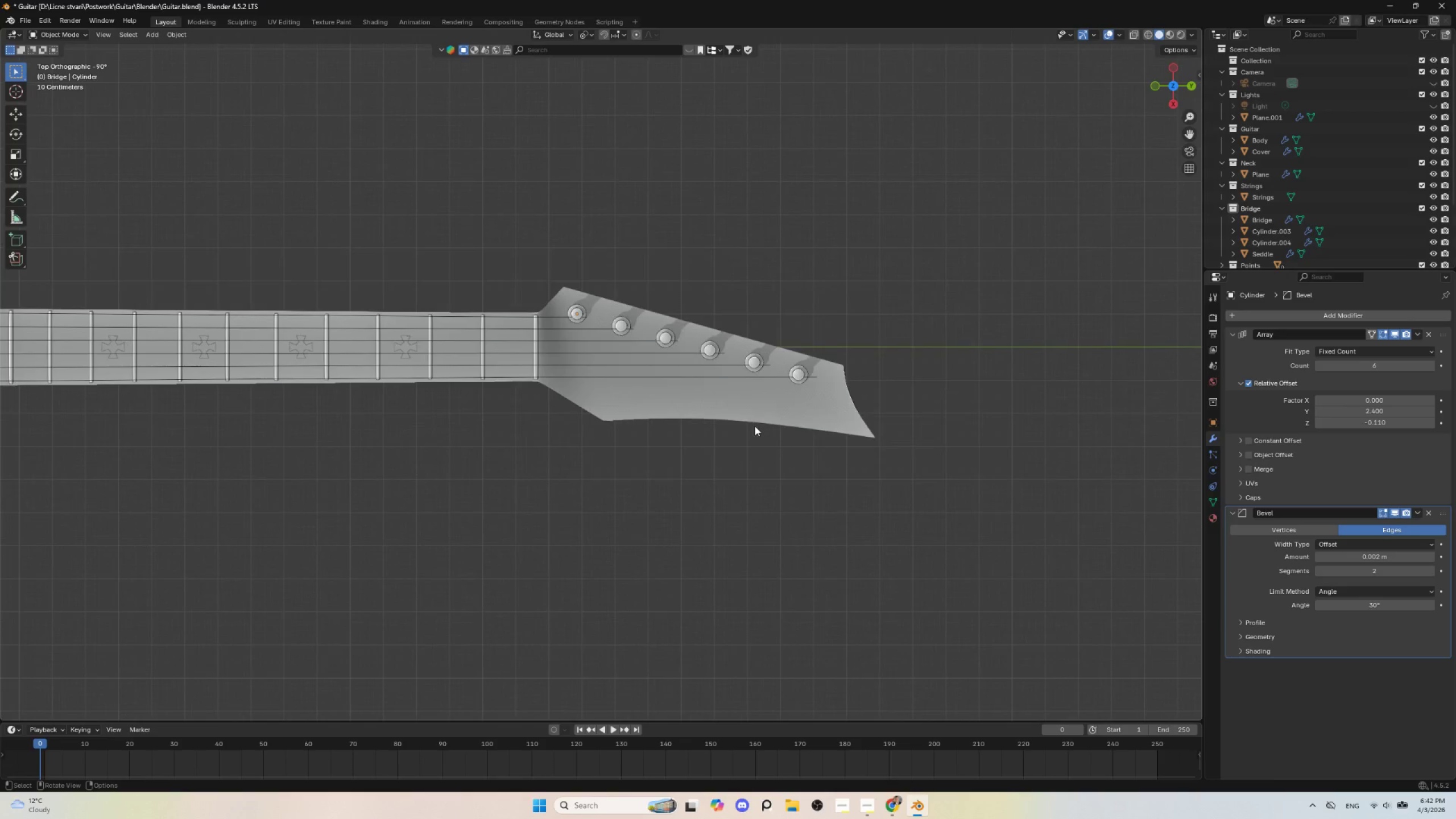 
hold_key(key=ShiftLeft, duration=0.53)
 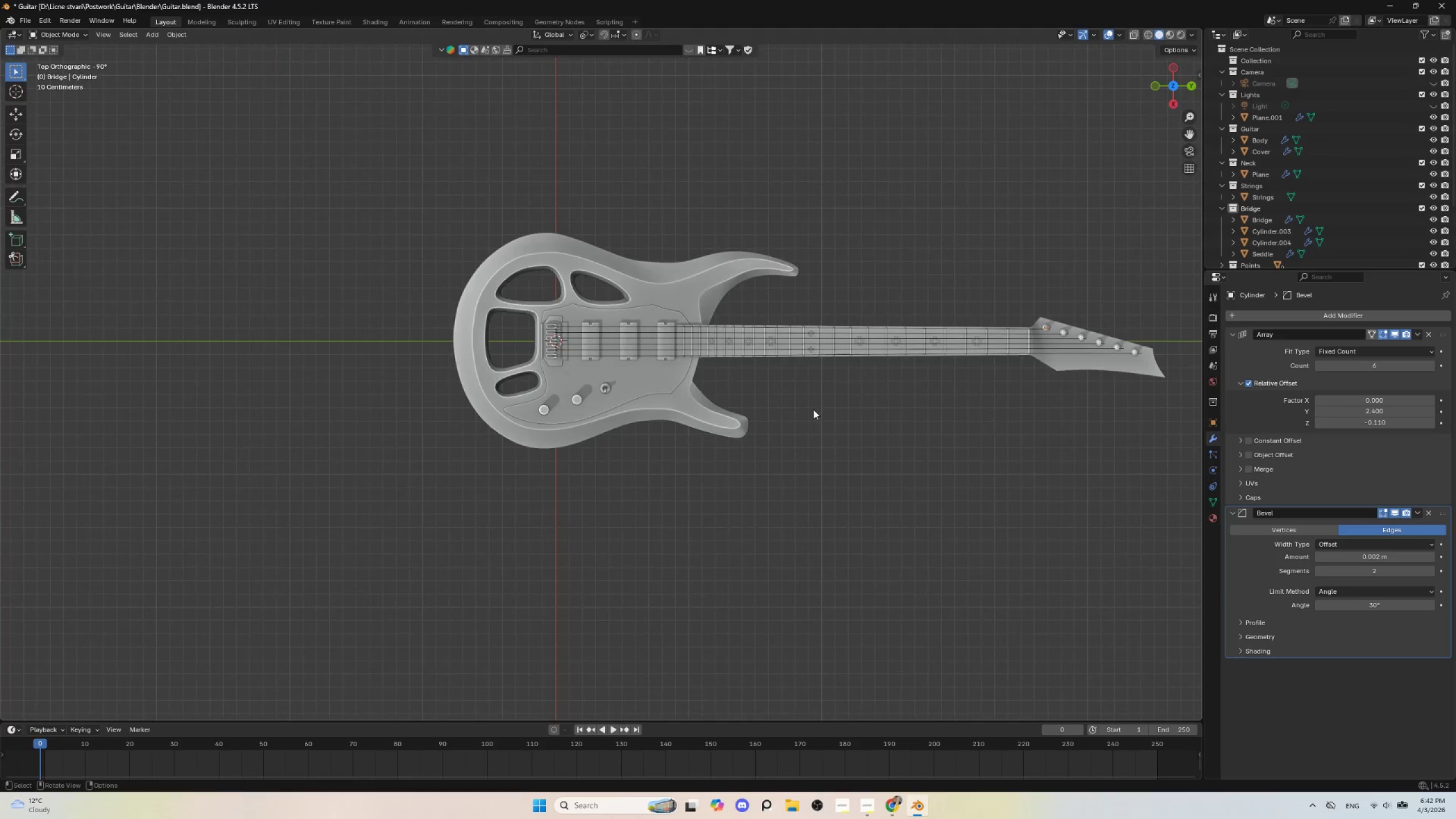 
scroll: coordinate [935, 398], scroll_direction: down, amount: 4.0
 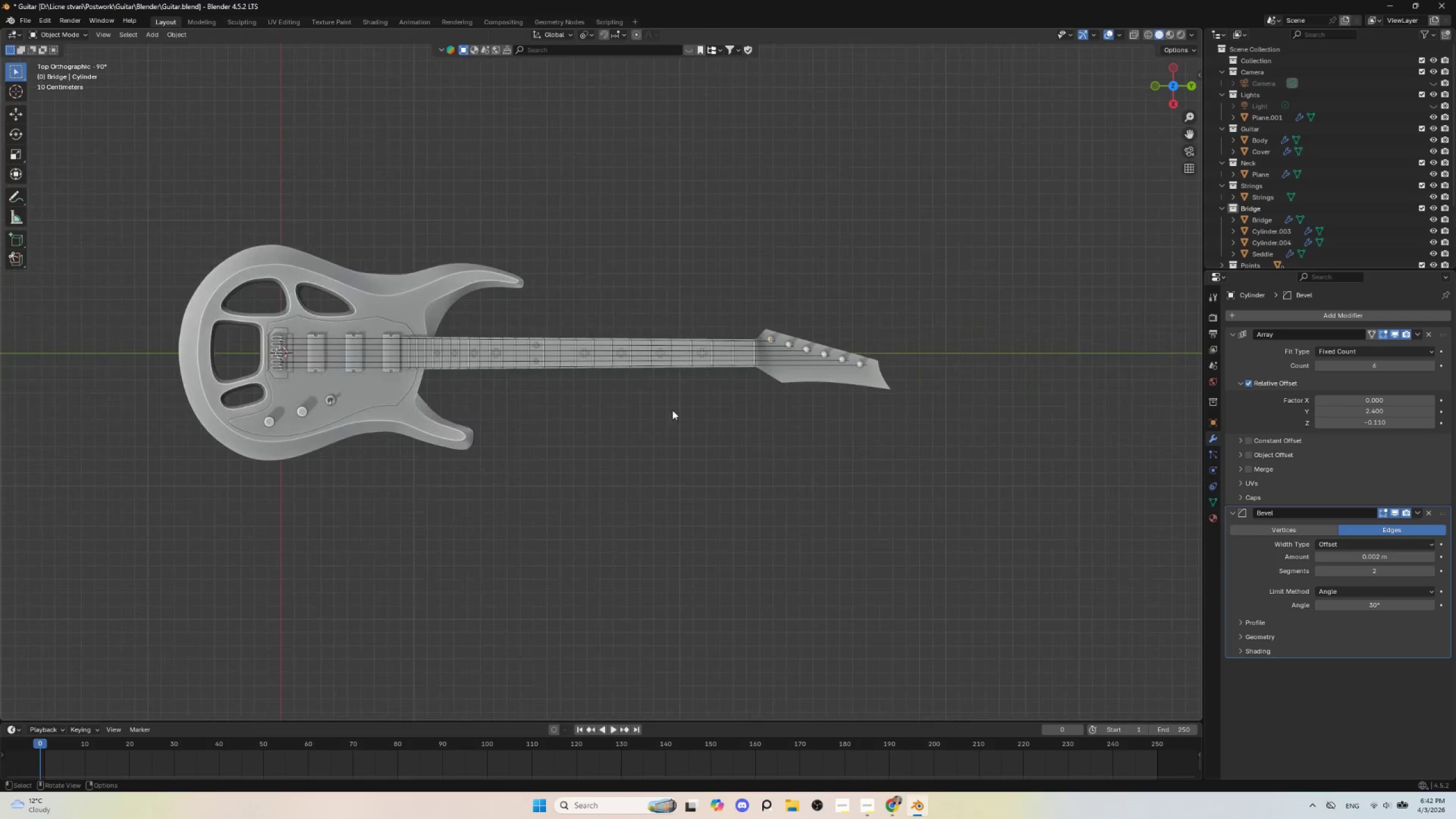 
hold_key(key=ShiftLeft, duration=0.58)
 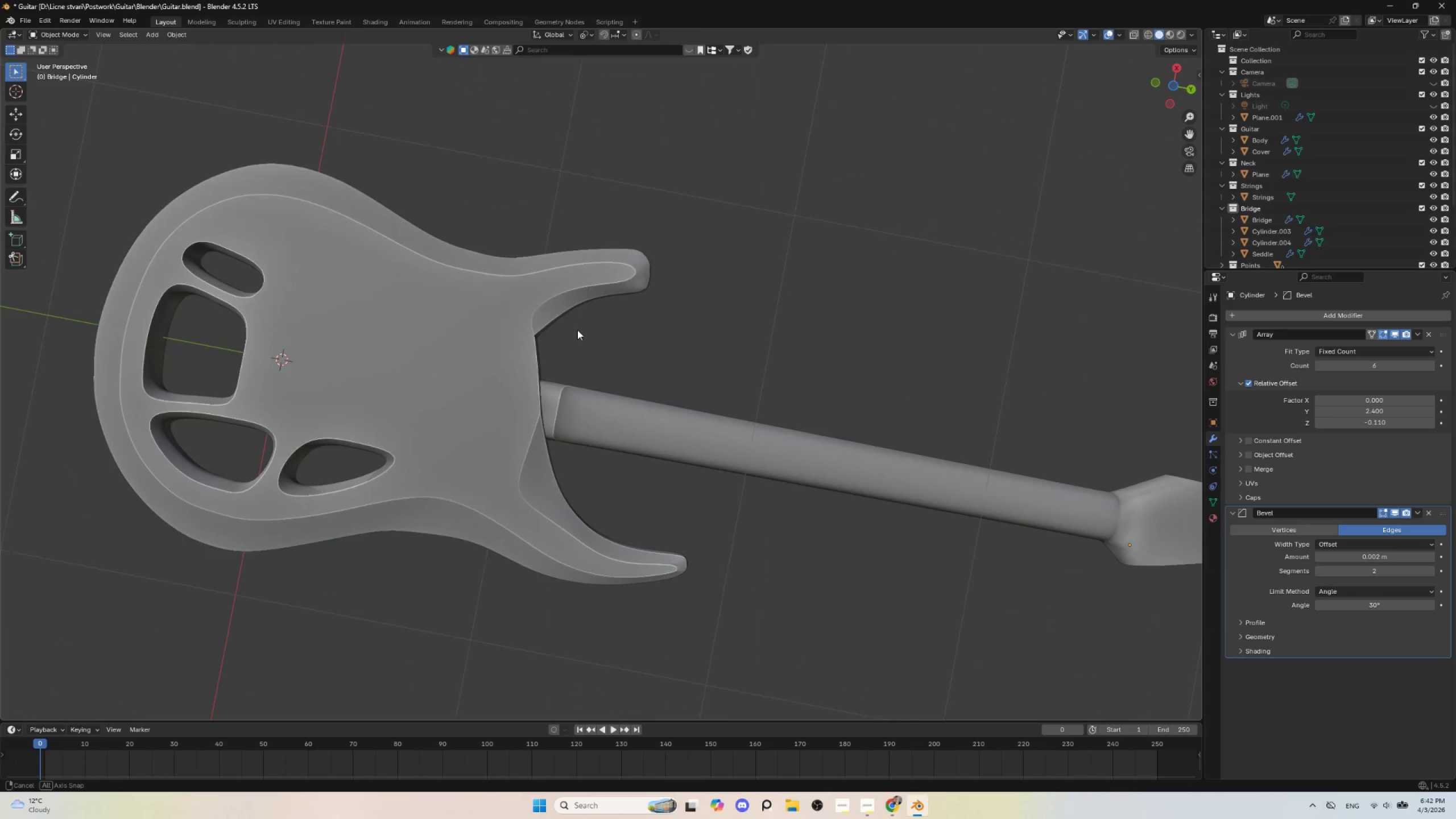 
scroll: coordinate [813, 404], scroll_direction: up, amount: 3.0
 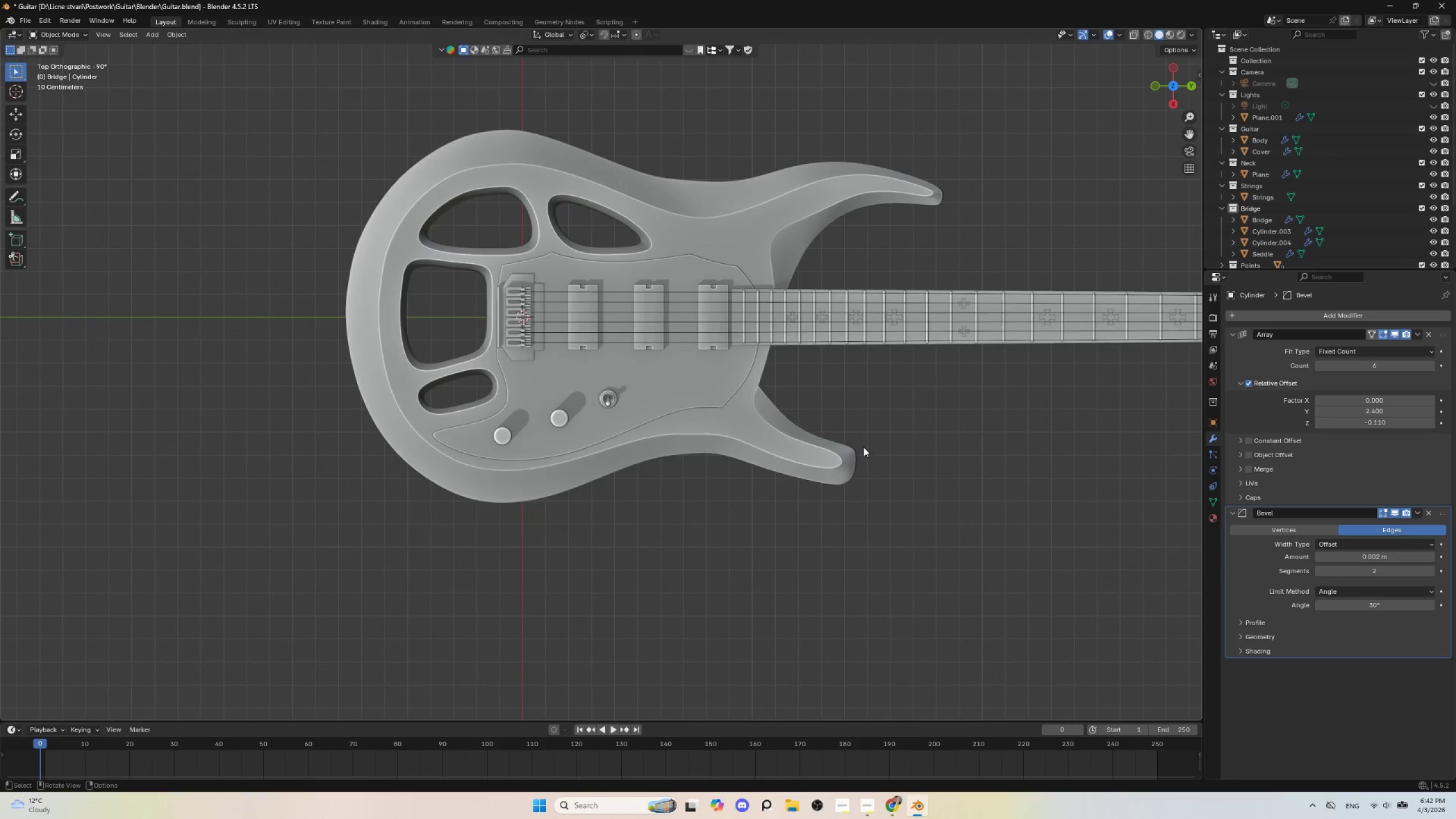 
hold_key(key=AltLeft, duration=1.02)
 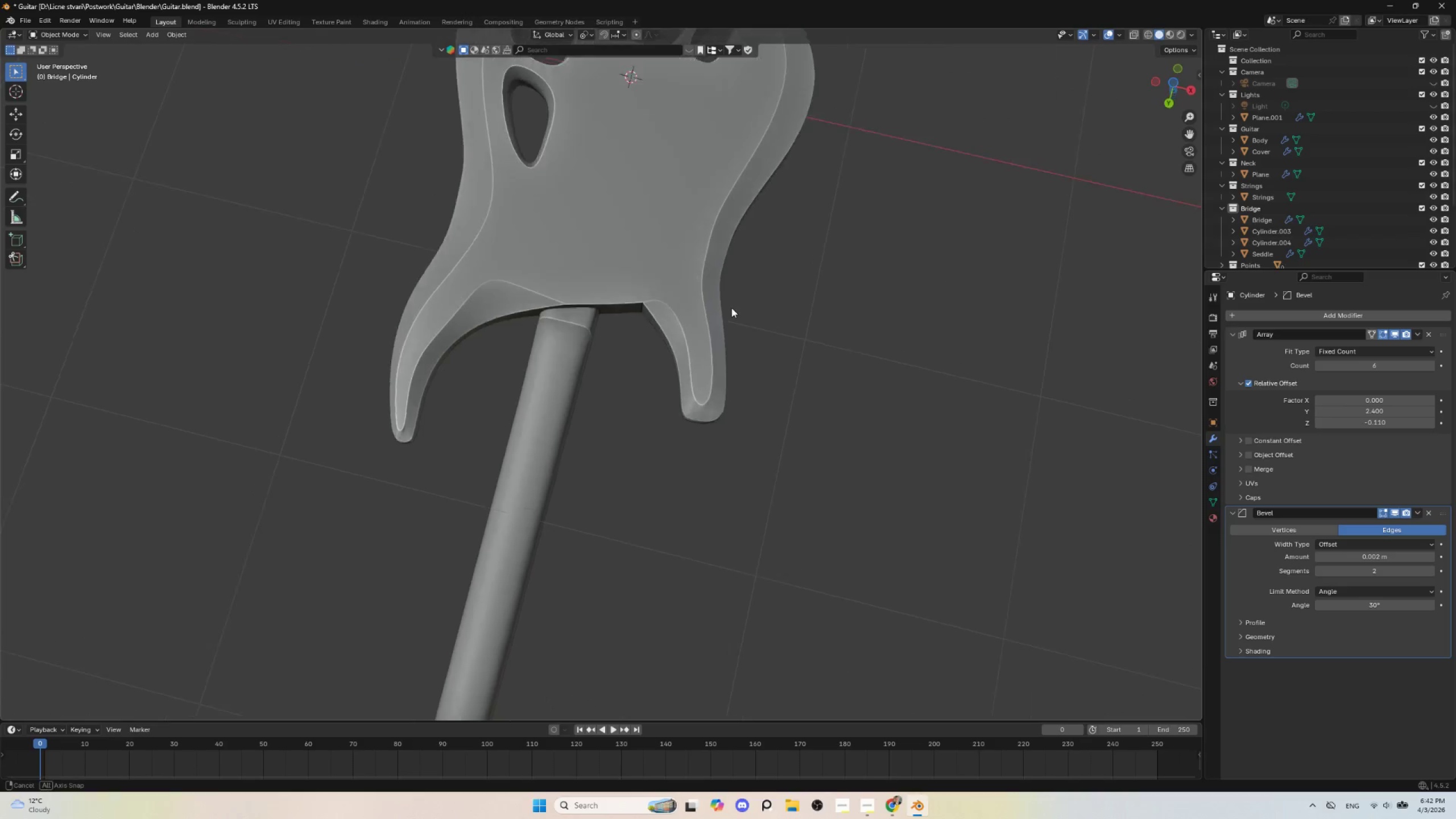 
hold_key(key=AltLeft, duration=0.42)
 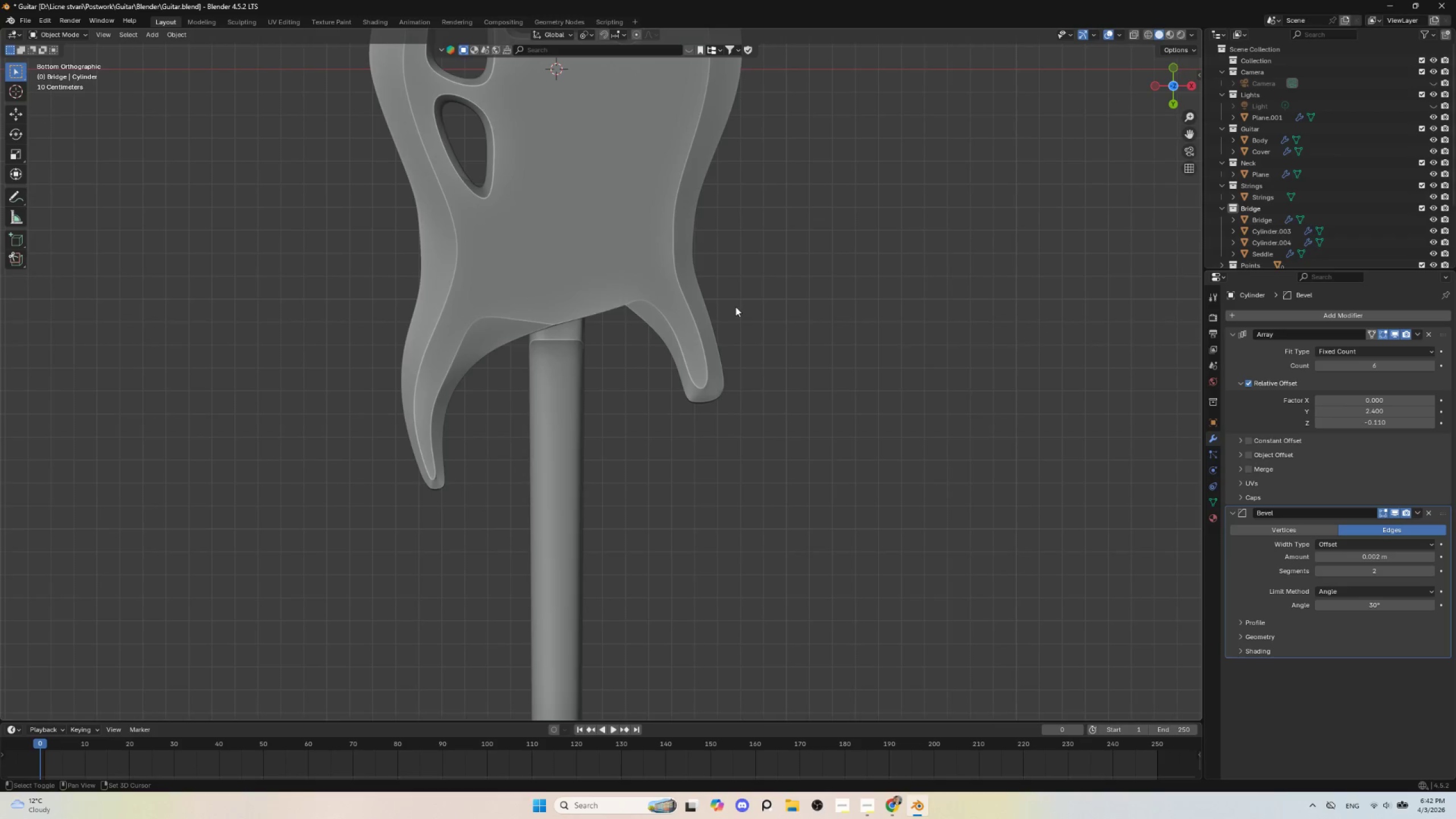 
hold_key(key=ShiftLeft, duration=0.58)
 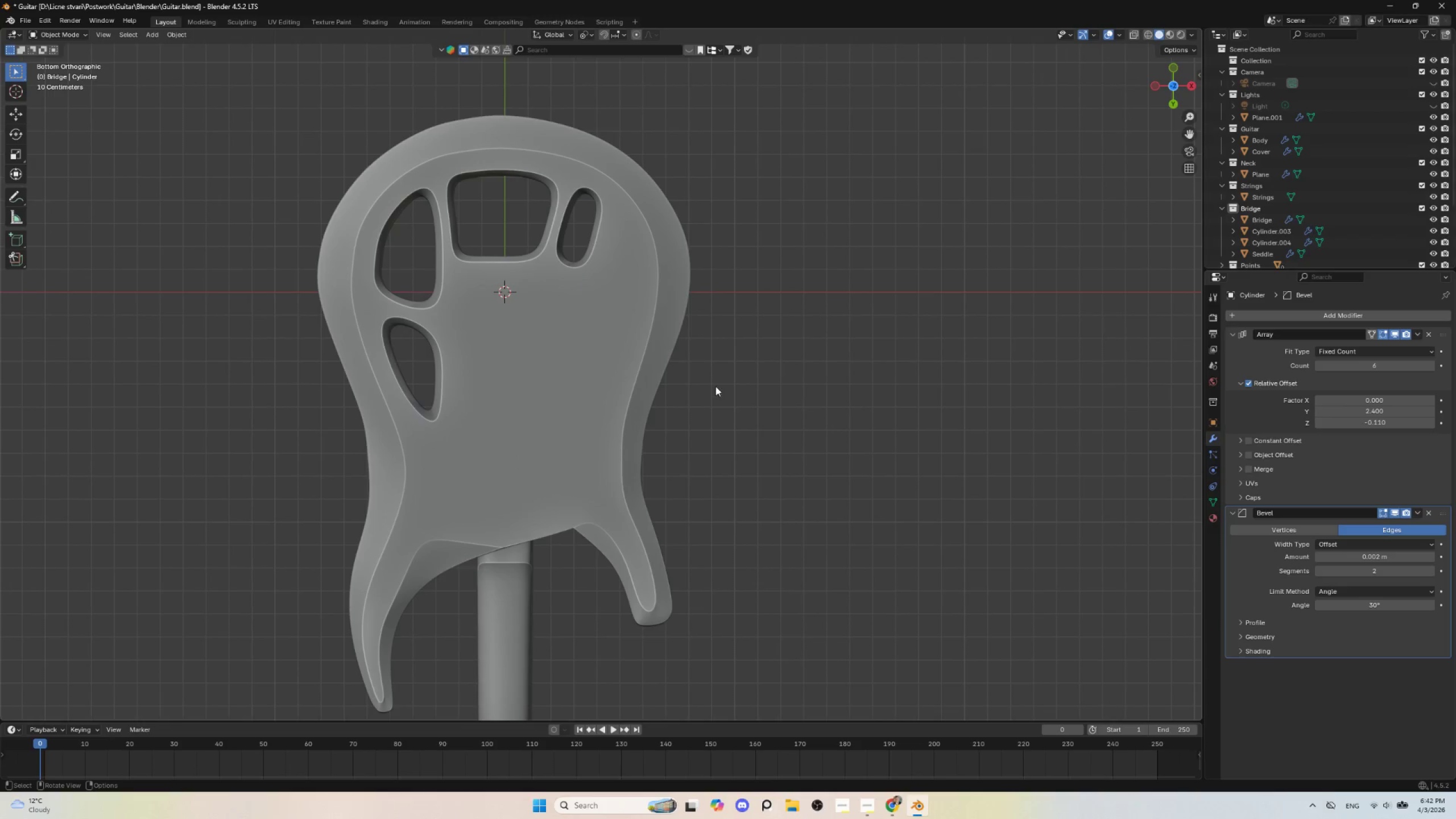 
left_click([741, 394])
 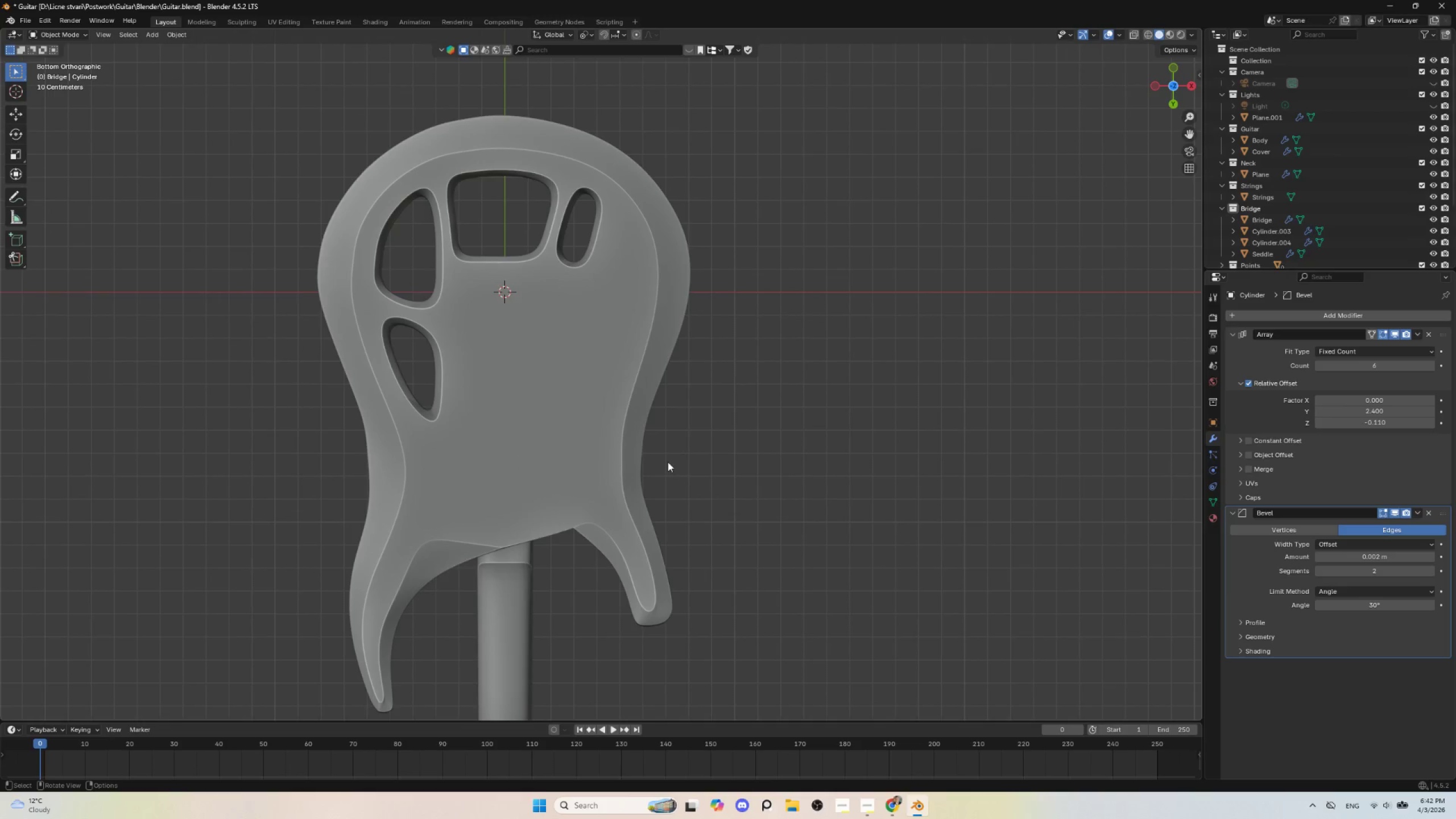 
scroll: coordinate [665, 460], scroll_direction: up, amount: 2.0
 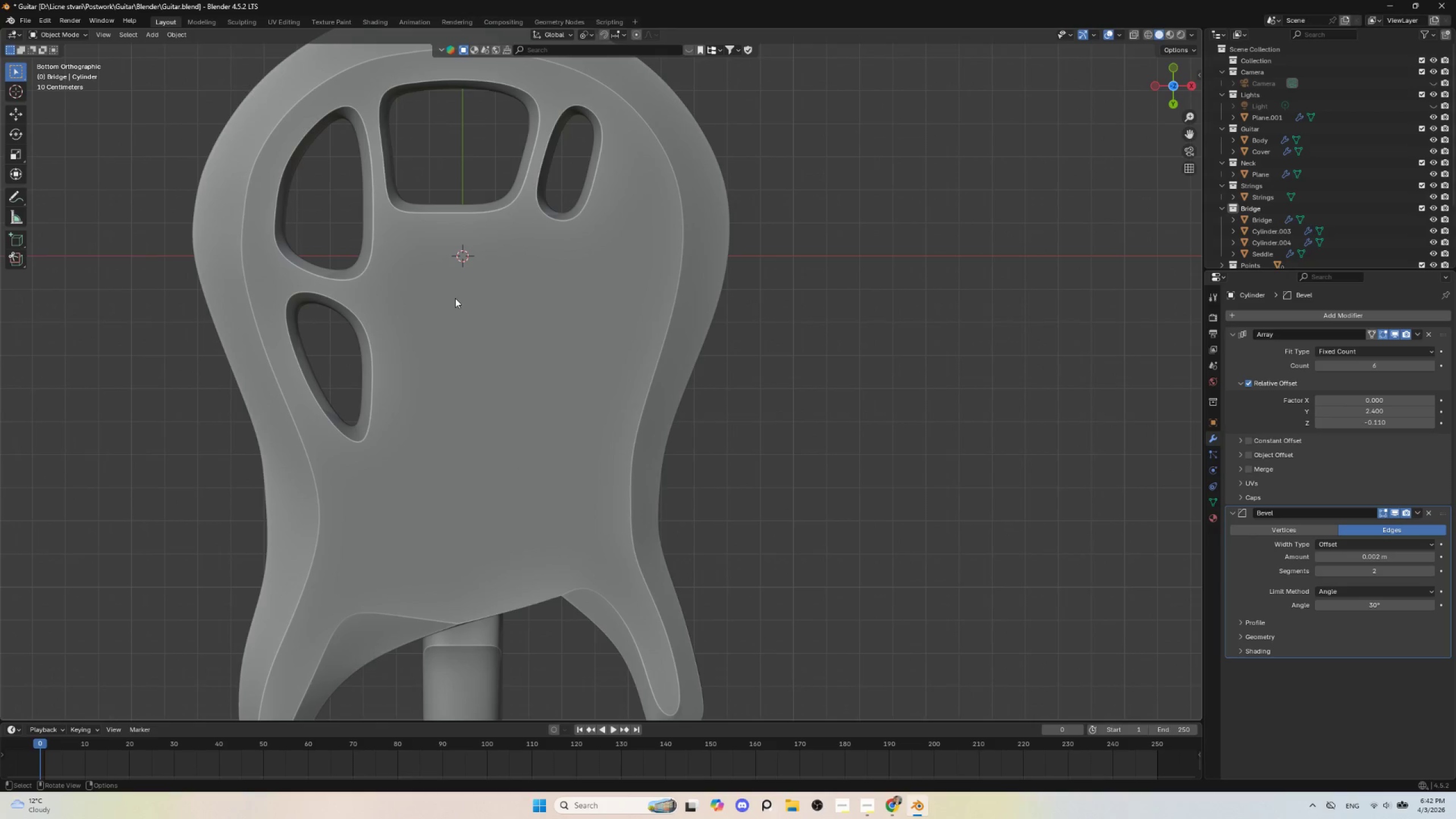 
left_click_drag(start_coordinate=[455, 297], to_coordinate=[456, 292])
 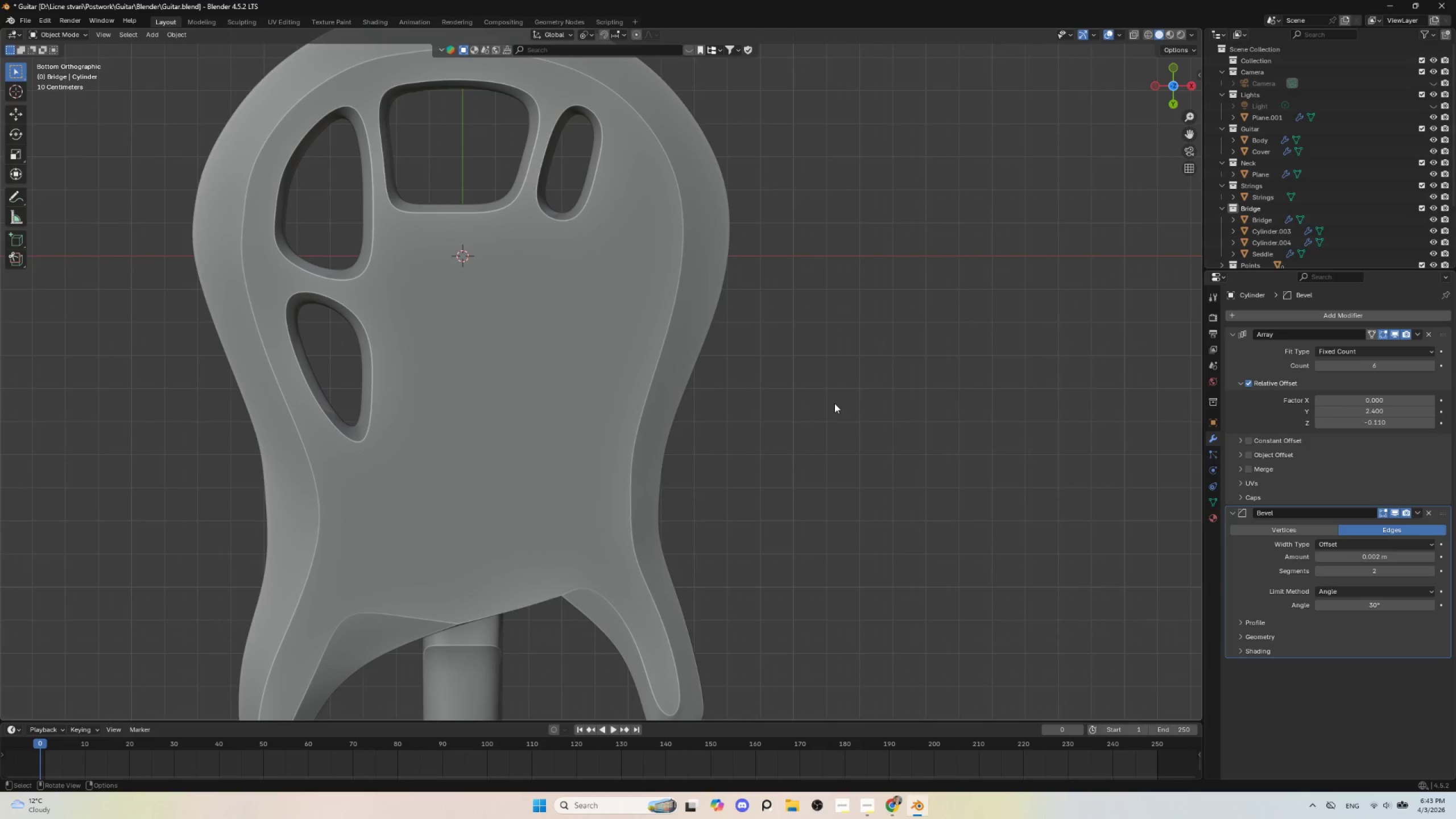 
wait(67.92)
 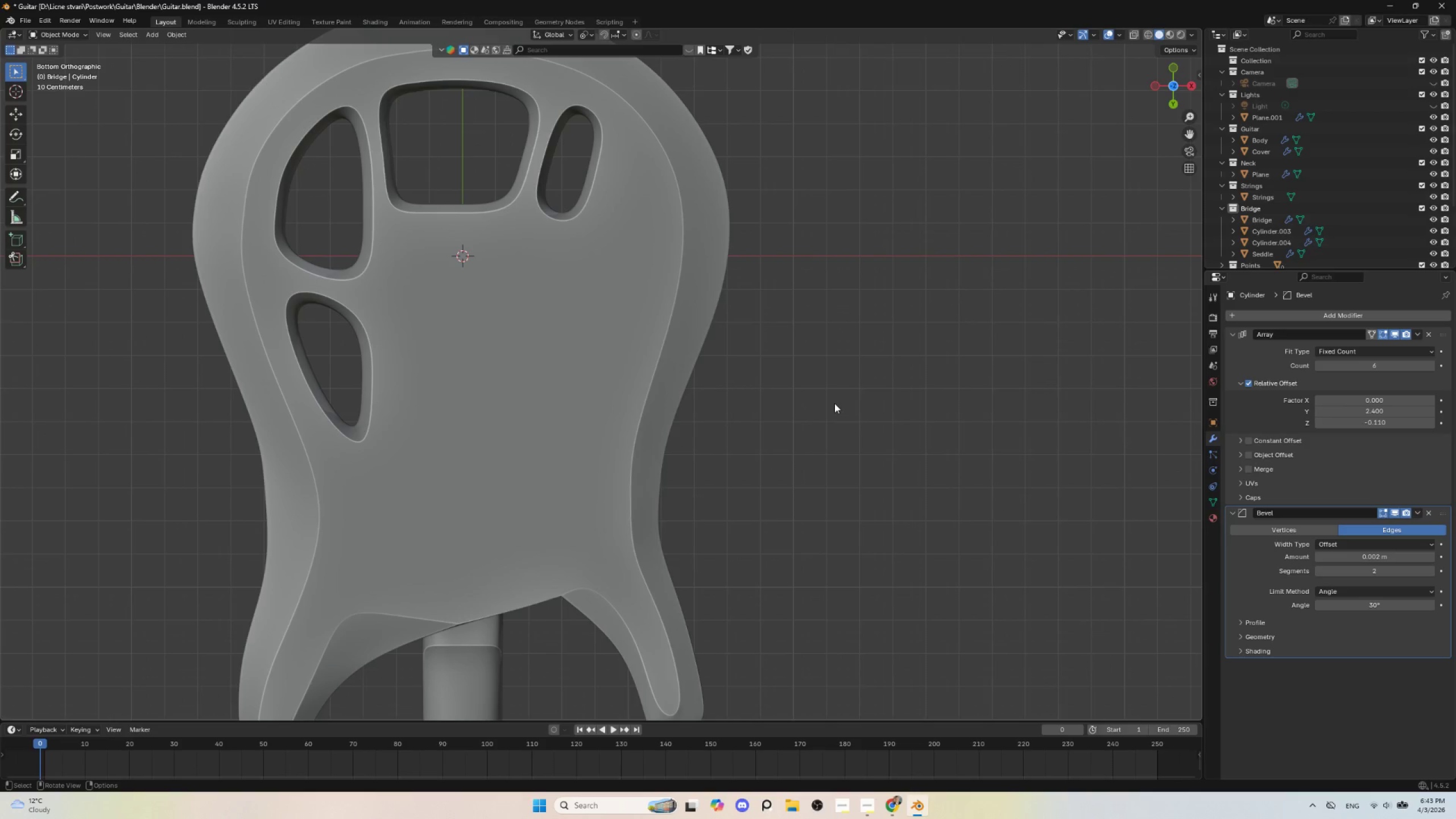 
left_click([546, 457])
 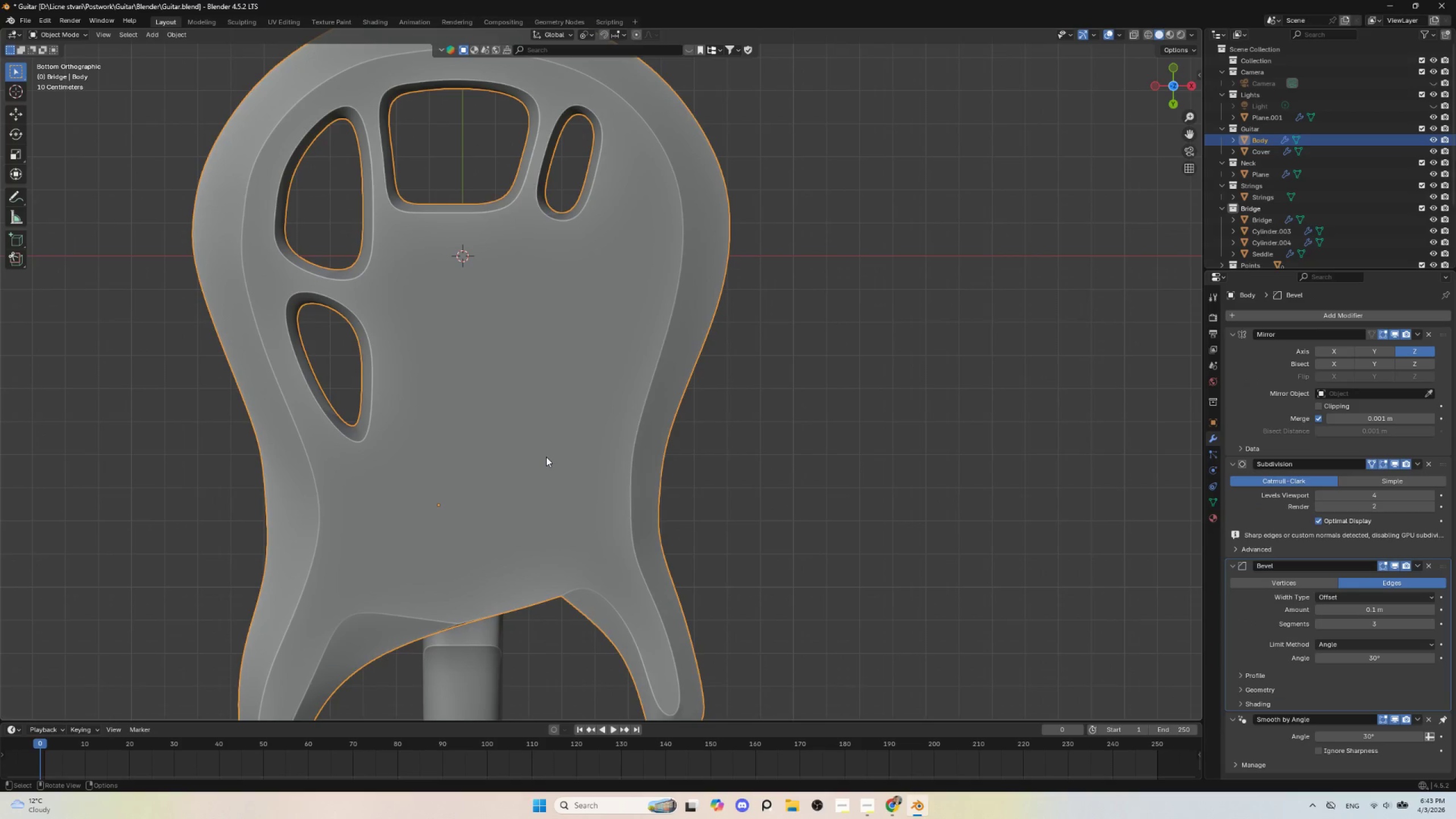 
key(Tab)
 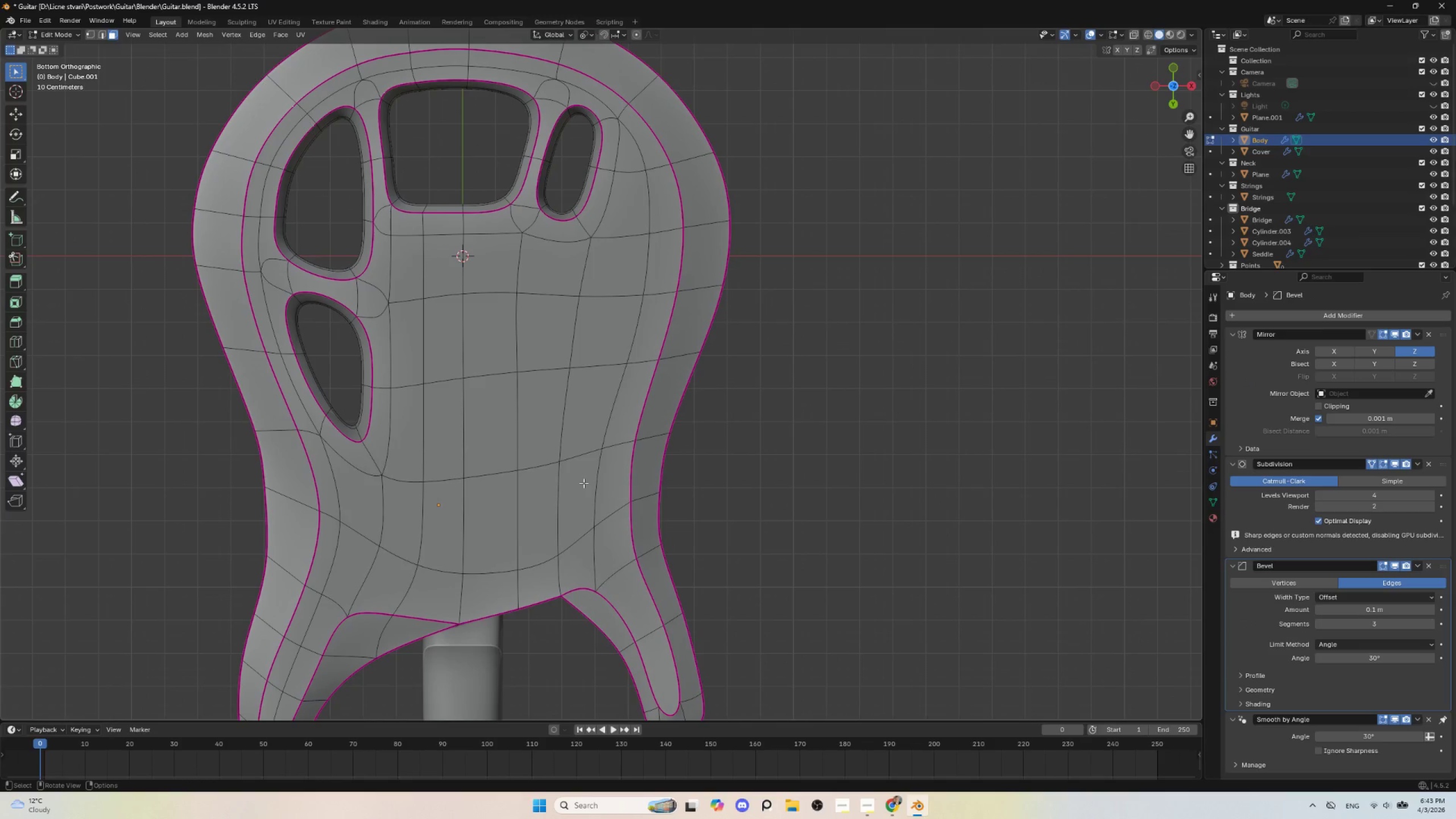 
left_click([584, 483])
 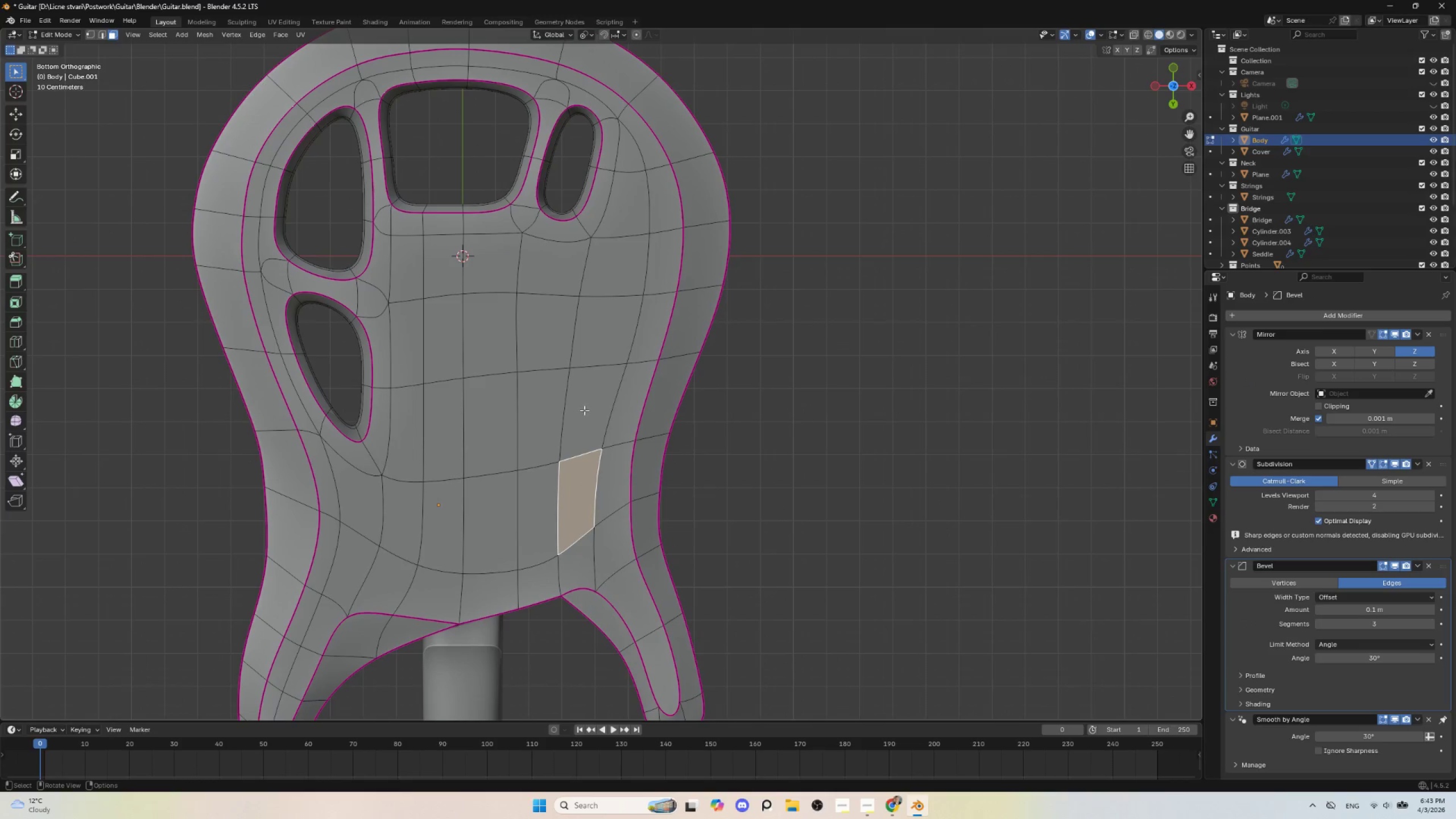 
left_click([589, 407])
 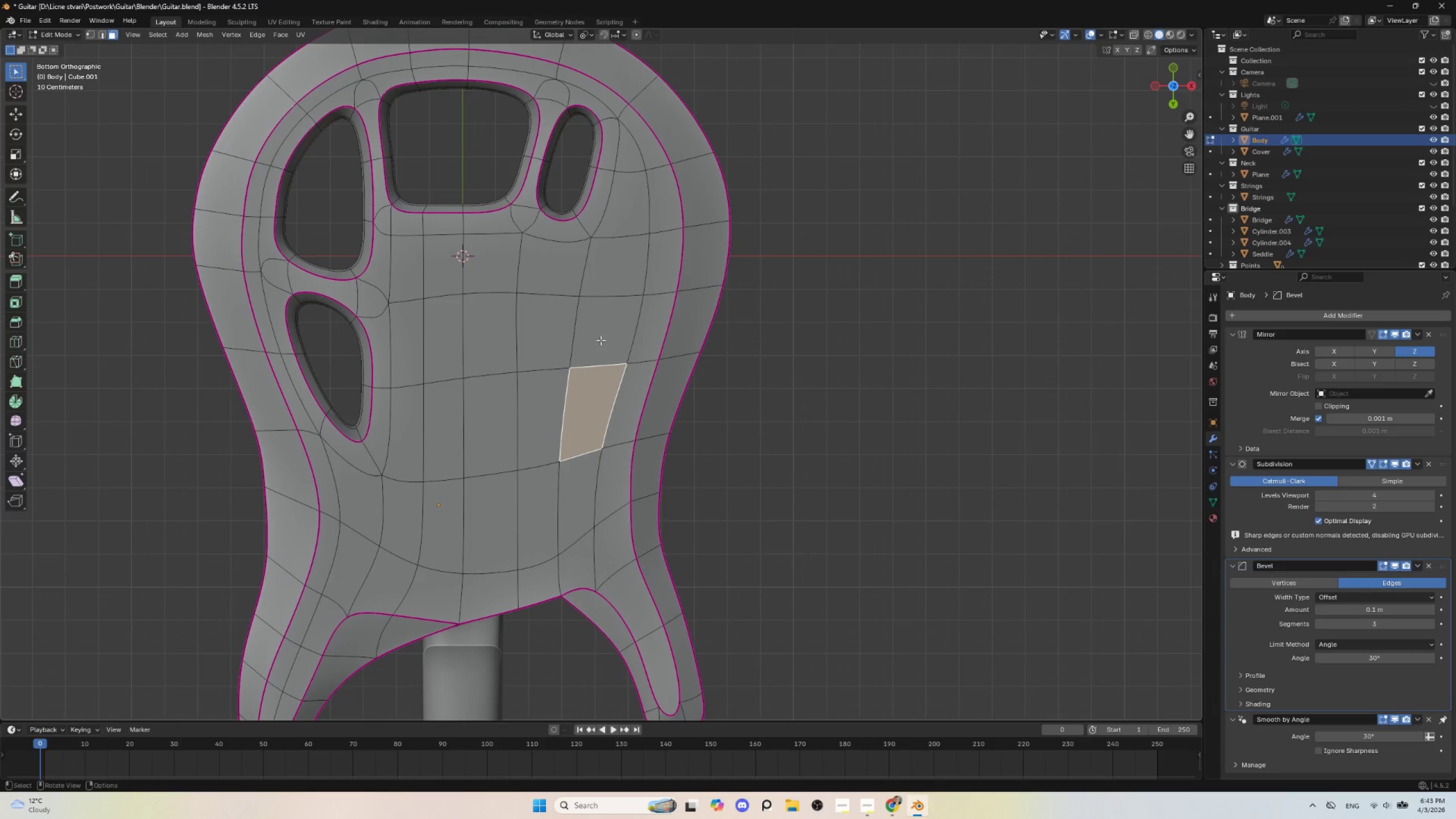 
left_click([547, 314])
 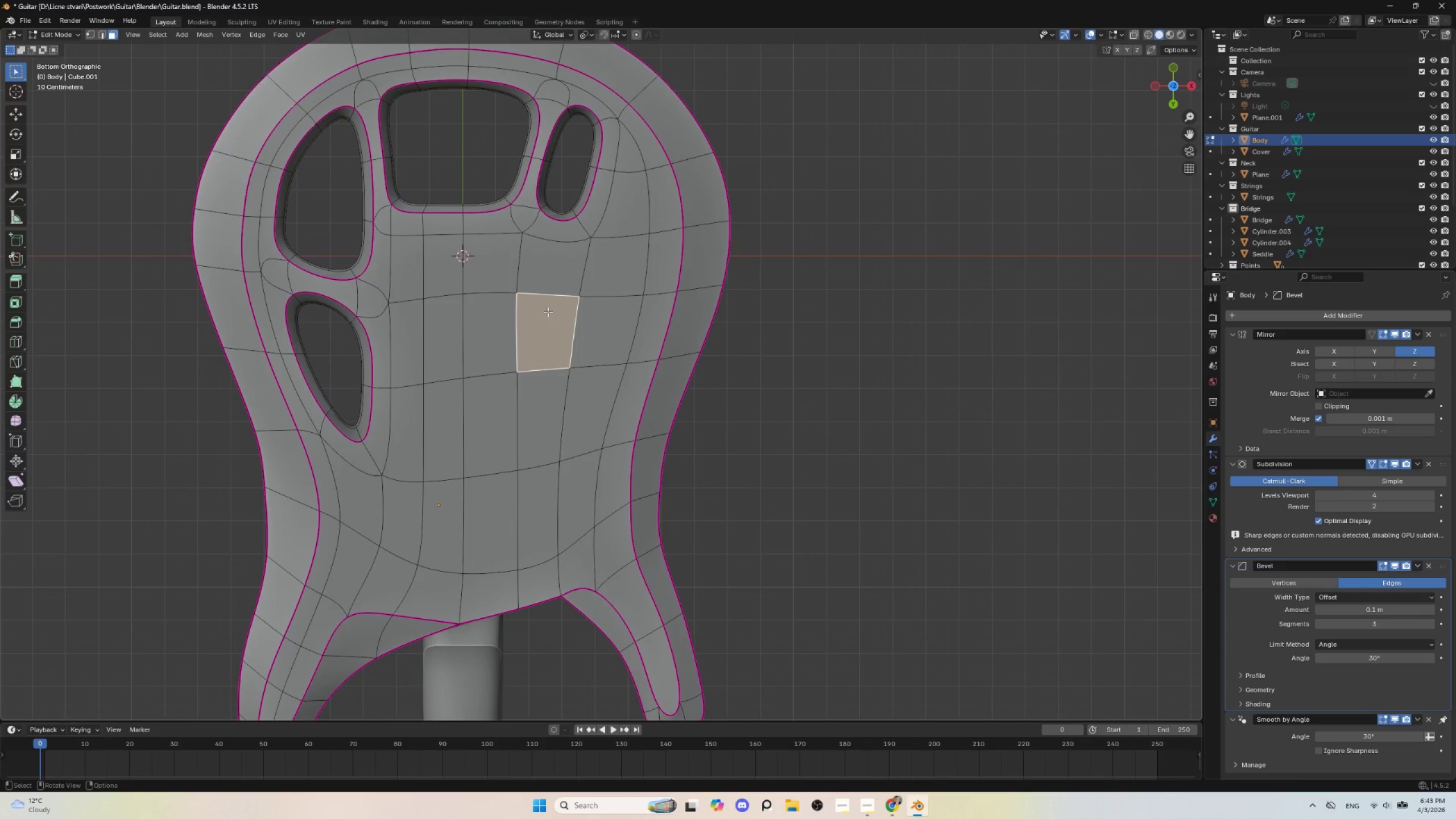 
hold_key(key=ShiftLeft, duration=1.0)
 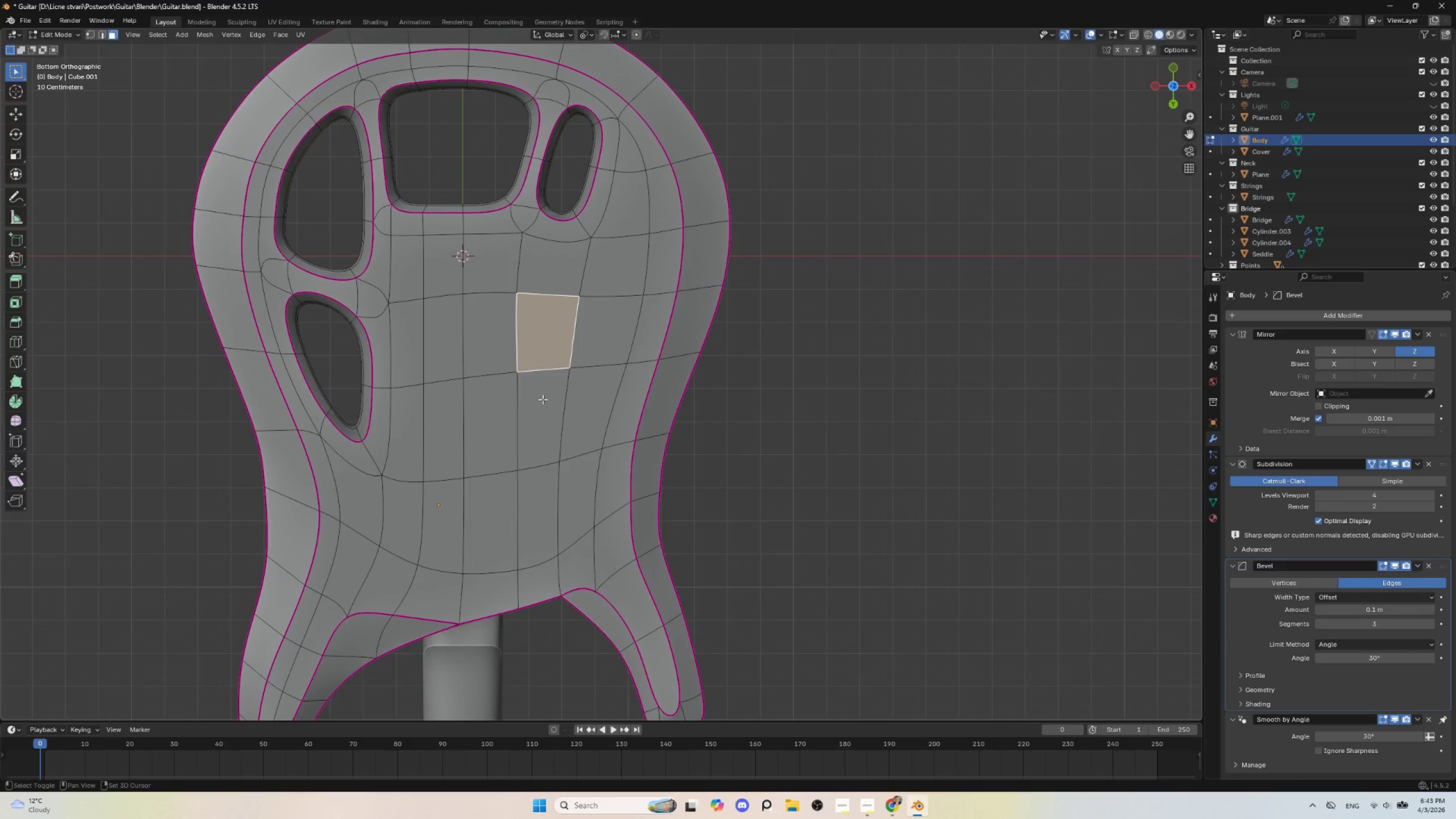 
hold_key(key=ShiftLeft, duration=1.51)
left_click([543, 400])
 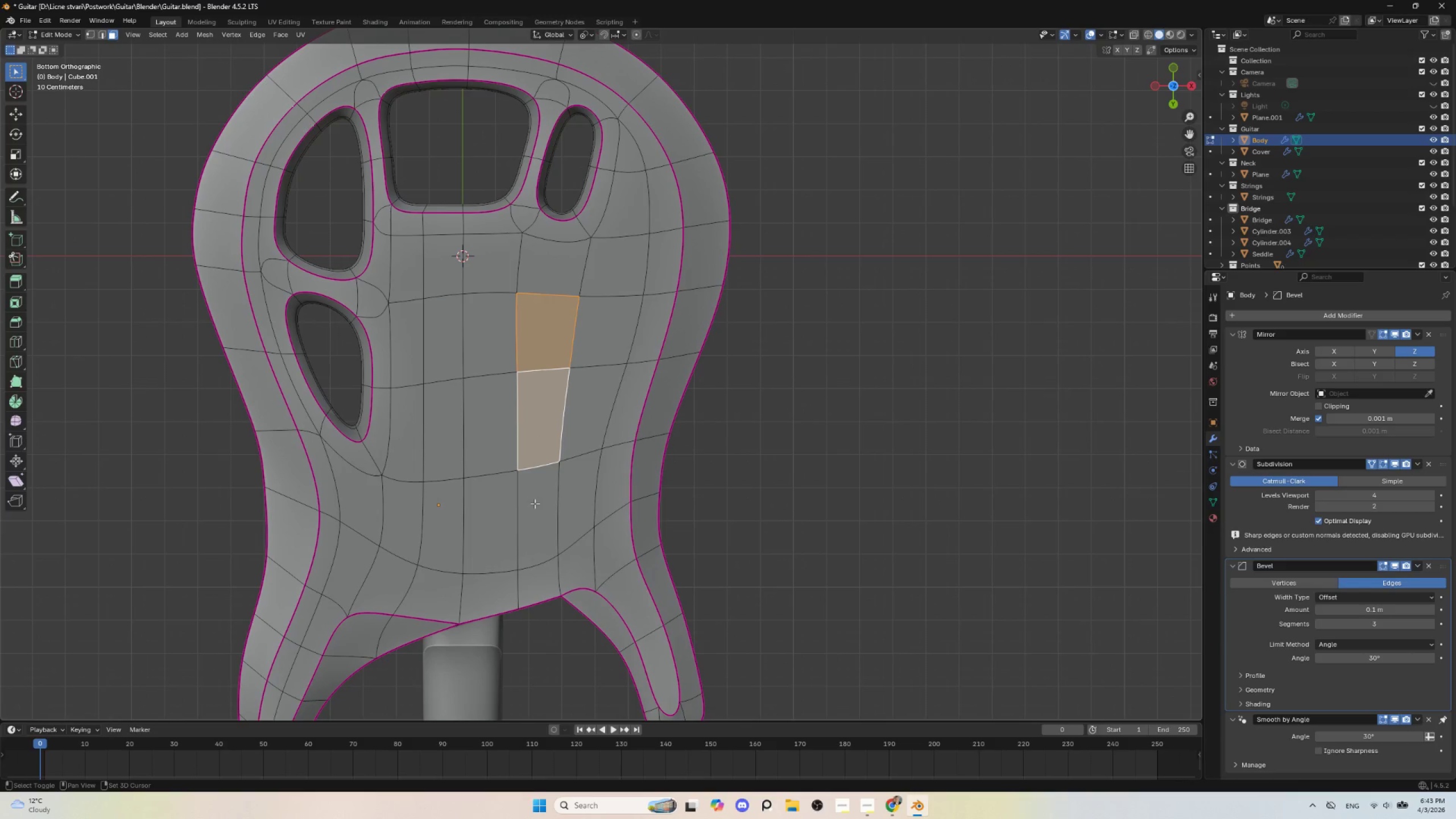 
left_click([535, 504])
 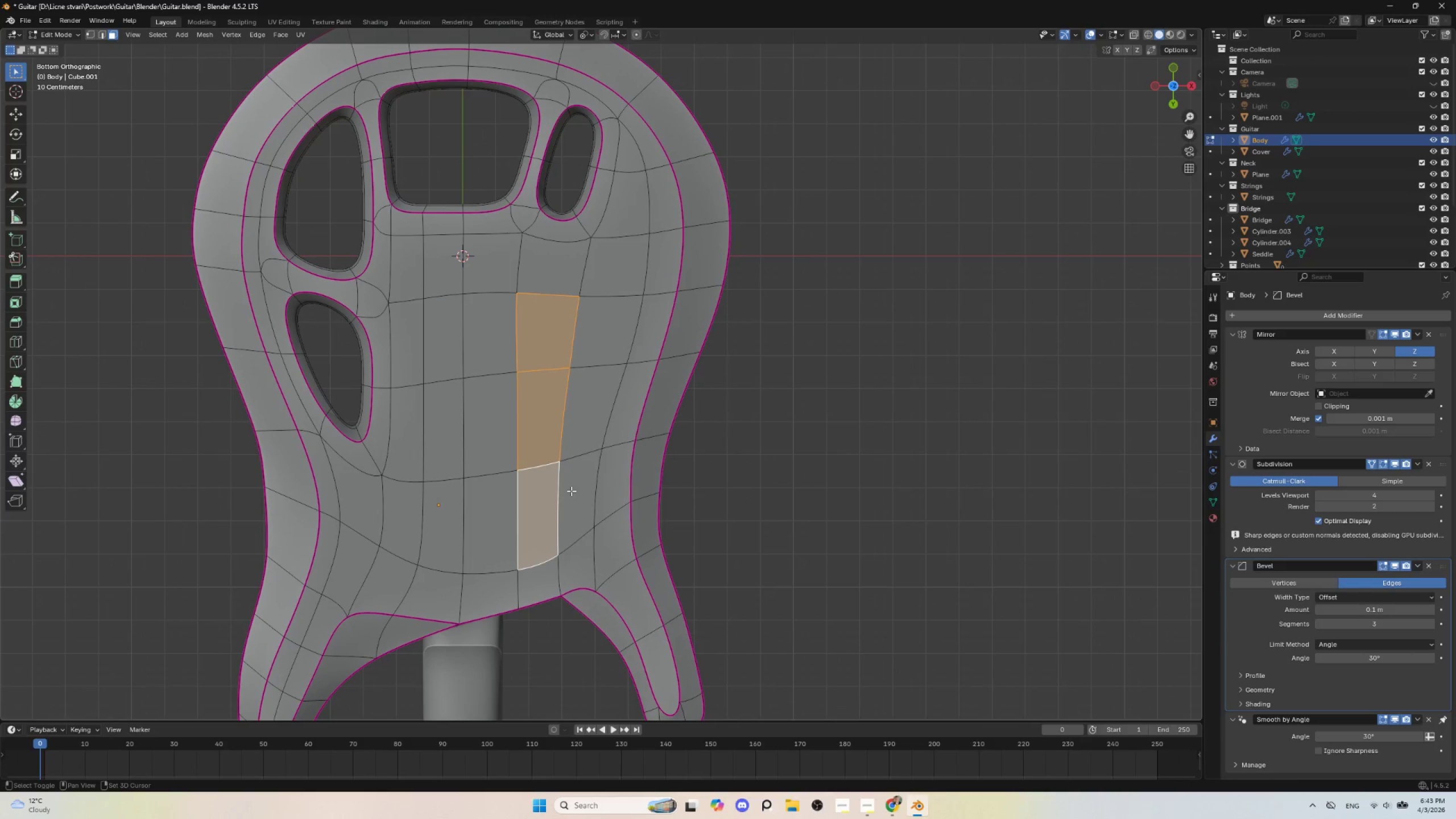 
hold_key(key=ShiftLeft, duration=1.5)
double_click([574, 486])
 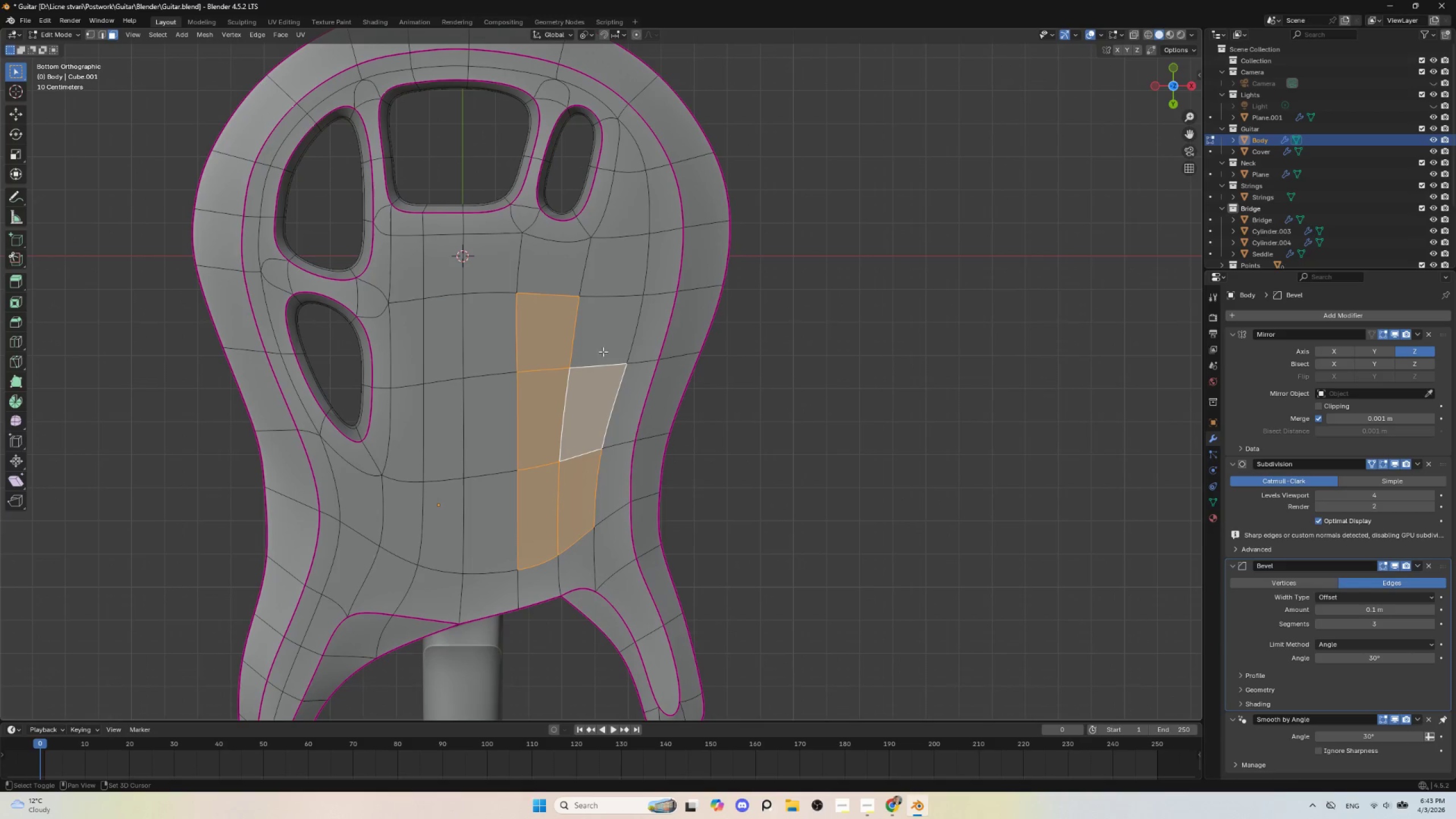 
double_click([603, 341])
 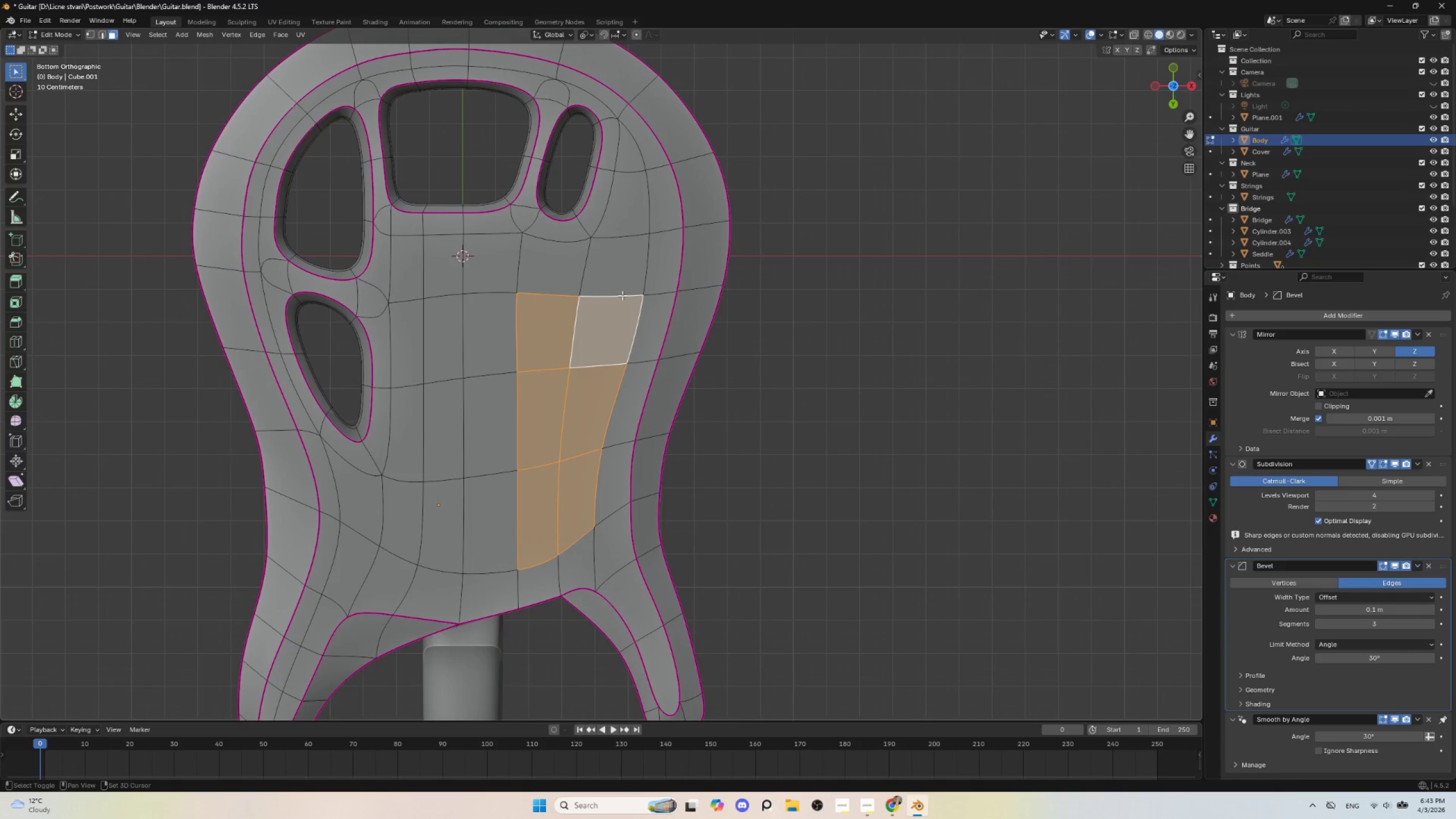 
key(Shift+ShiftLeft)
 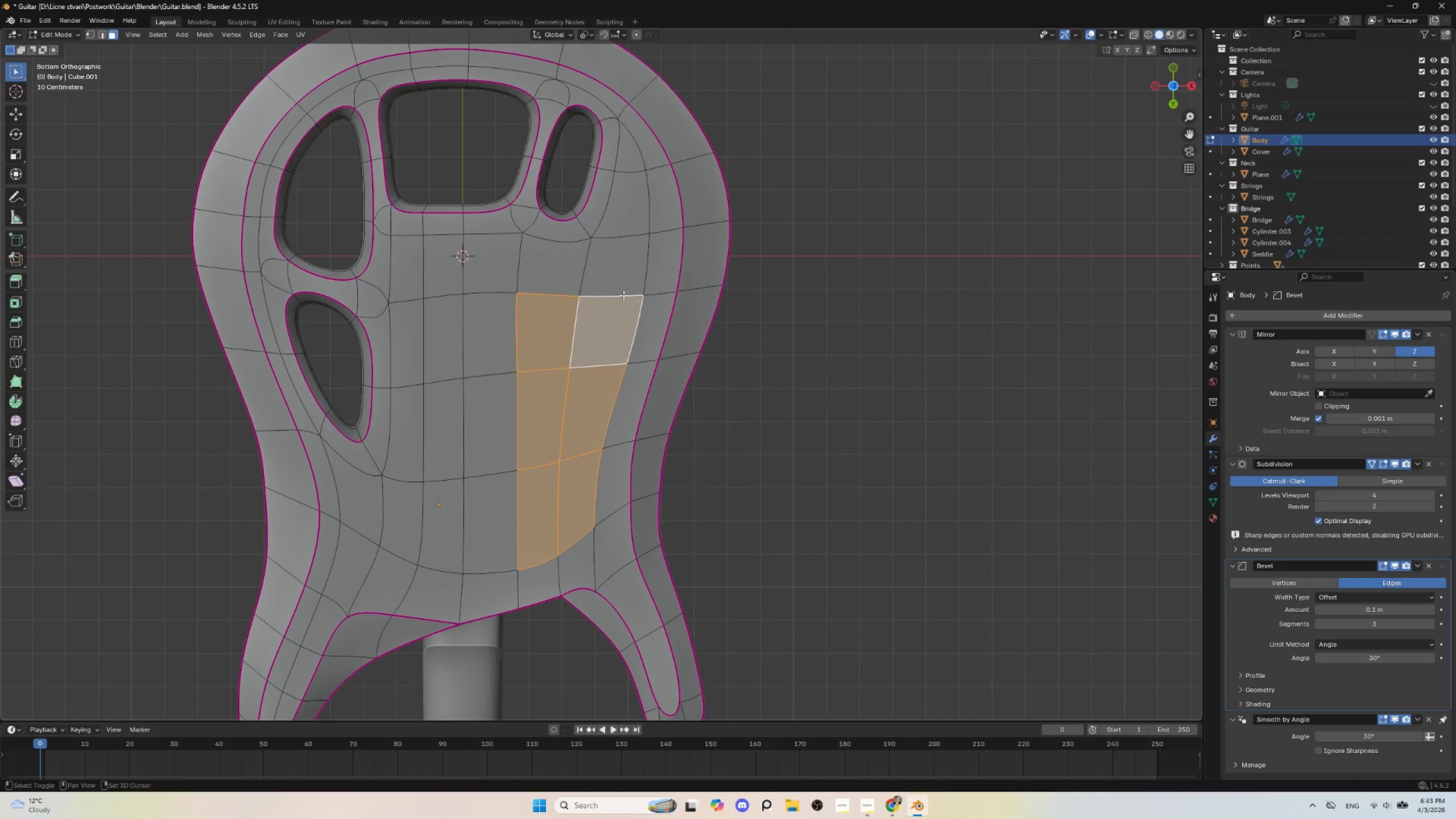 
key(Shift+ShiftLeft)
 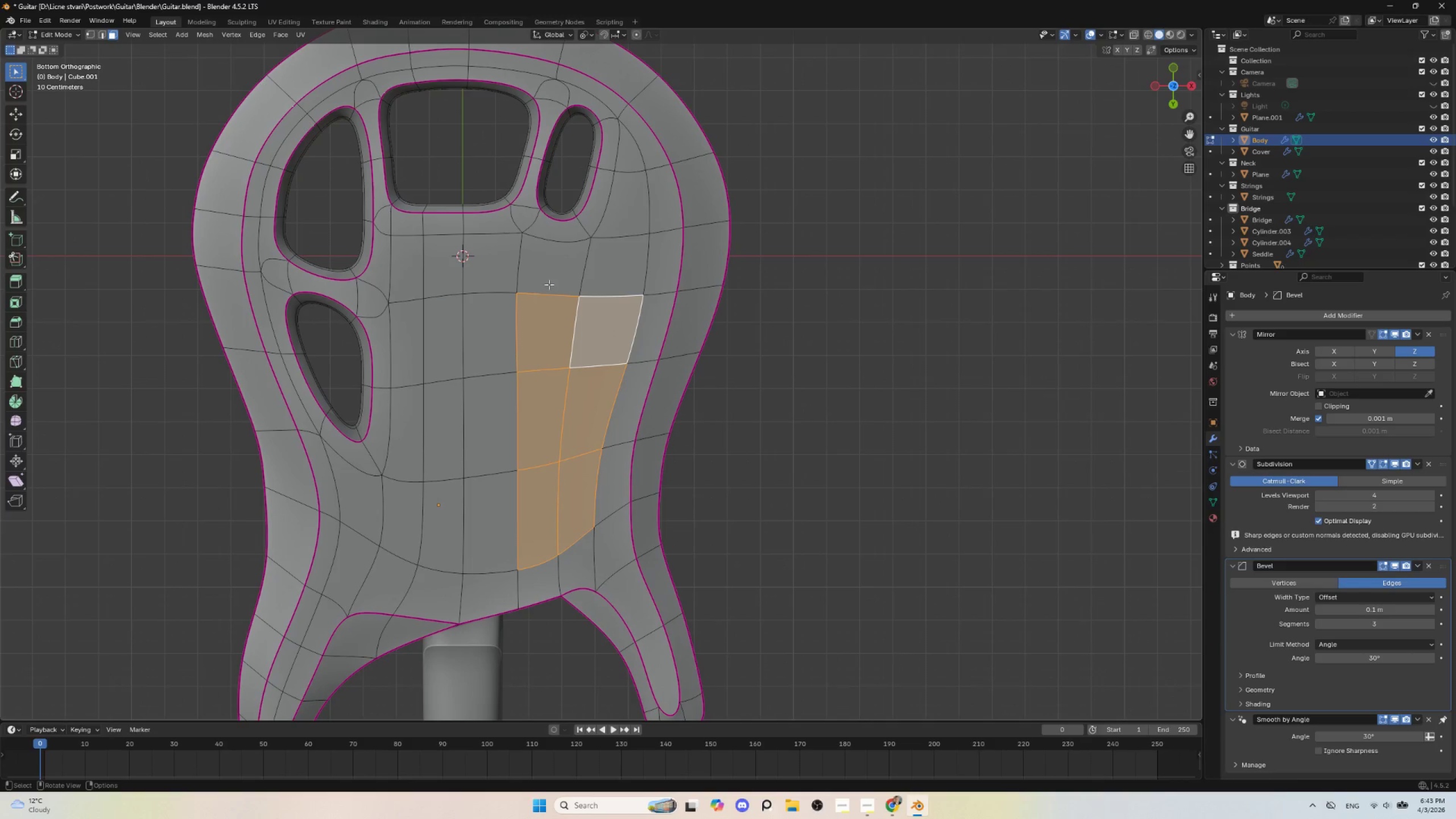 
hold_key(key=ShiftLeft, duration=0.42)
 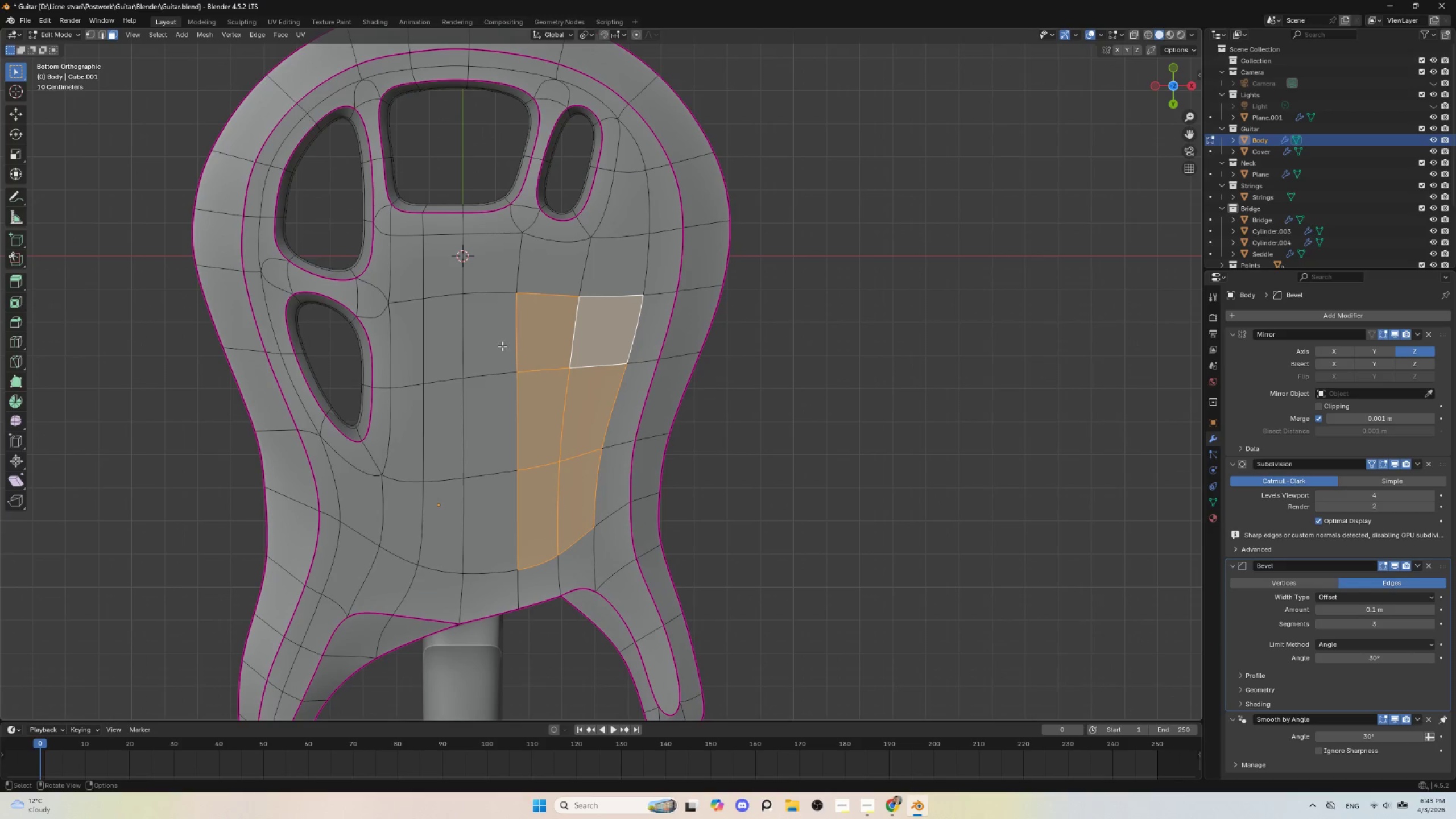 
hold_key(key=ShiftLeft, duration=1.5)
left_click([500, 341])
 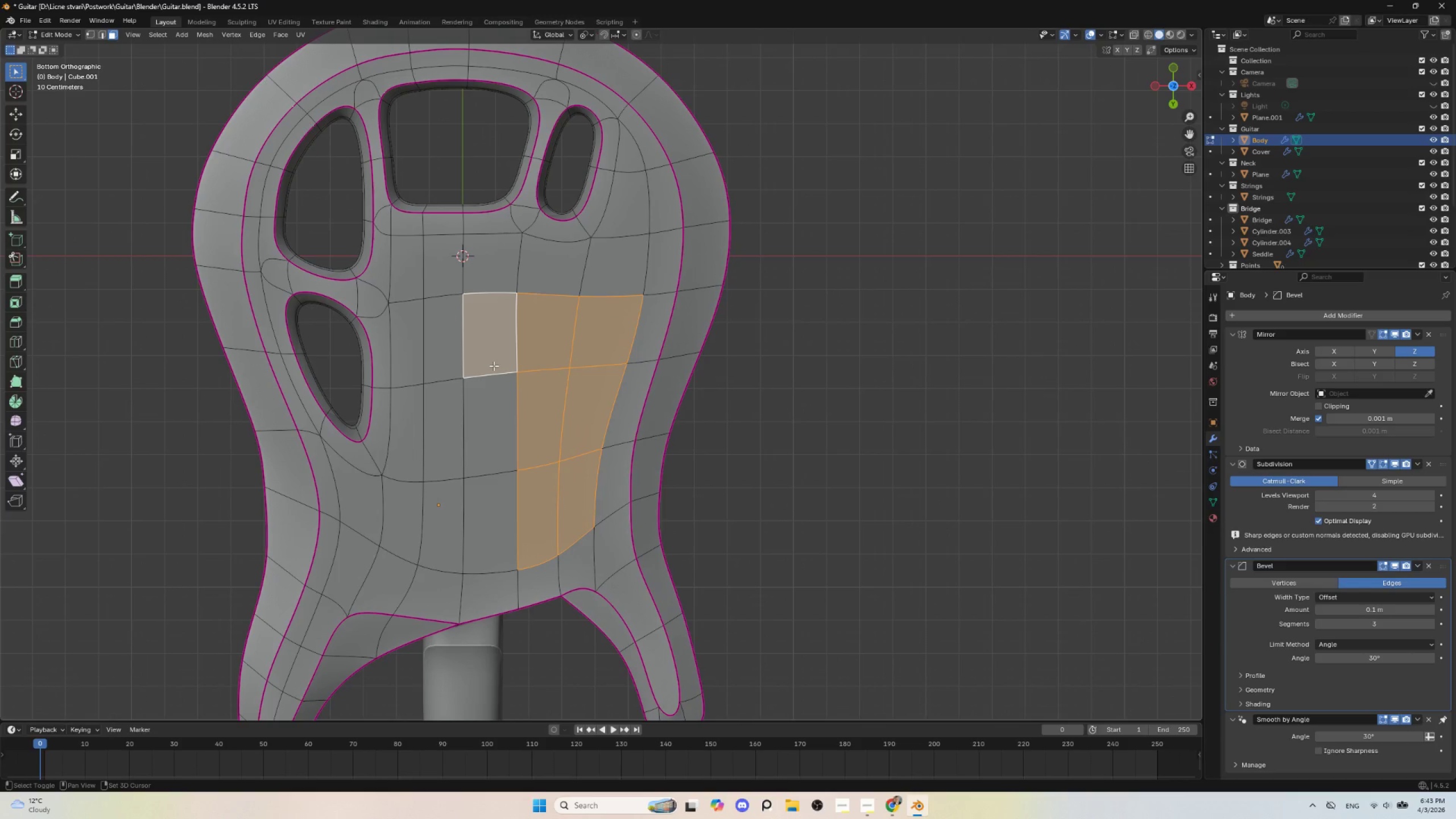 
left_click([486, 407])
 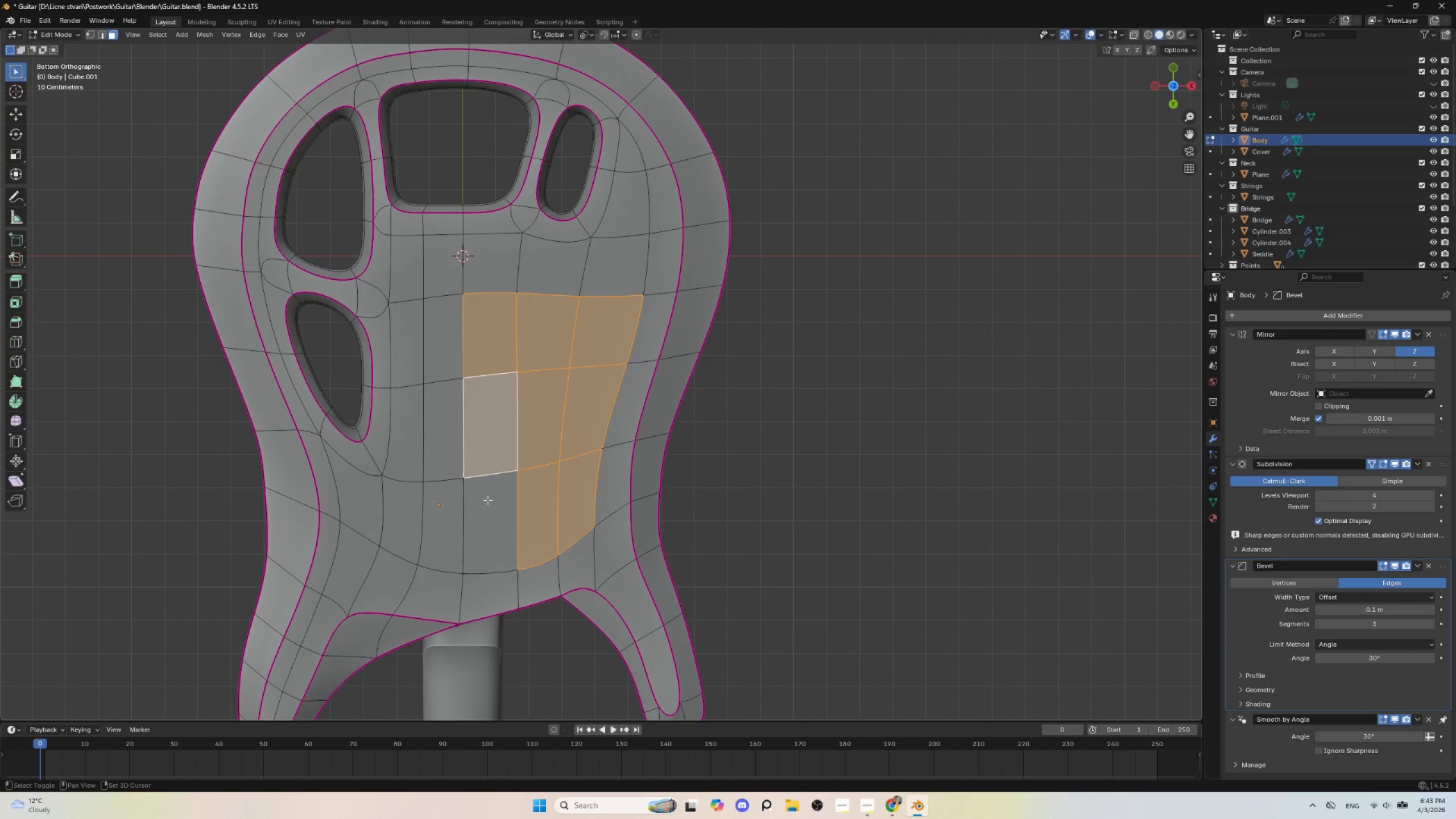 
left_click([487, 500])
 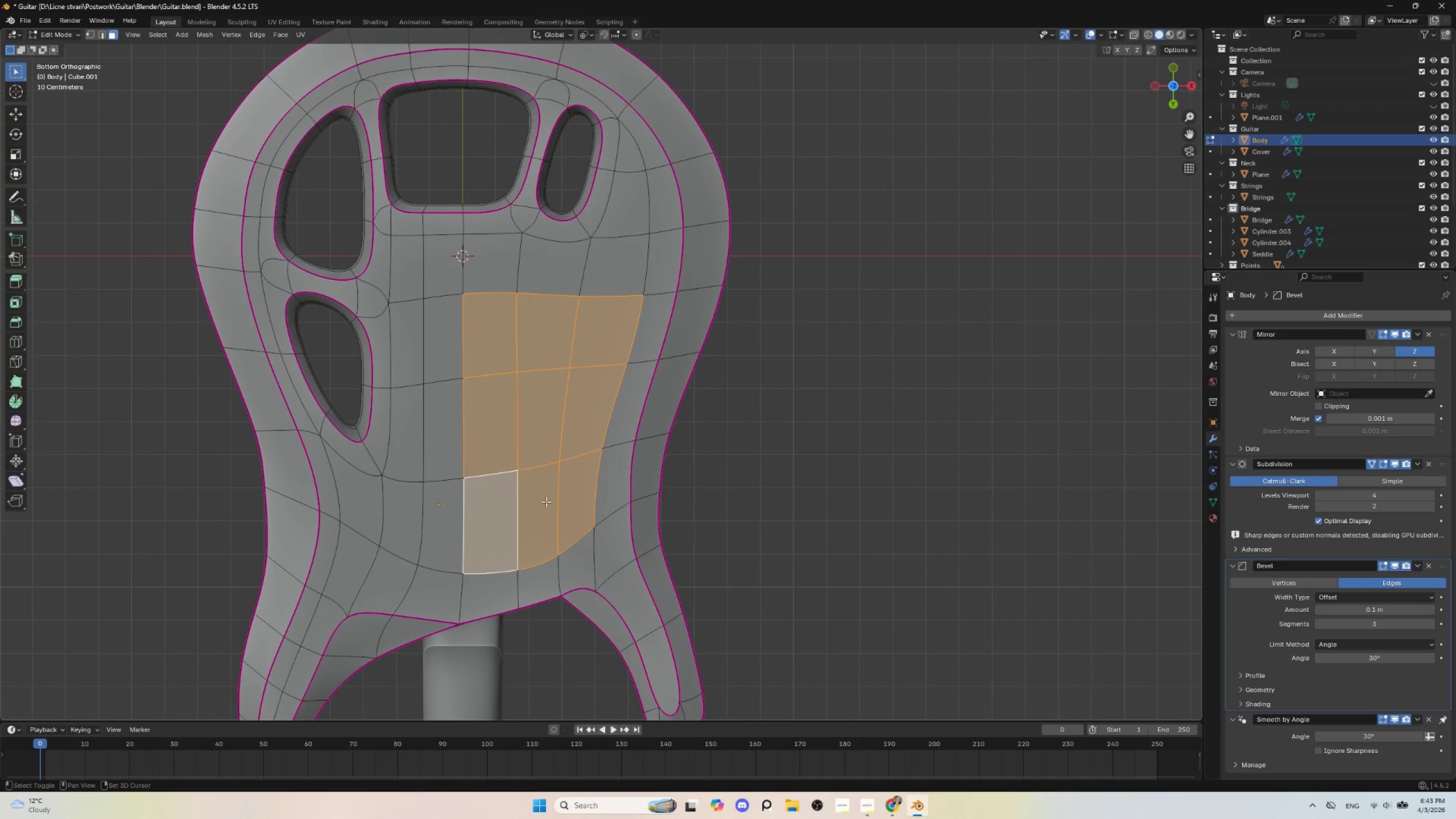 
key(Shift+ShiftLeft)
 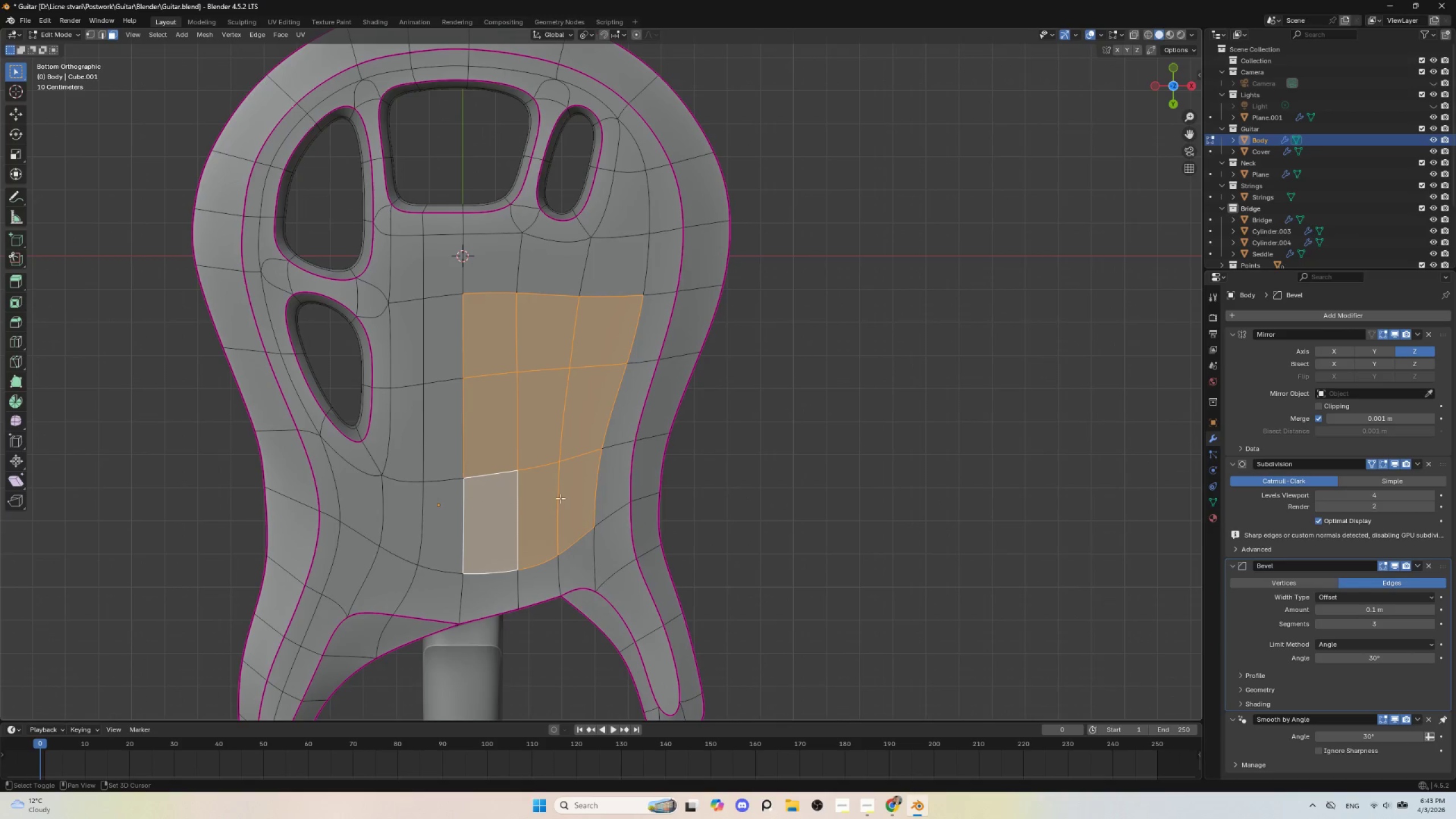 
key(Shift+ShiftLeft)
 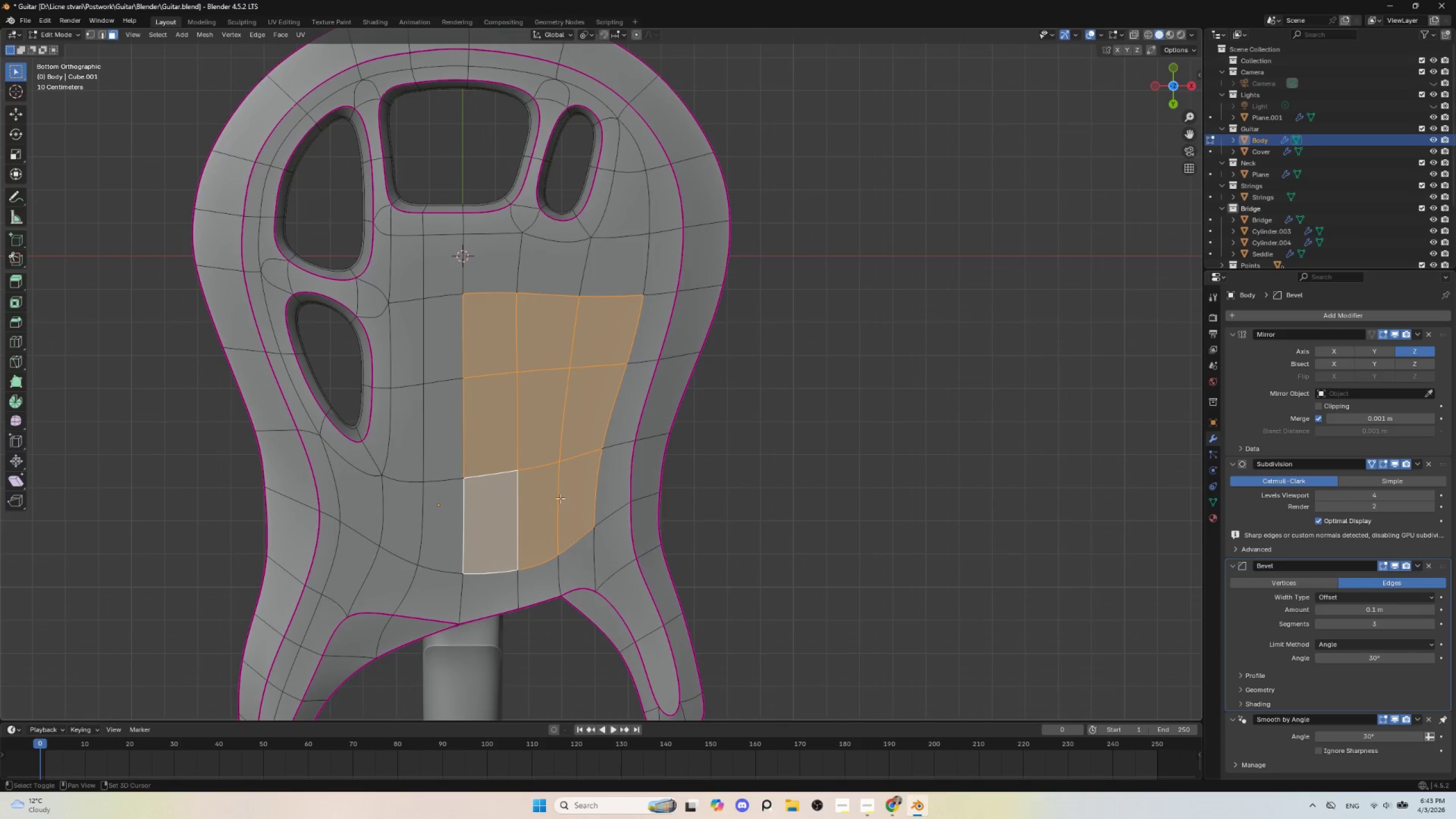 
key(Shift+ShiftLeft)
 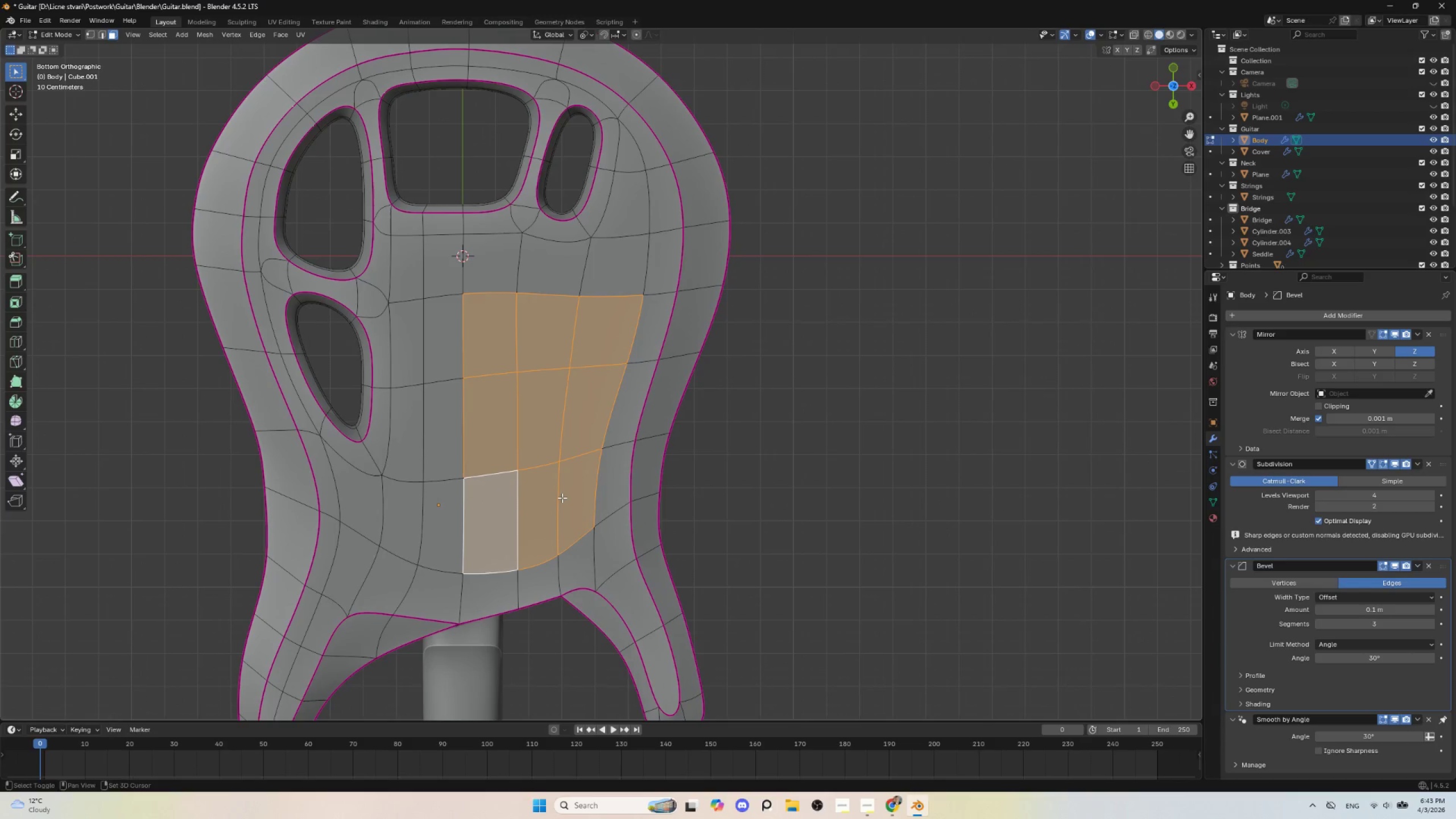 
key(Shift+ShiftLeft)
 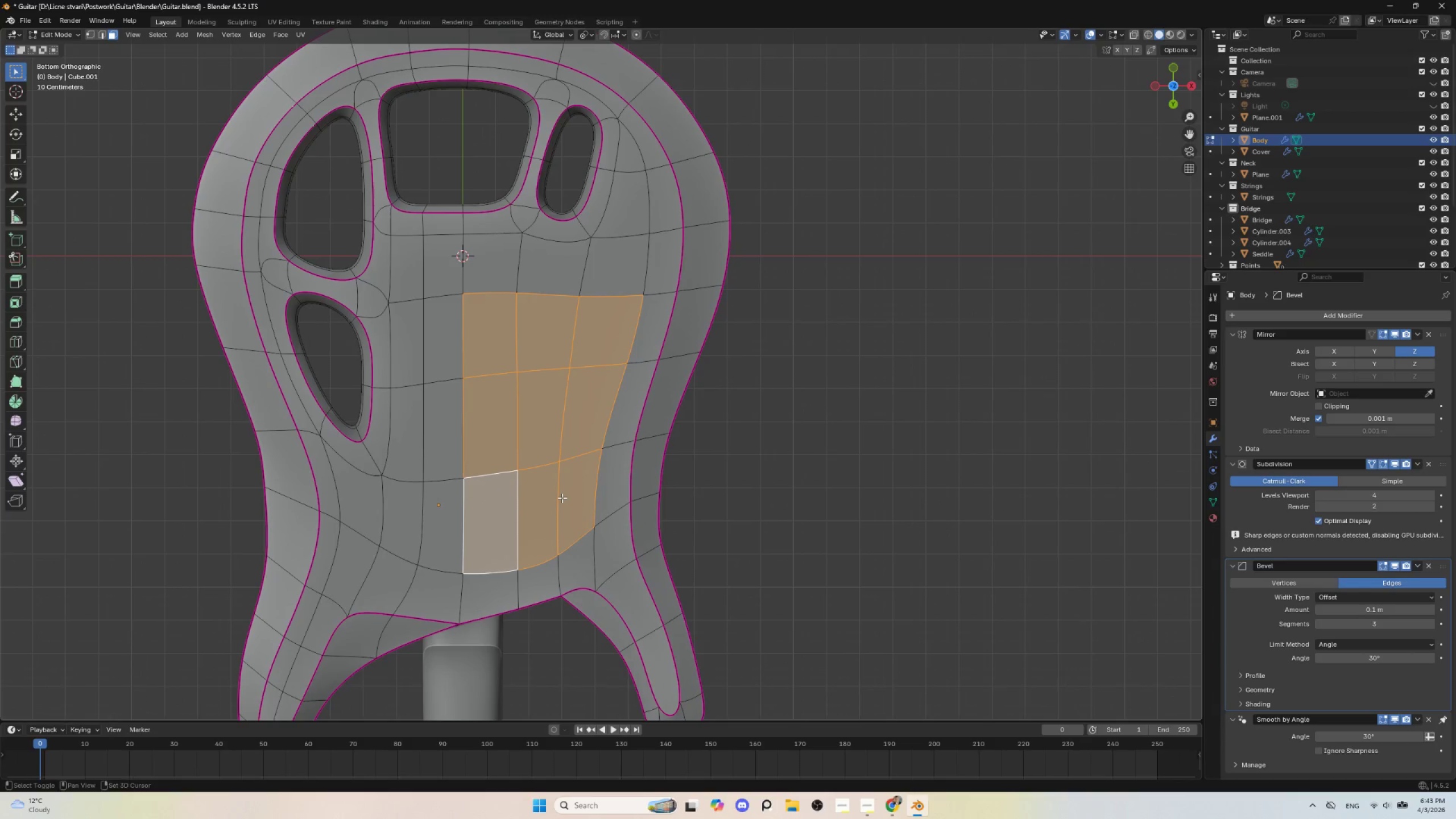 
key(Shift+ShiftLeft)
 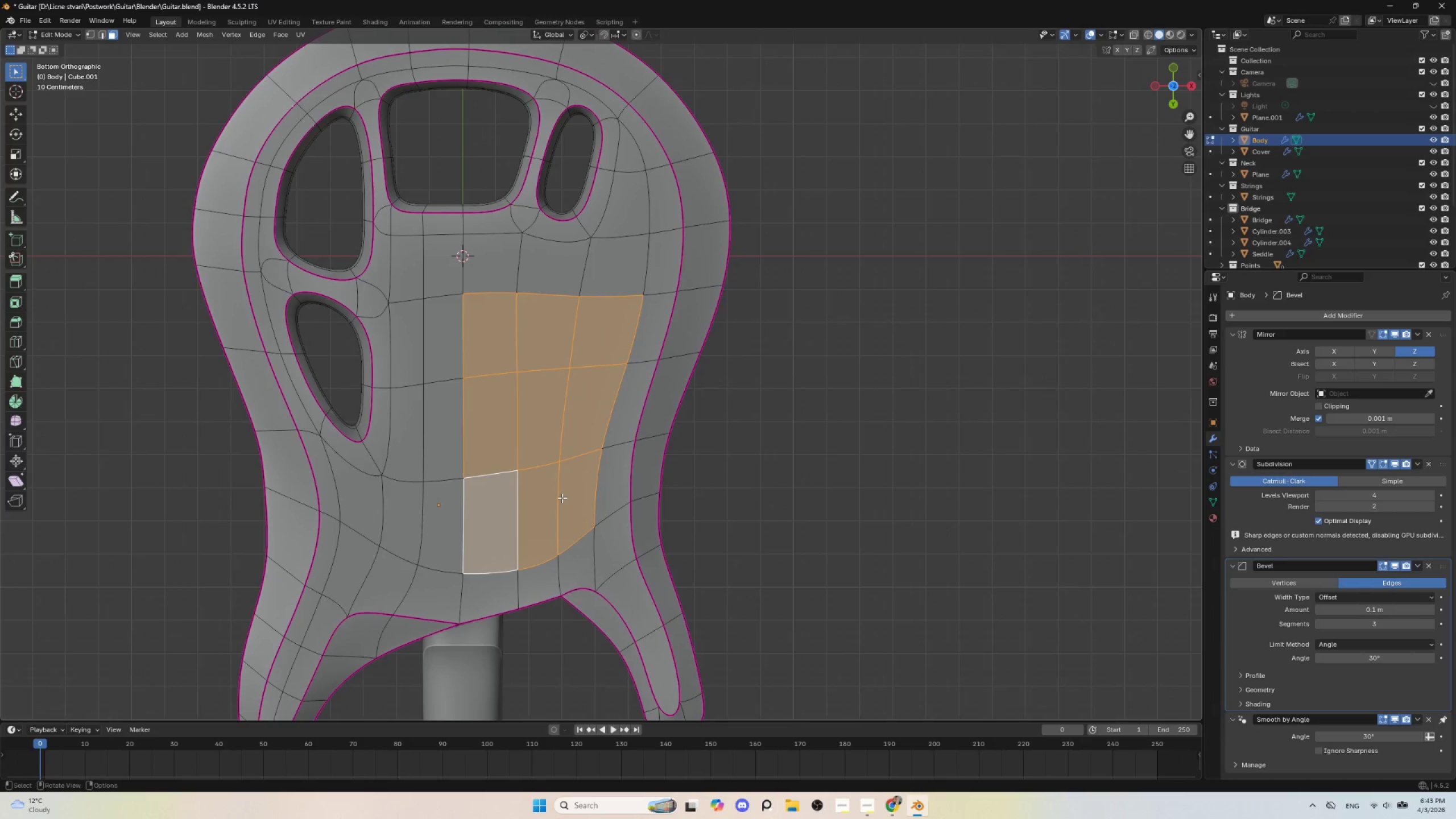 
key(Shift+ShiftLeft)
 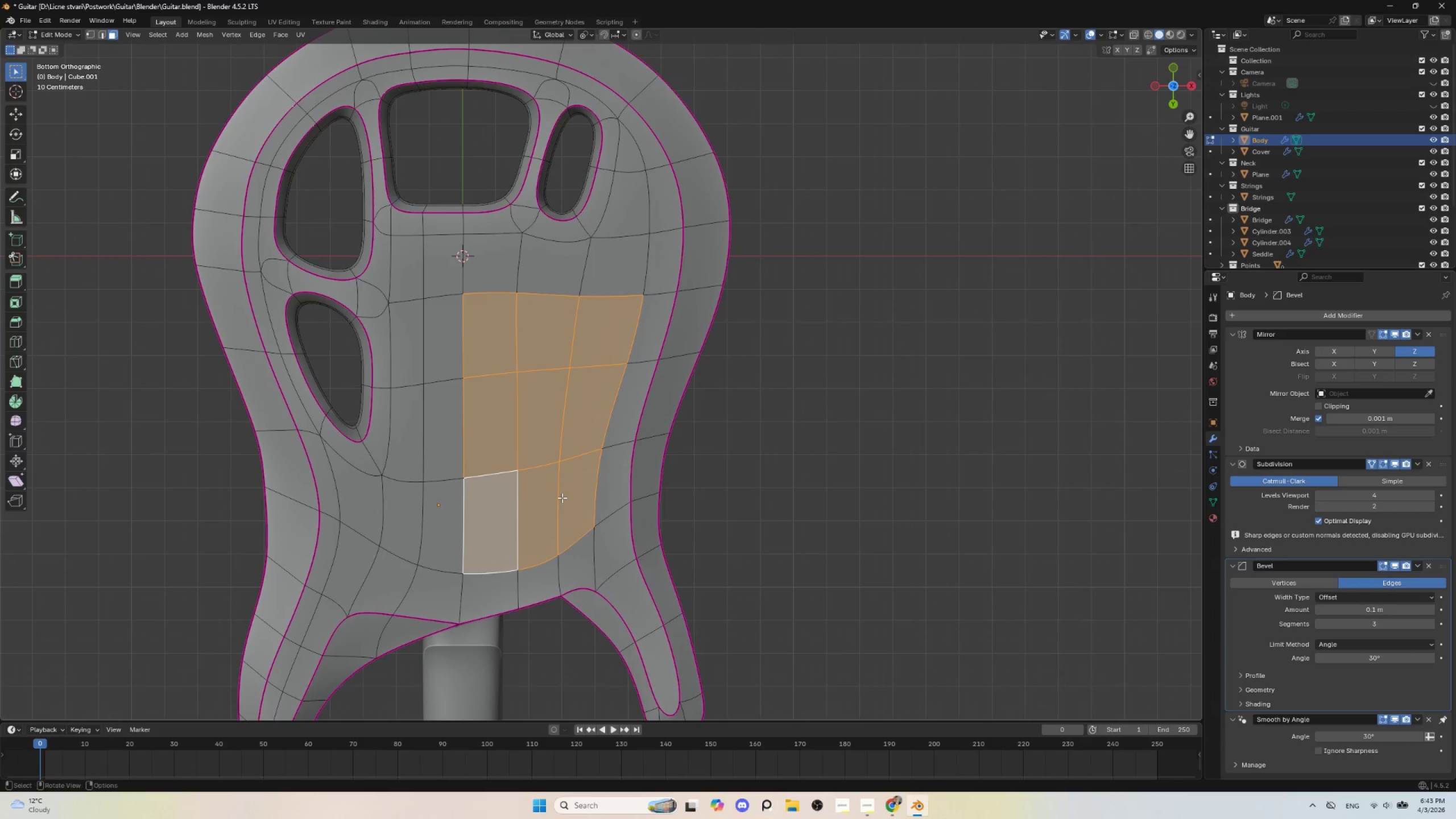 
hold_key(key=ShiftLeft, duration=3.47)
 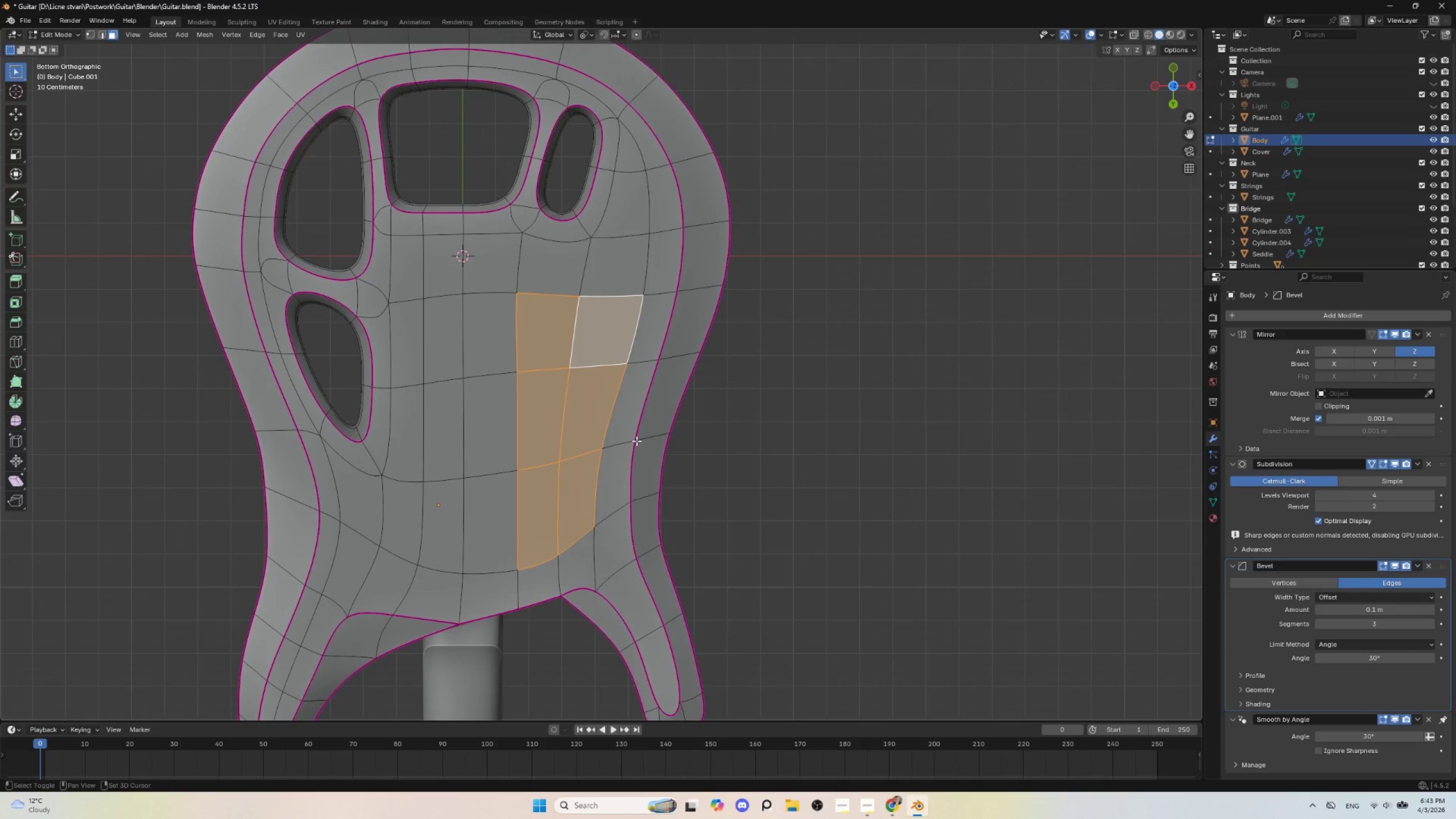 
key(Control+Z)
 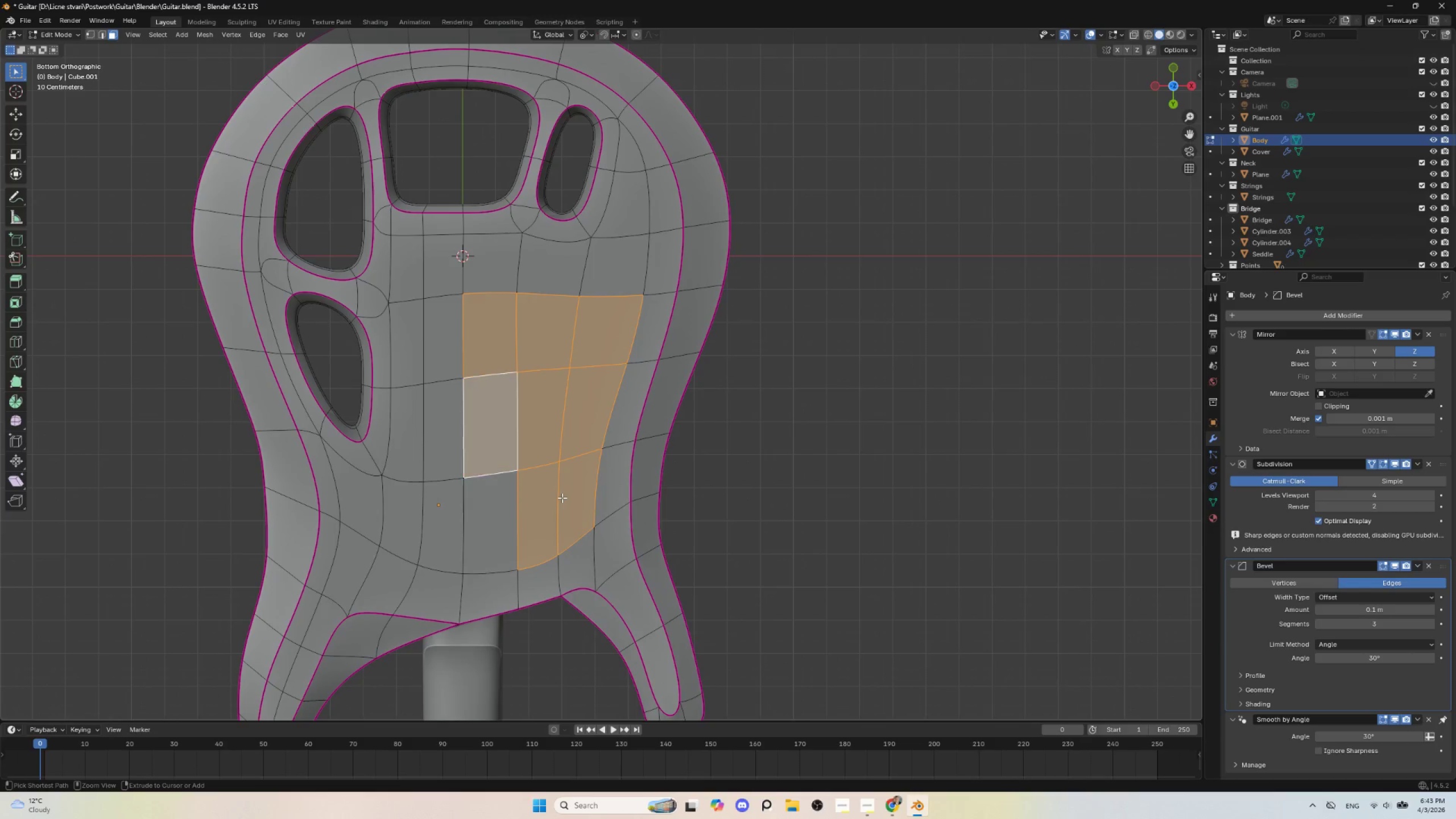 
key(Control+Z)
 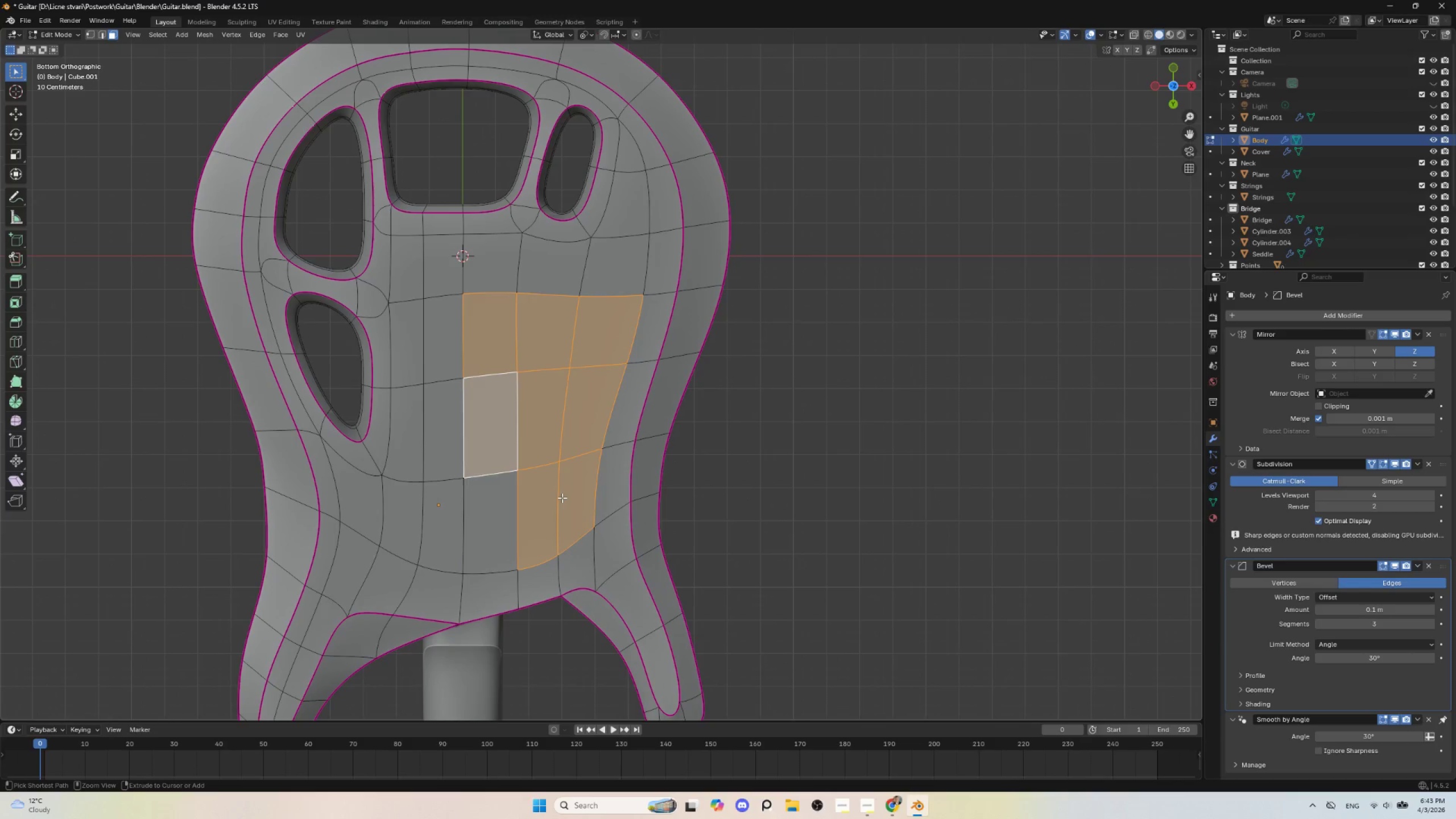 
key(Control+Z)
 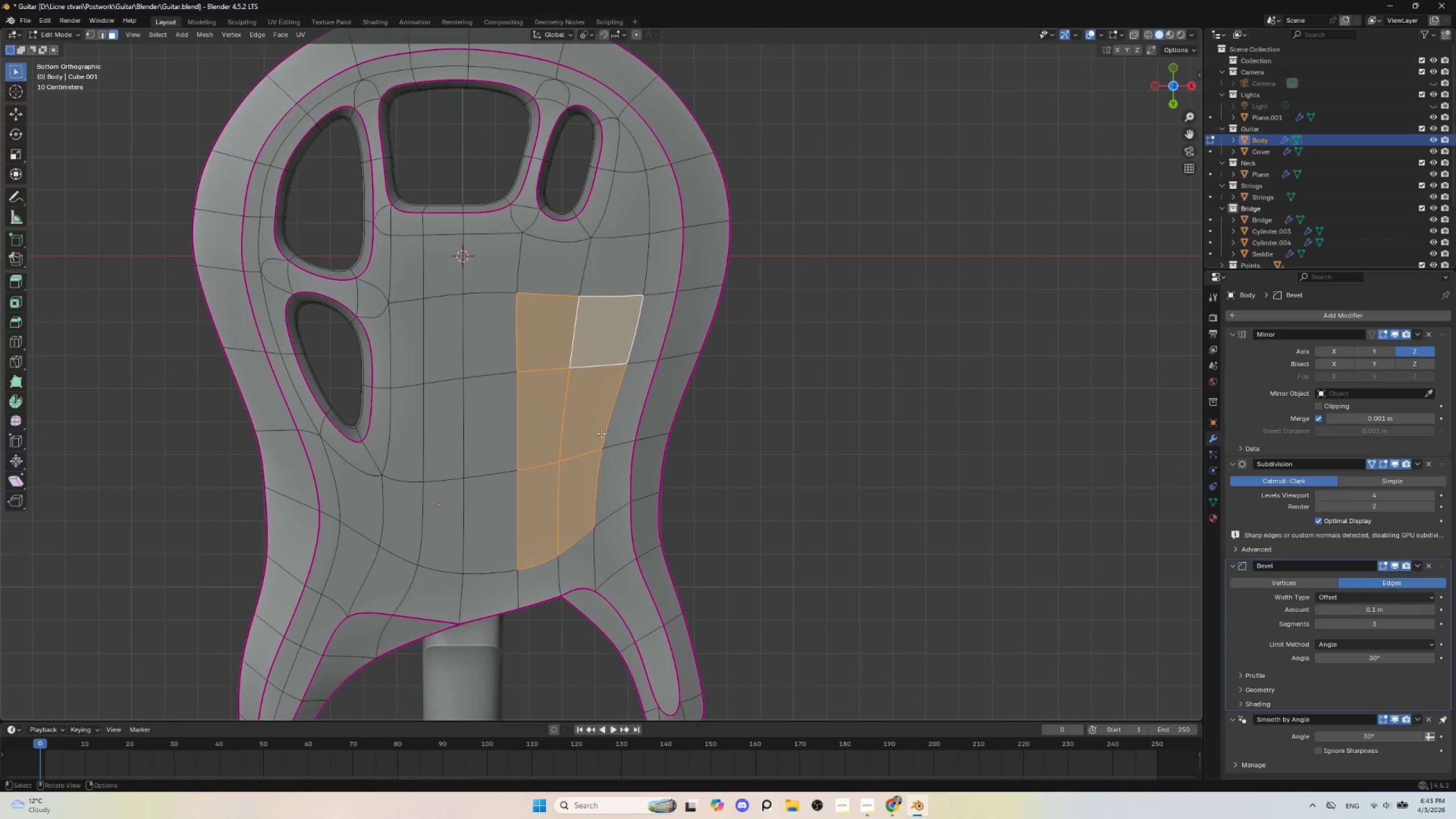 
key(Shift+D)
 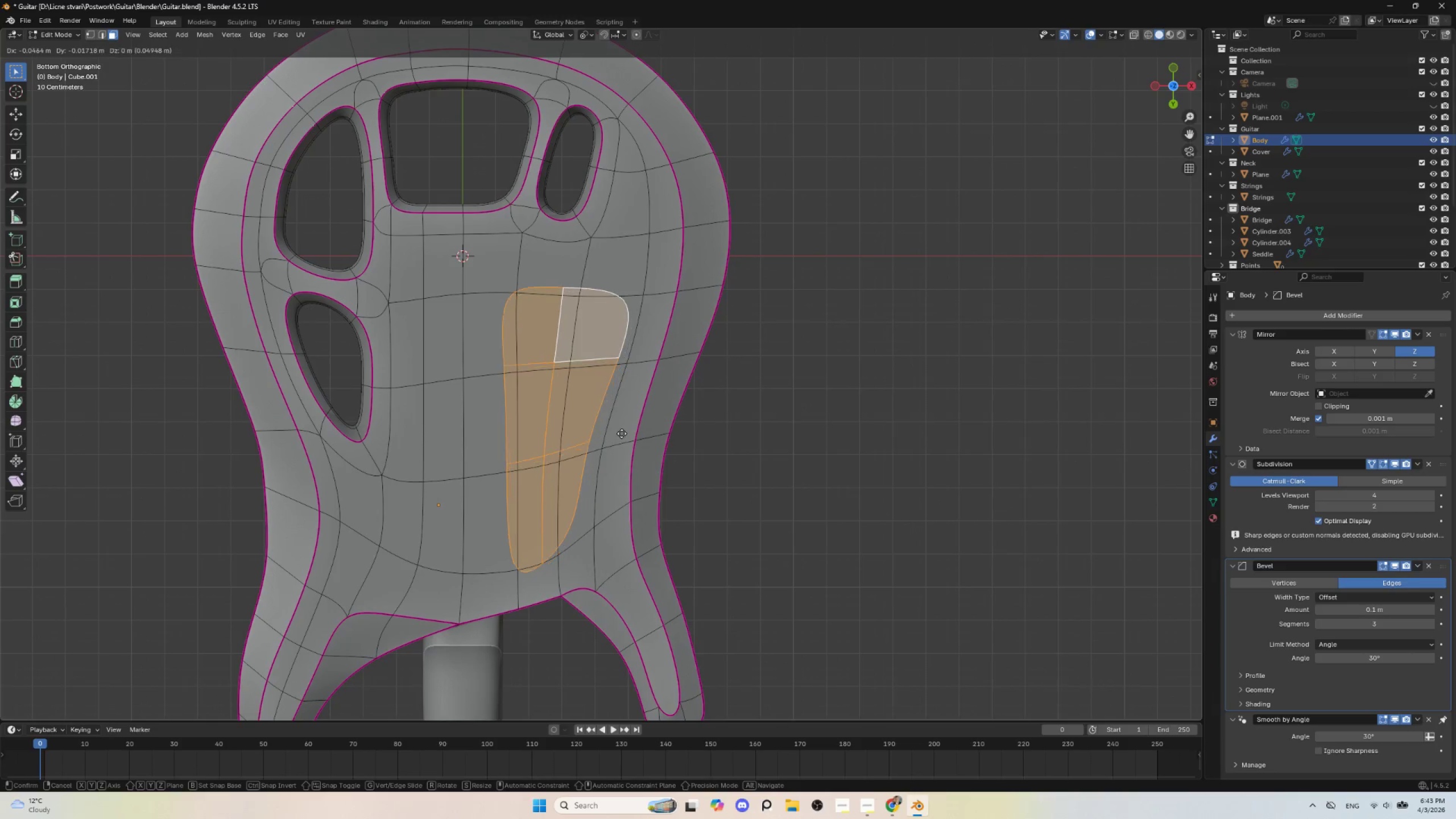 
key(Escape)
 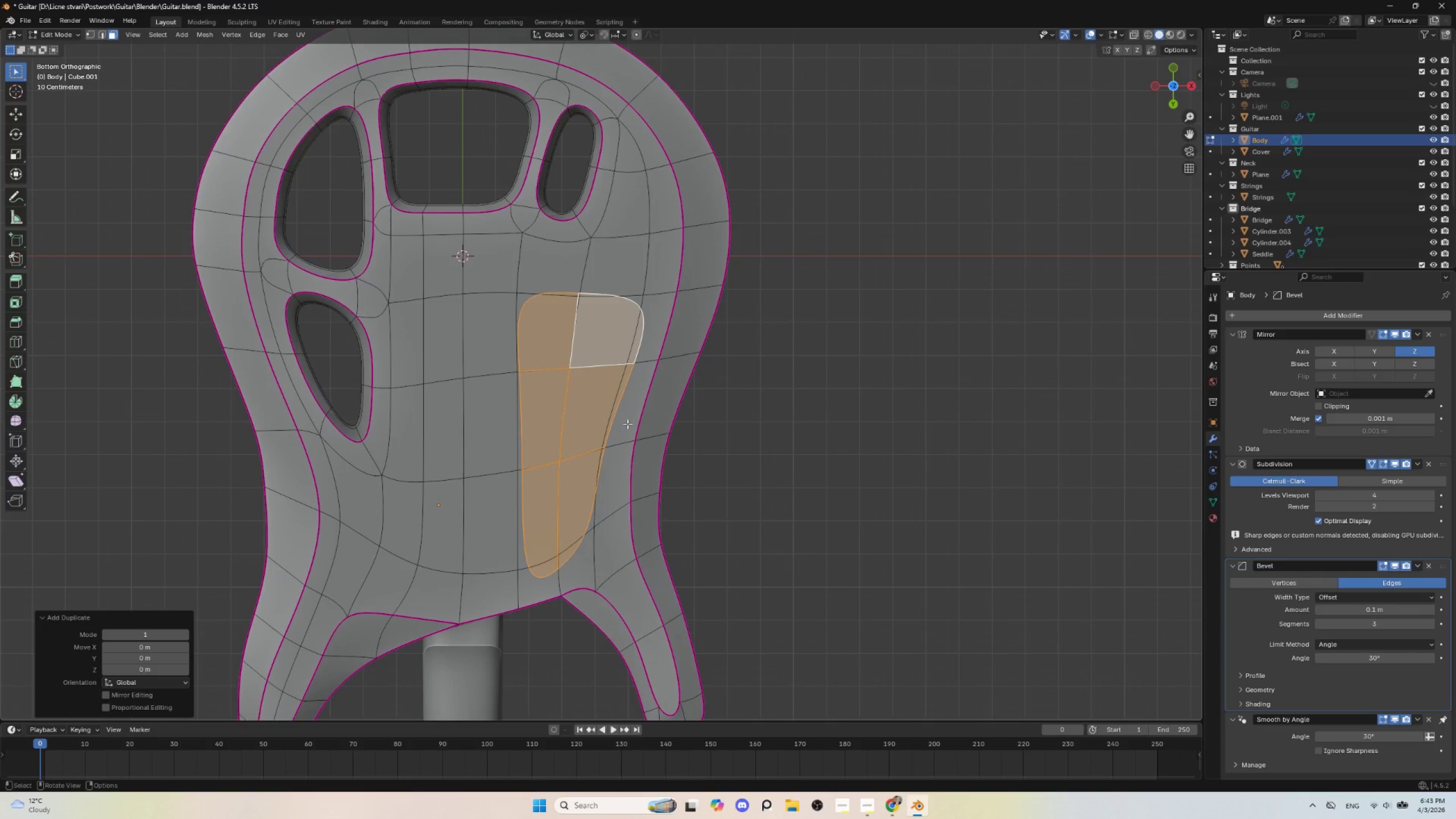 
key(P)
 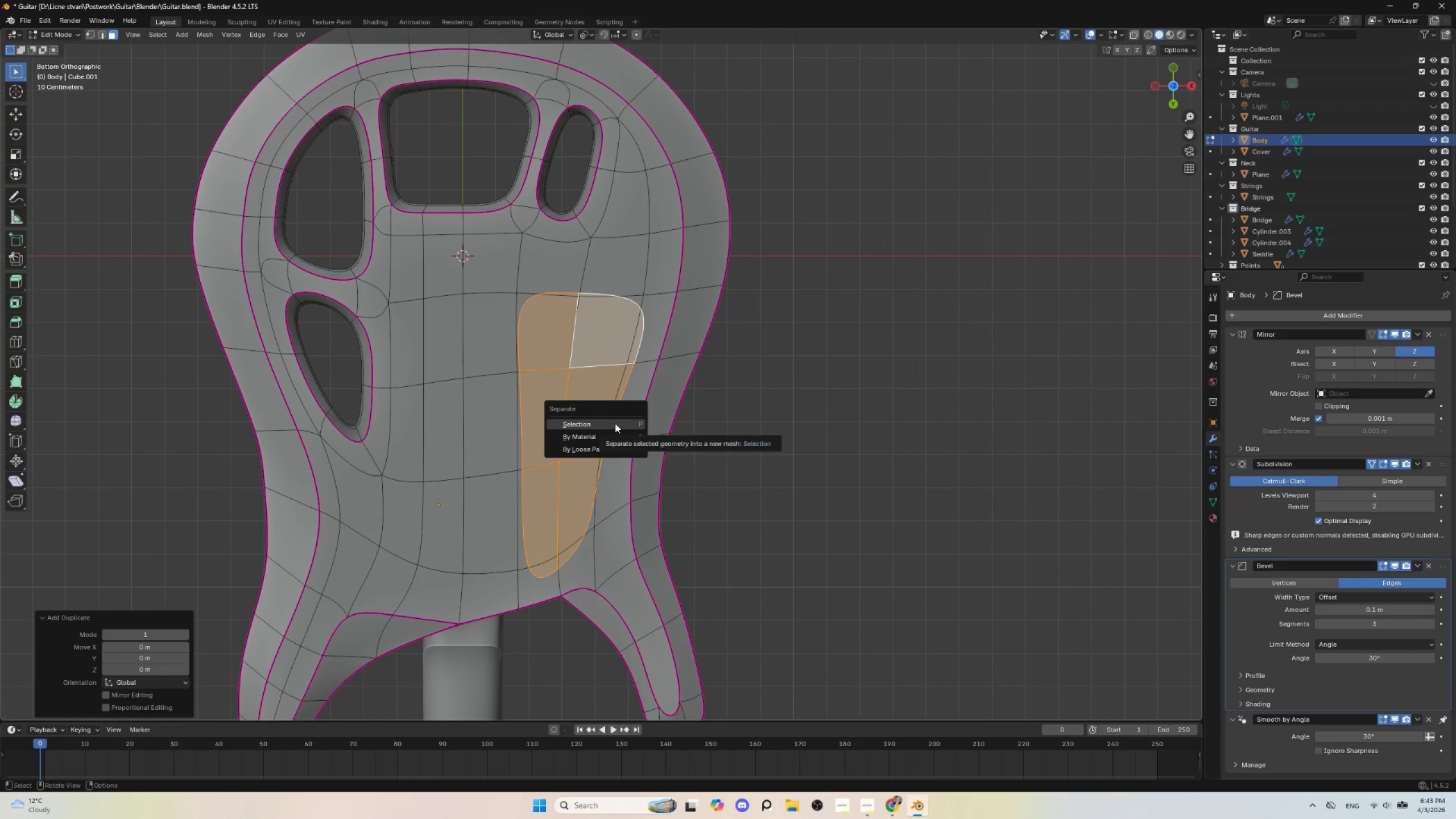 
left_click([615, 423])
 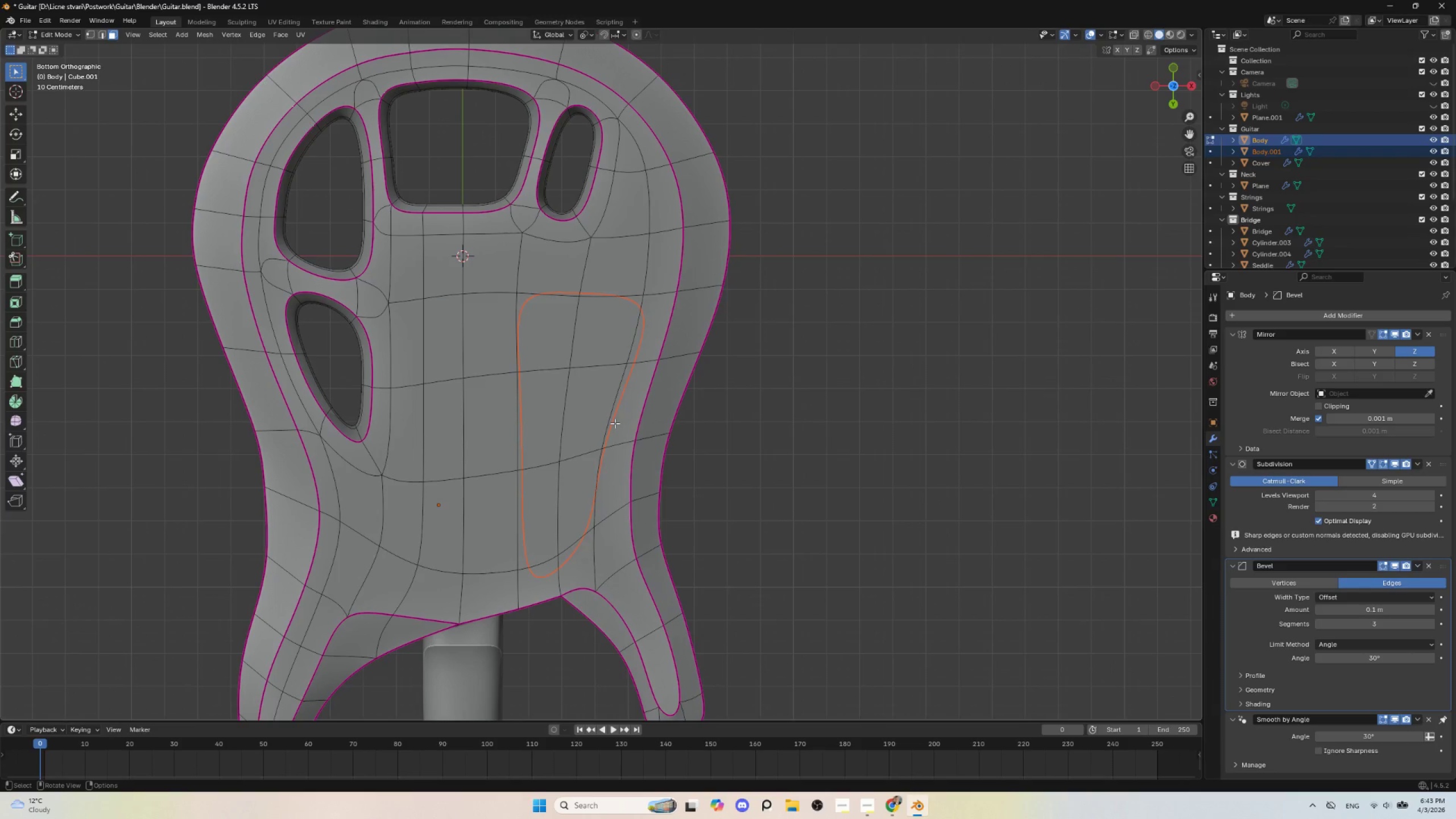 
key(Tab)
 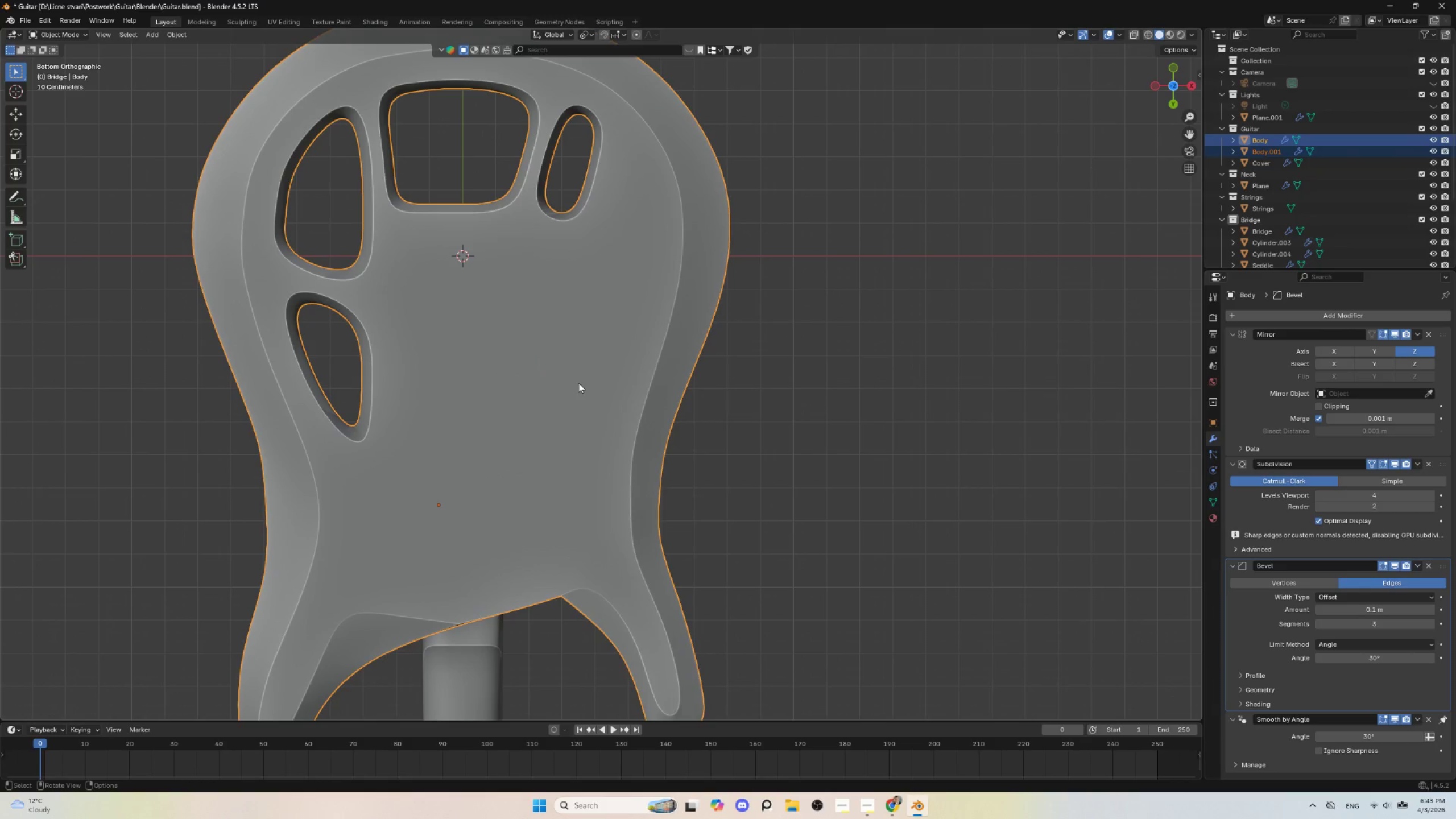 
left_click([578, 382])
 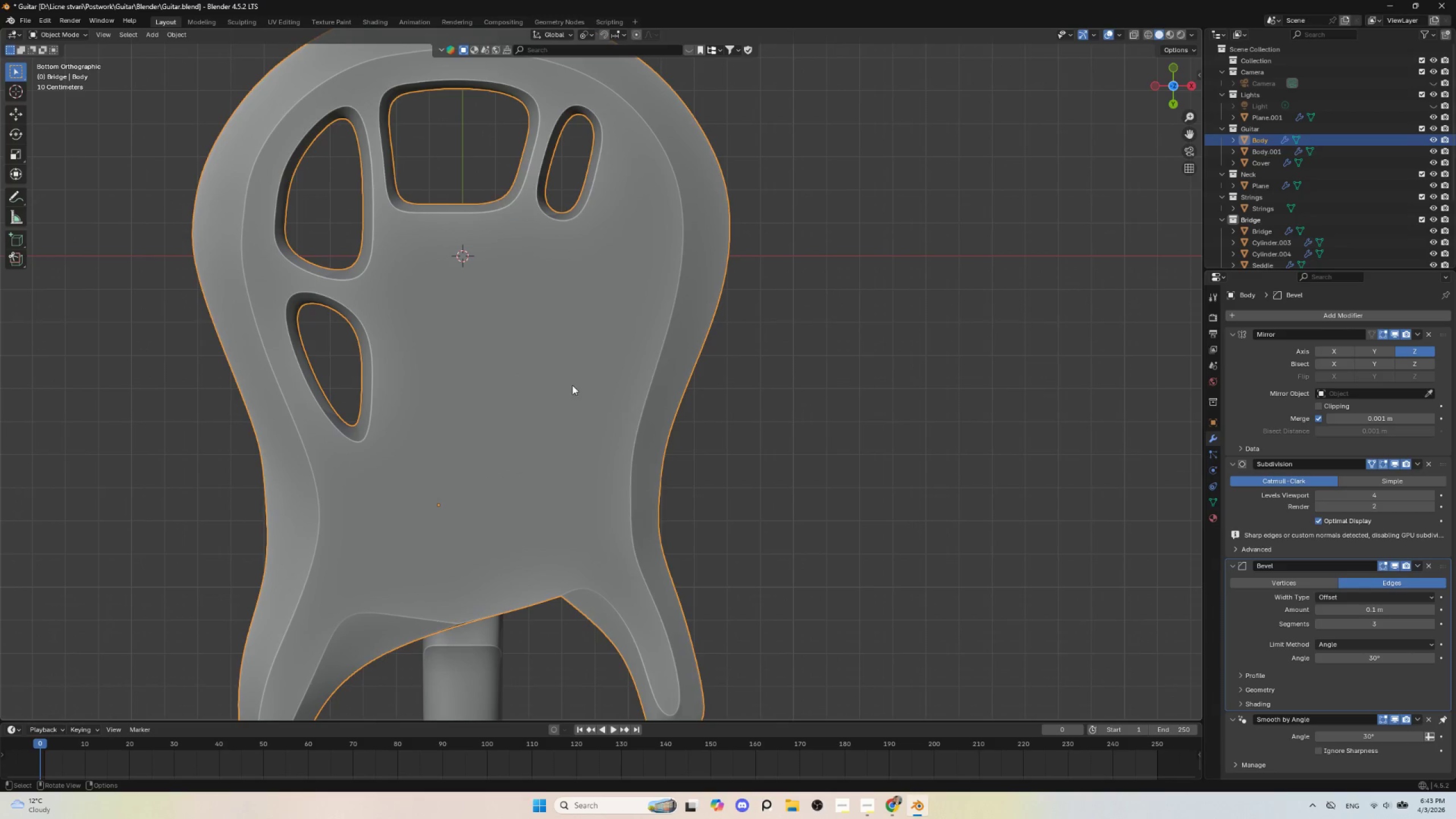 
hold_key(key=AltLeft, duration=0.52)
left_click([569, 386])
 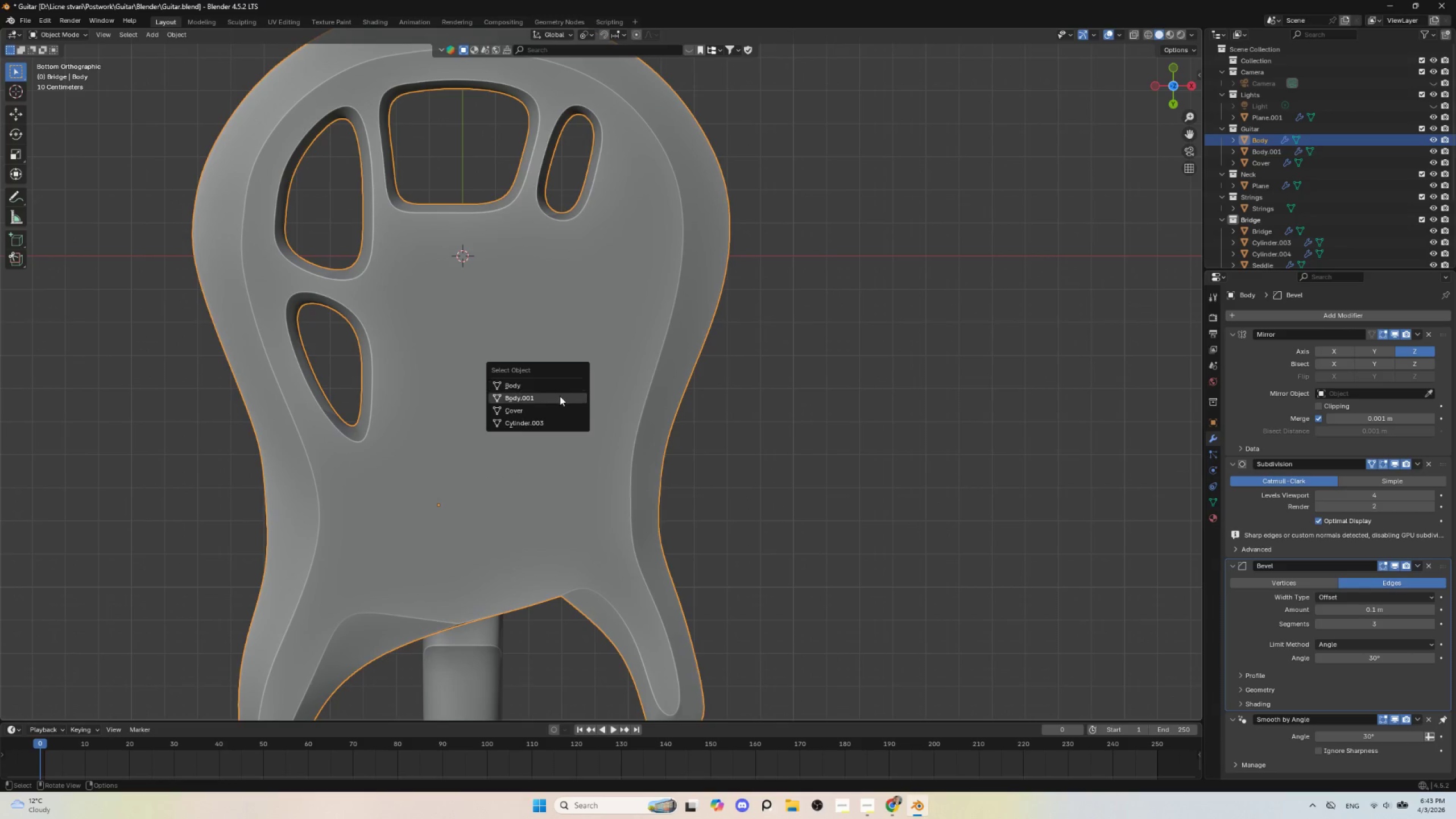 
left_click([560, 396])
 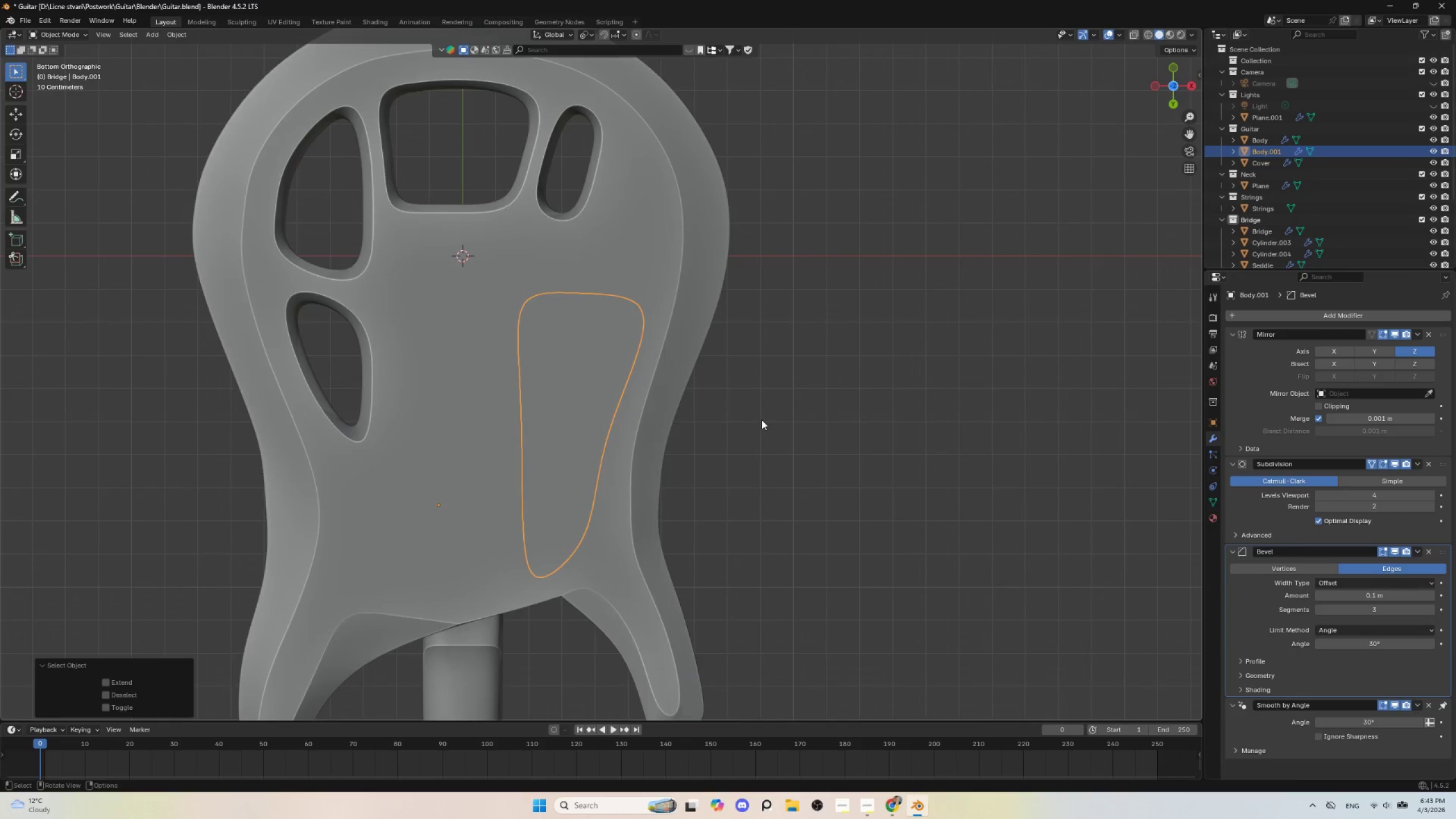 
scroll: coordinate [757, 402], scroll_direction: up, amount: 1.0
 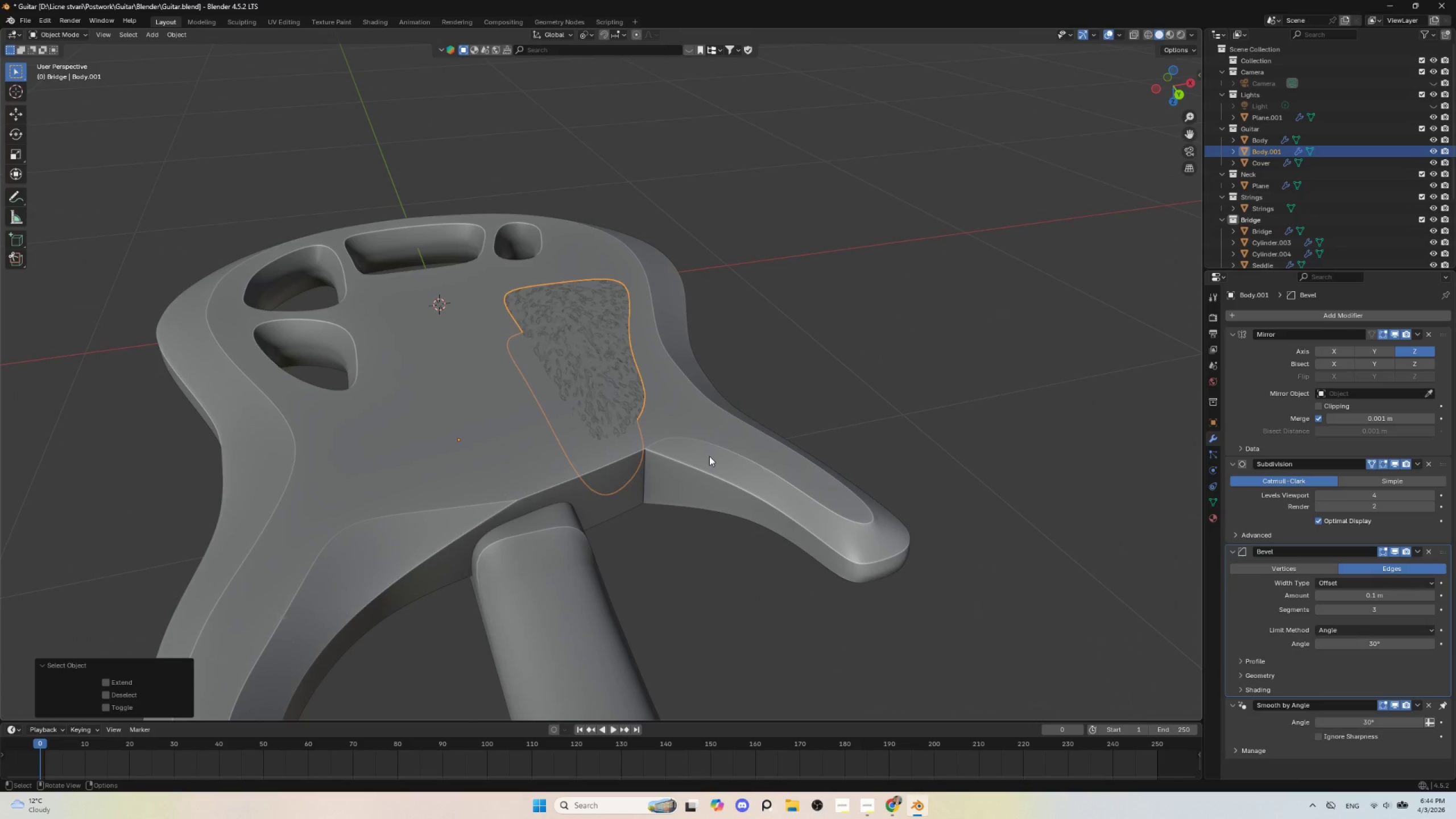 
type(gz)
 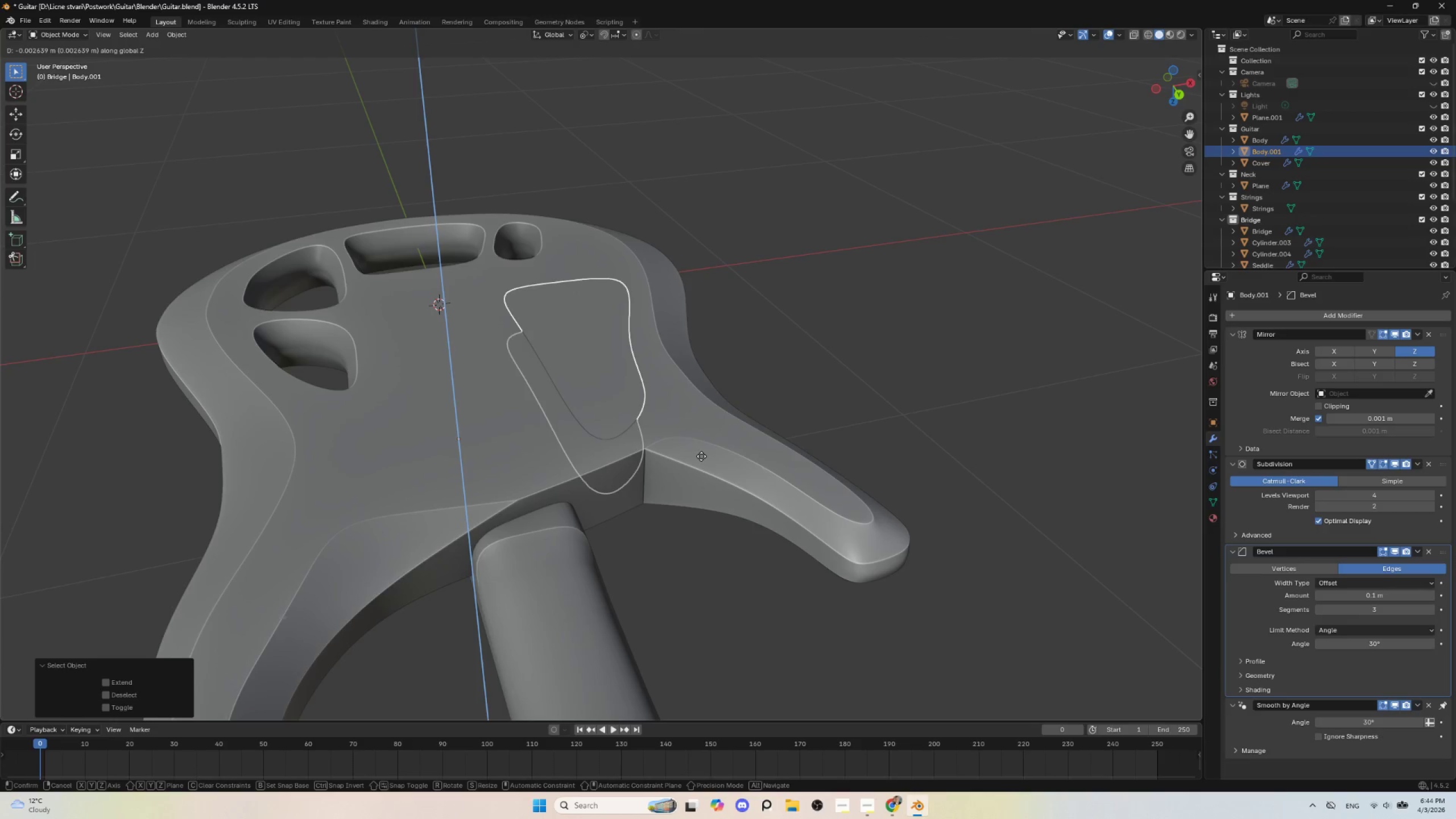 
wait(5.67)
 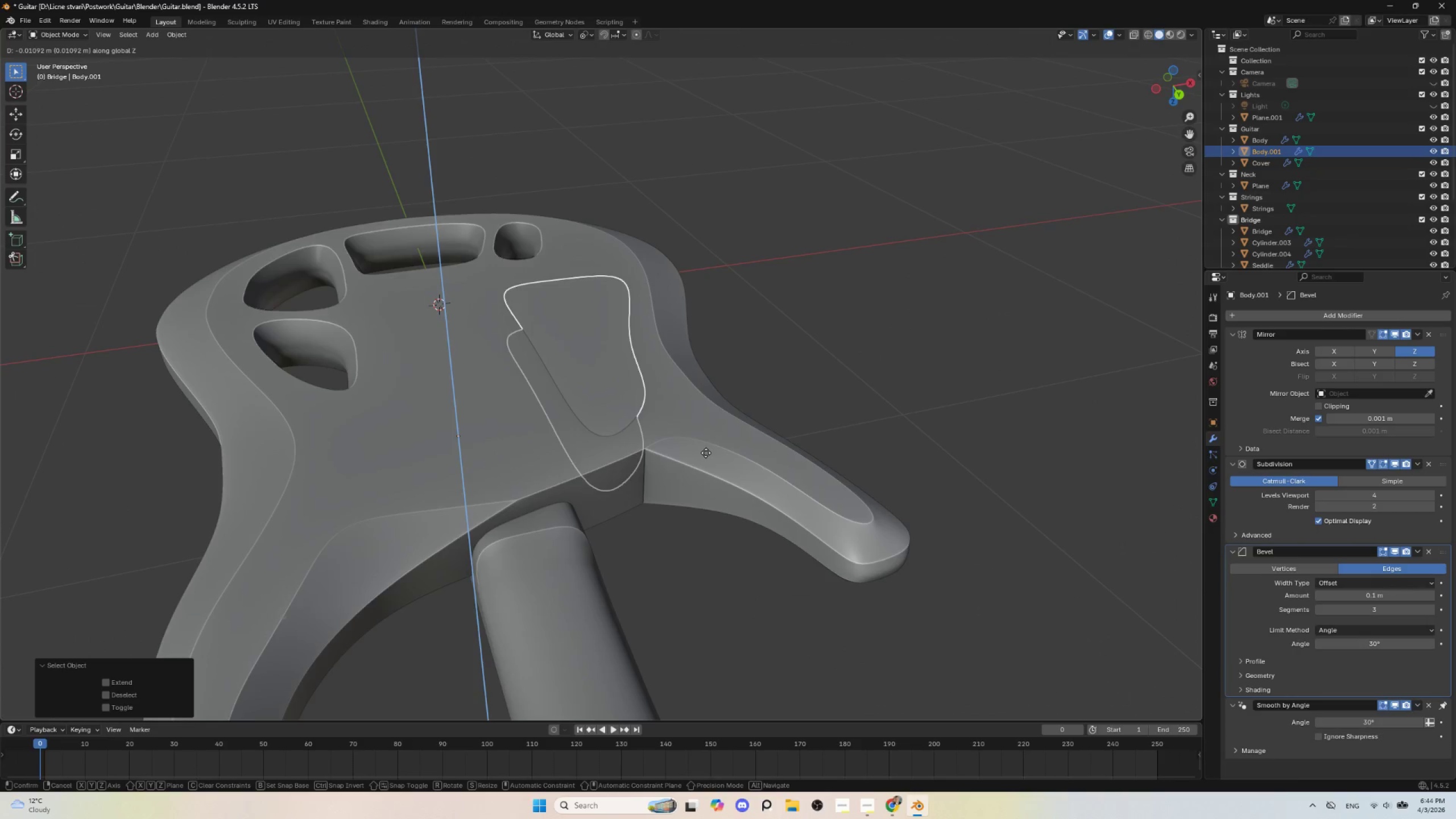 
left_click([702, 454])
 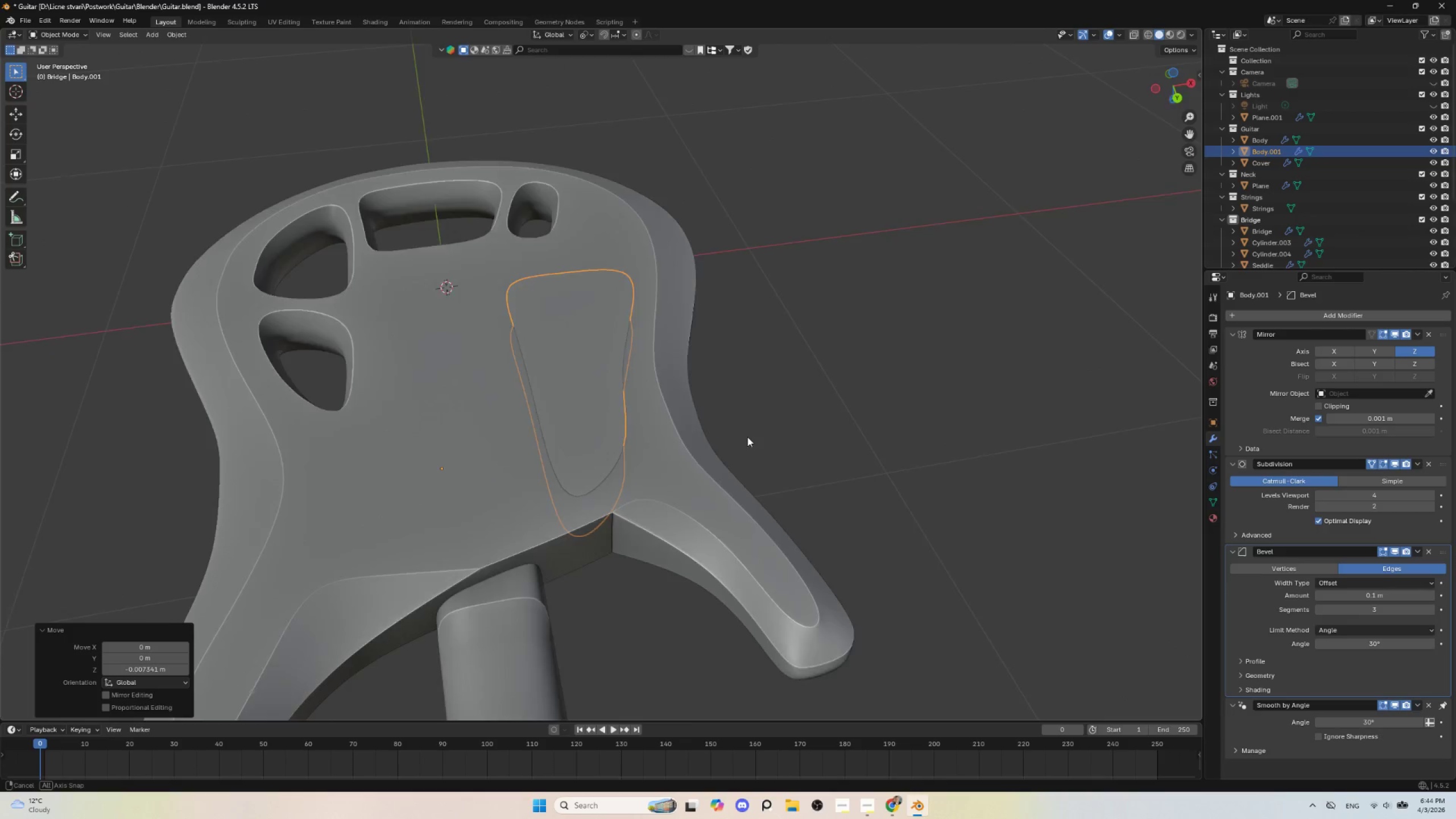 
hold_key(key=AltLeft, duration=0.56)
 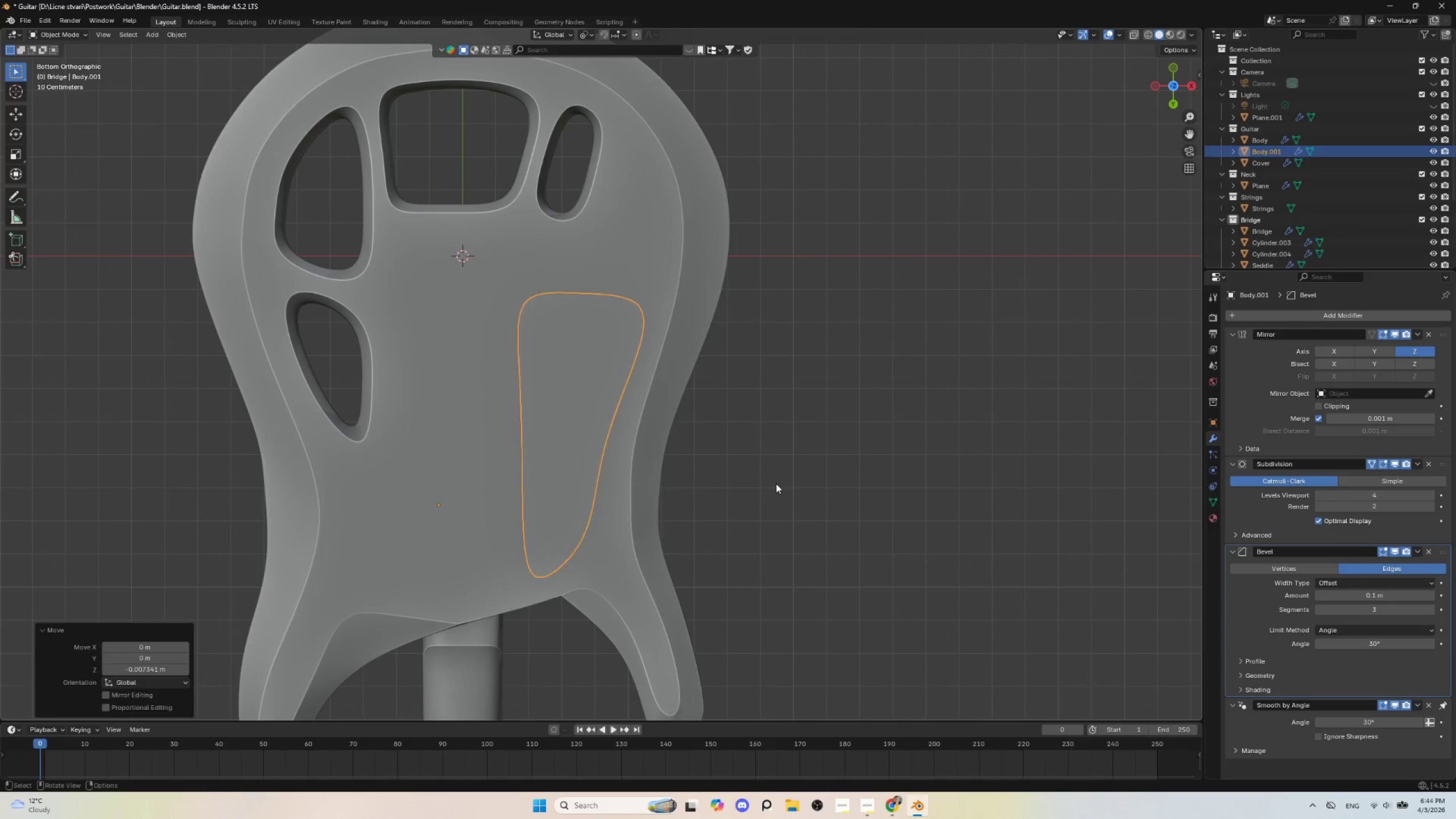 
left_click([776, 483])
 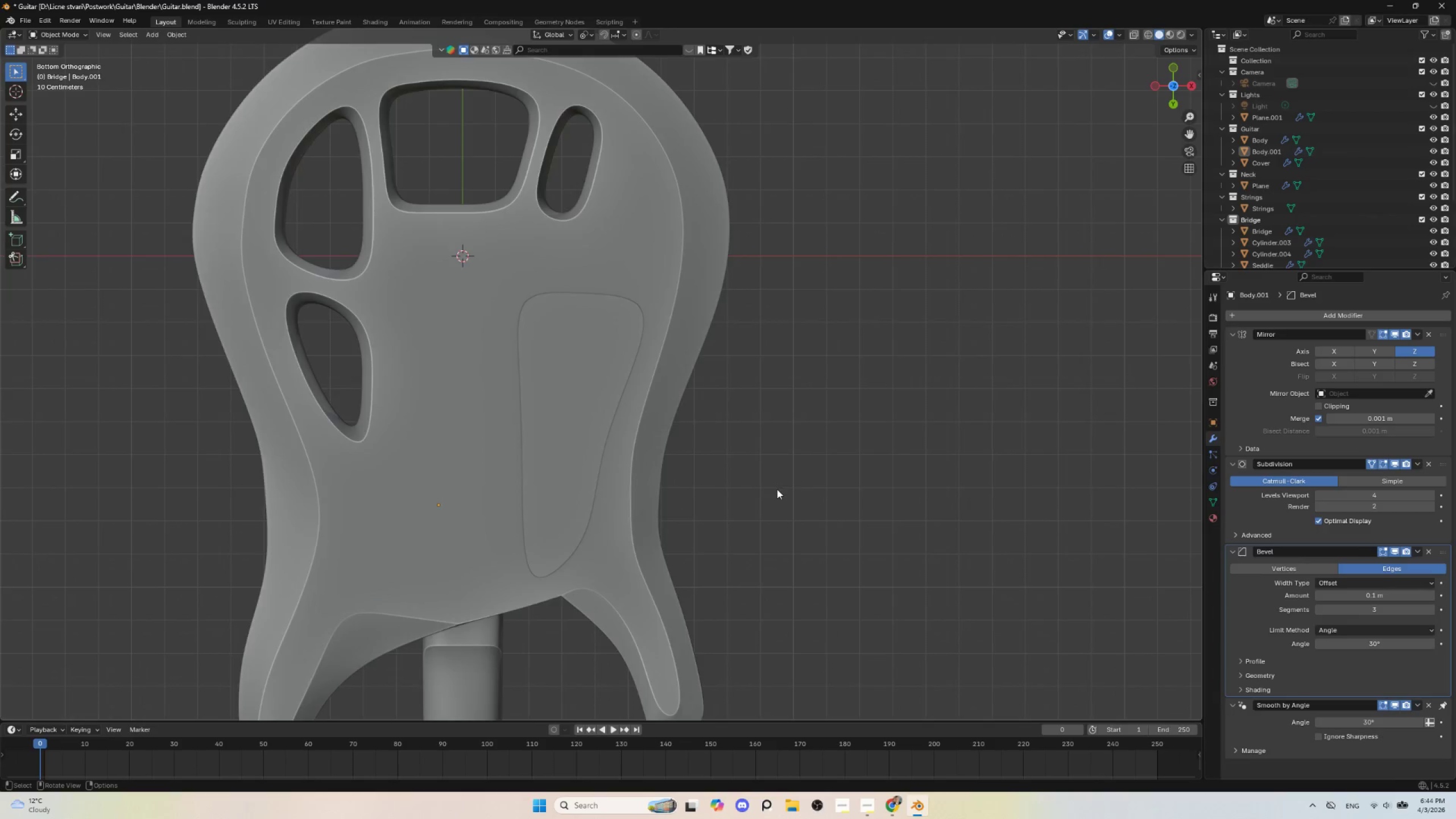 
scroll: coordinate [769, 498], scroll_direction: down, amount: 4.0
 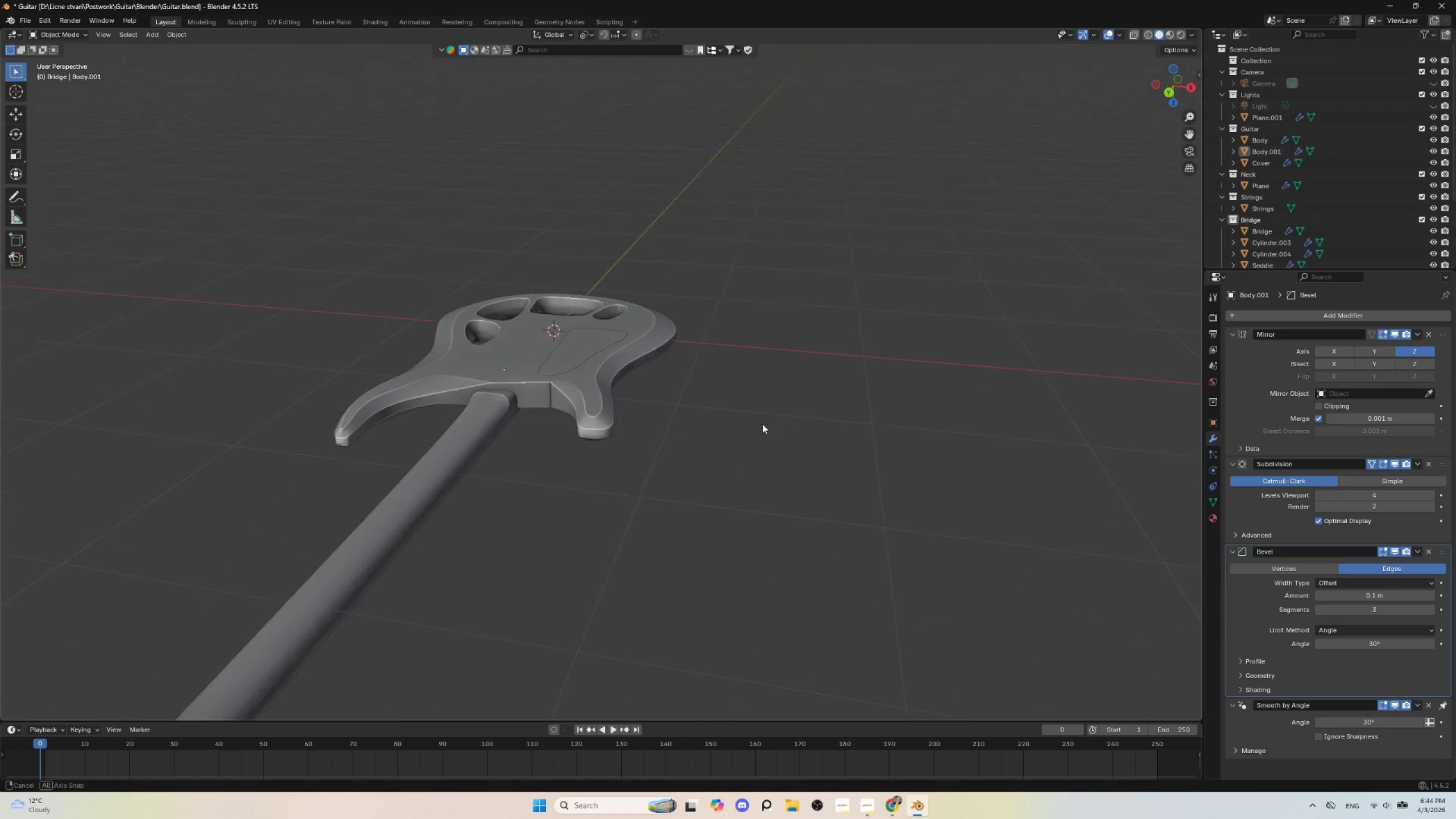 
scroll: coordinate [584, 532], scroll_direction: up, amount: 3.0
 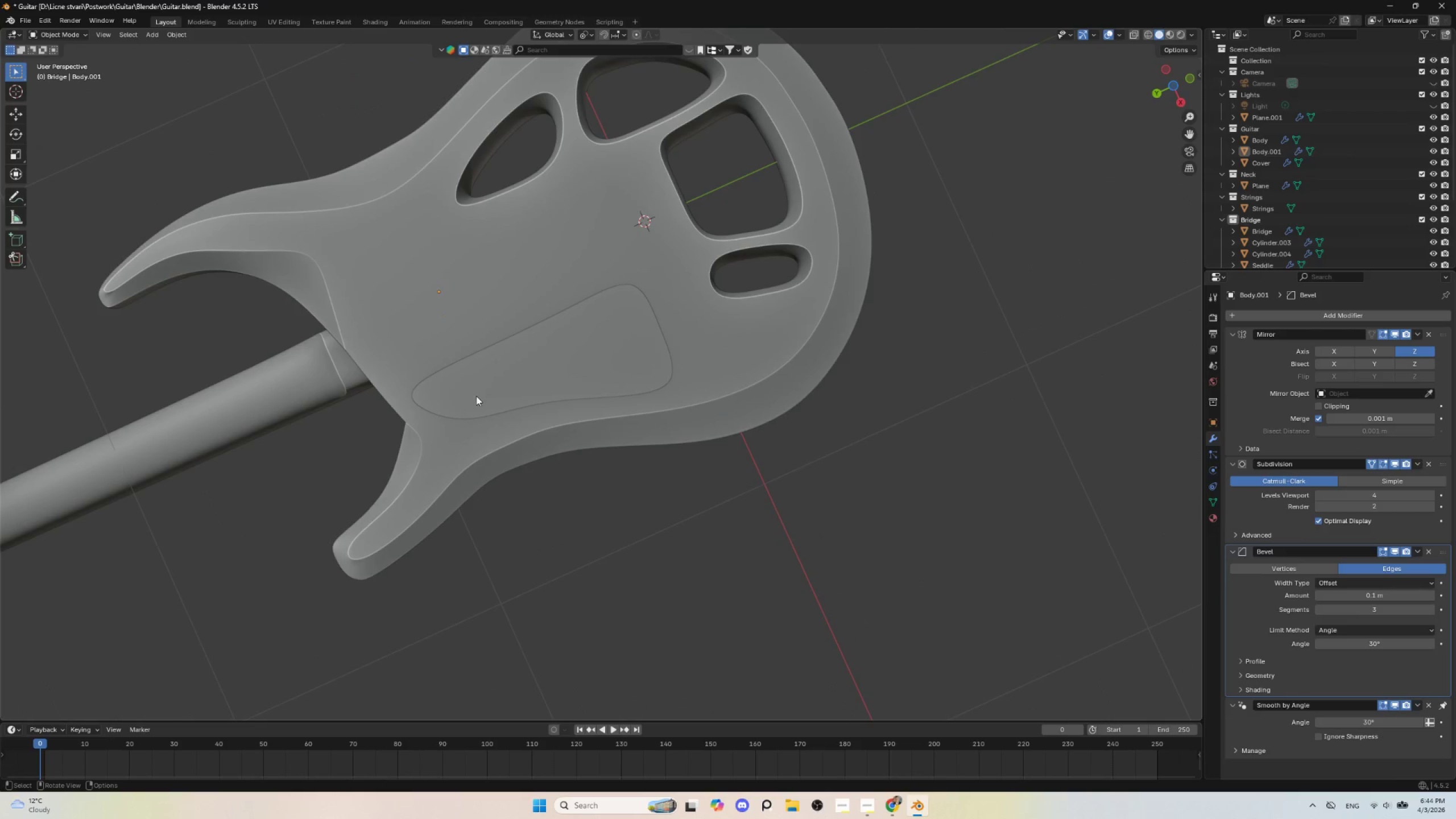 
left_click([476, 394])
 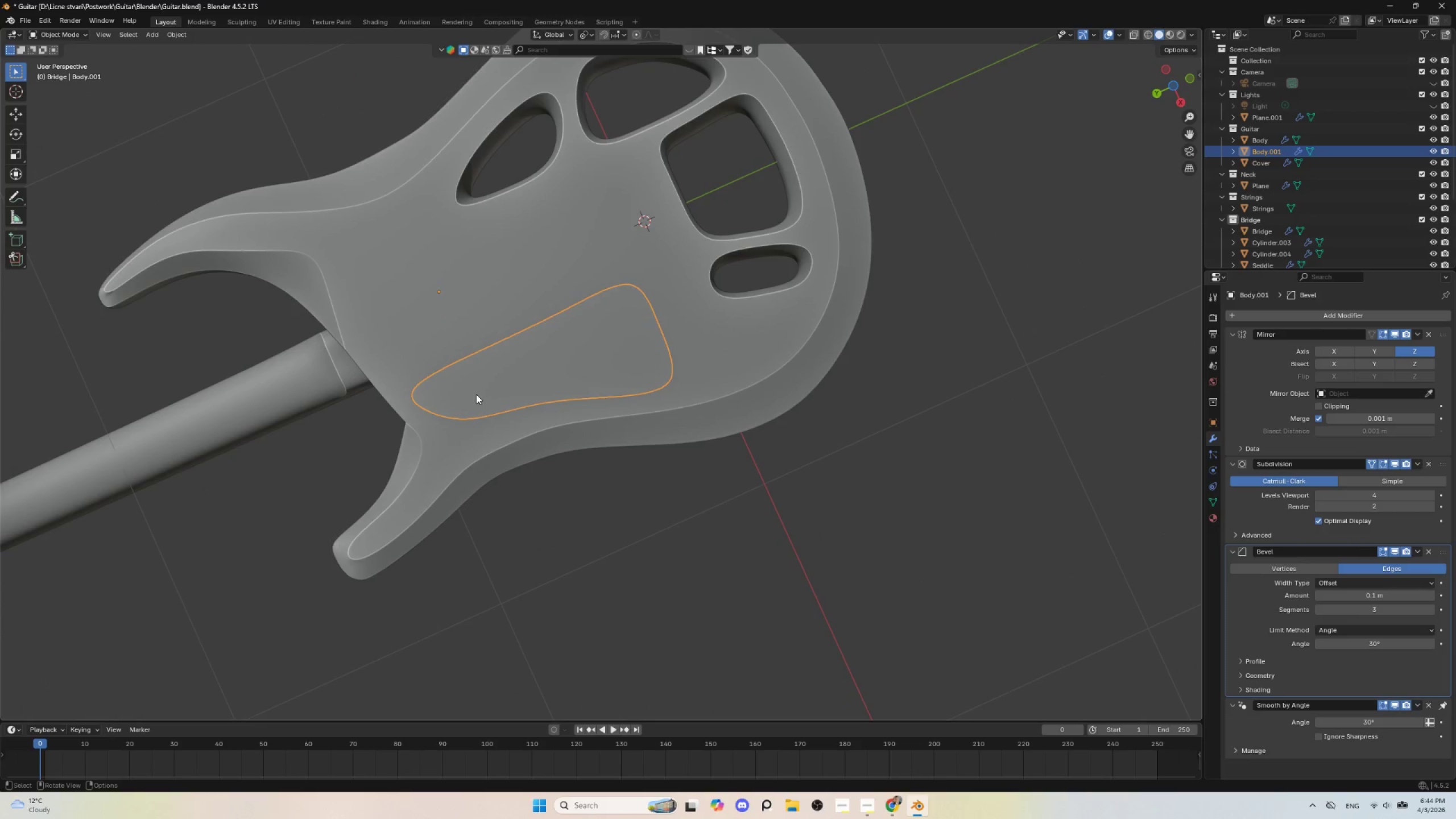 
key(Tab)
 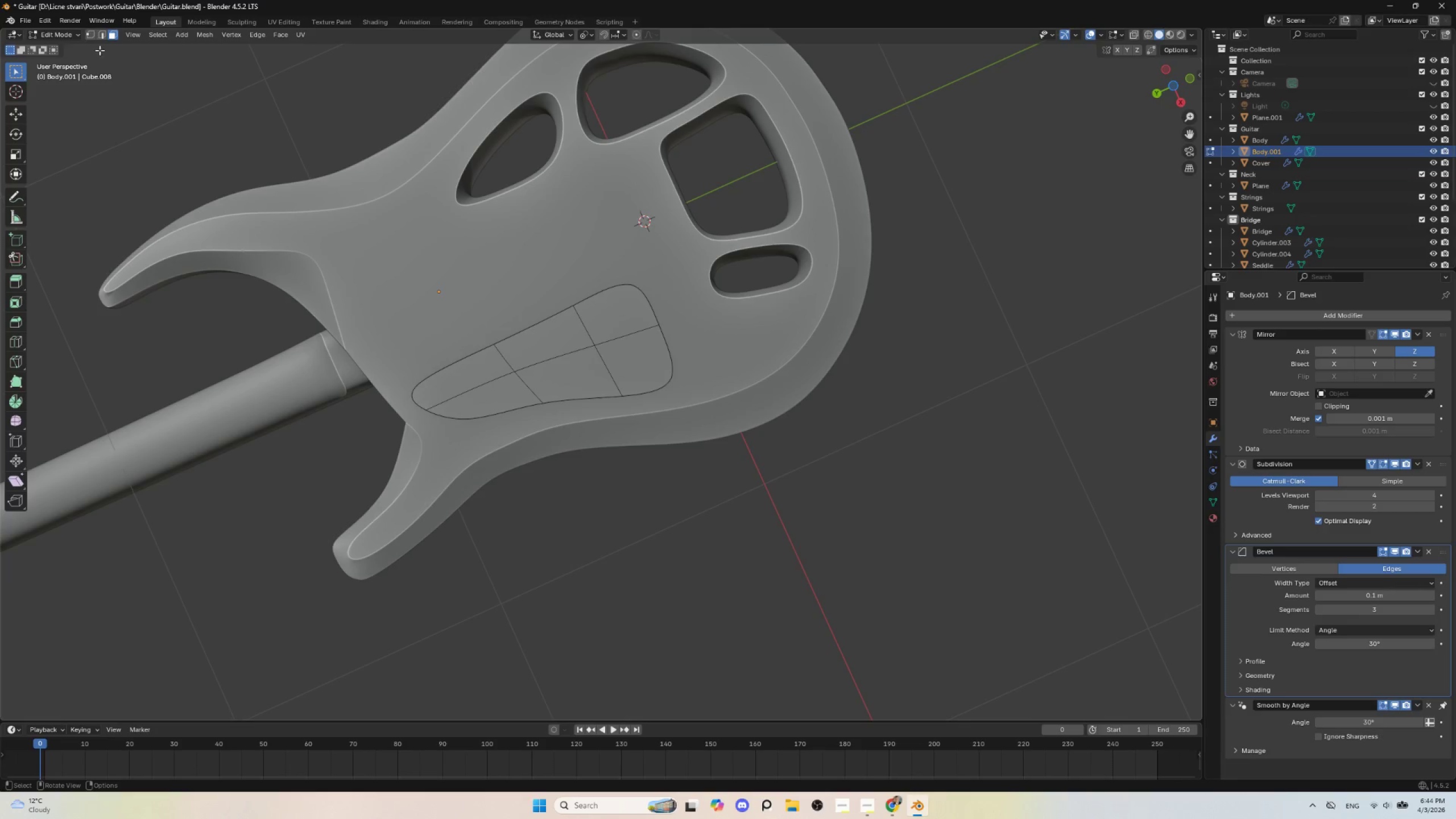 
left_click([101, 35])
 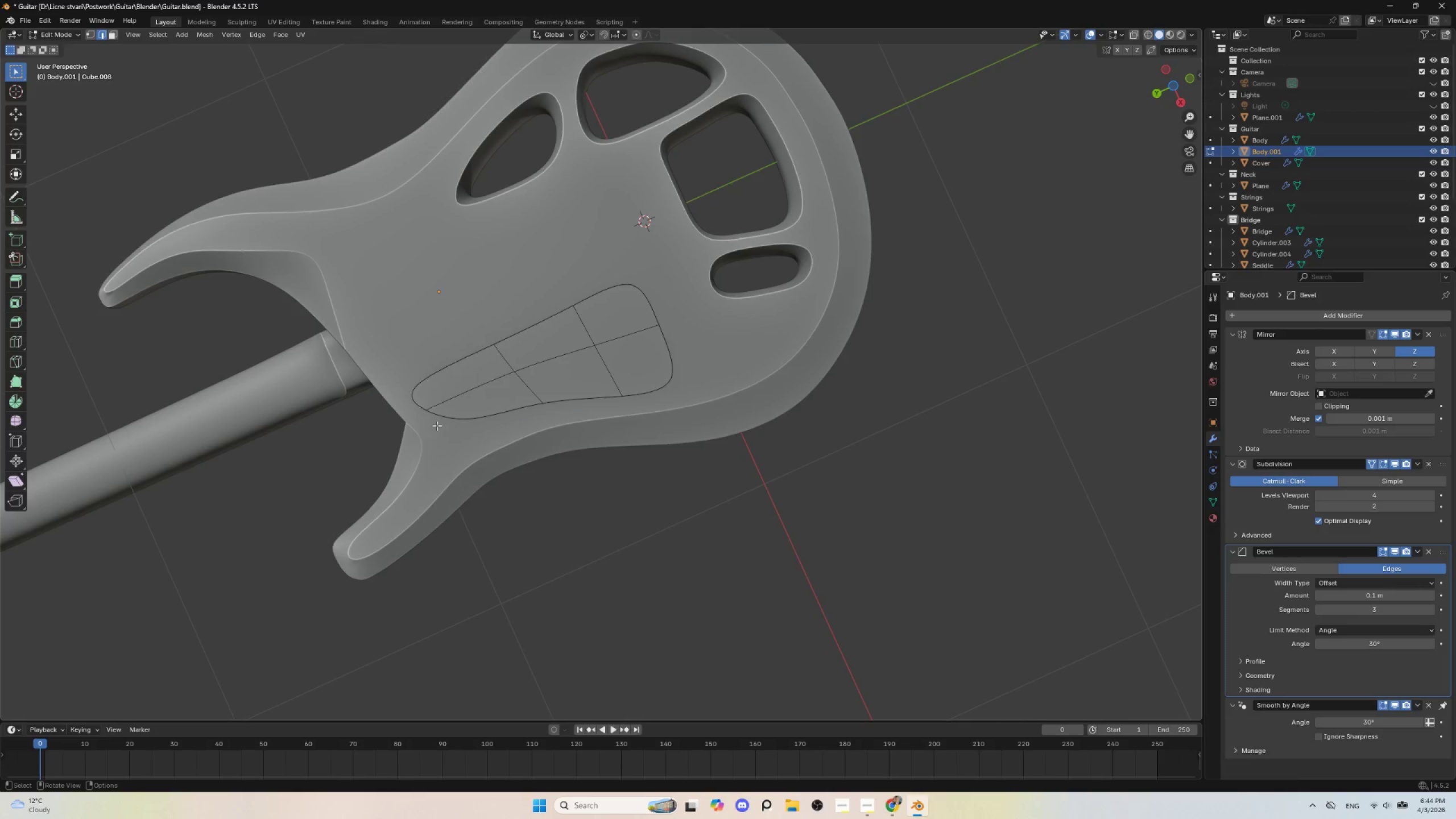 
left_click([426, 409])
 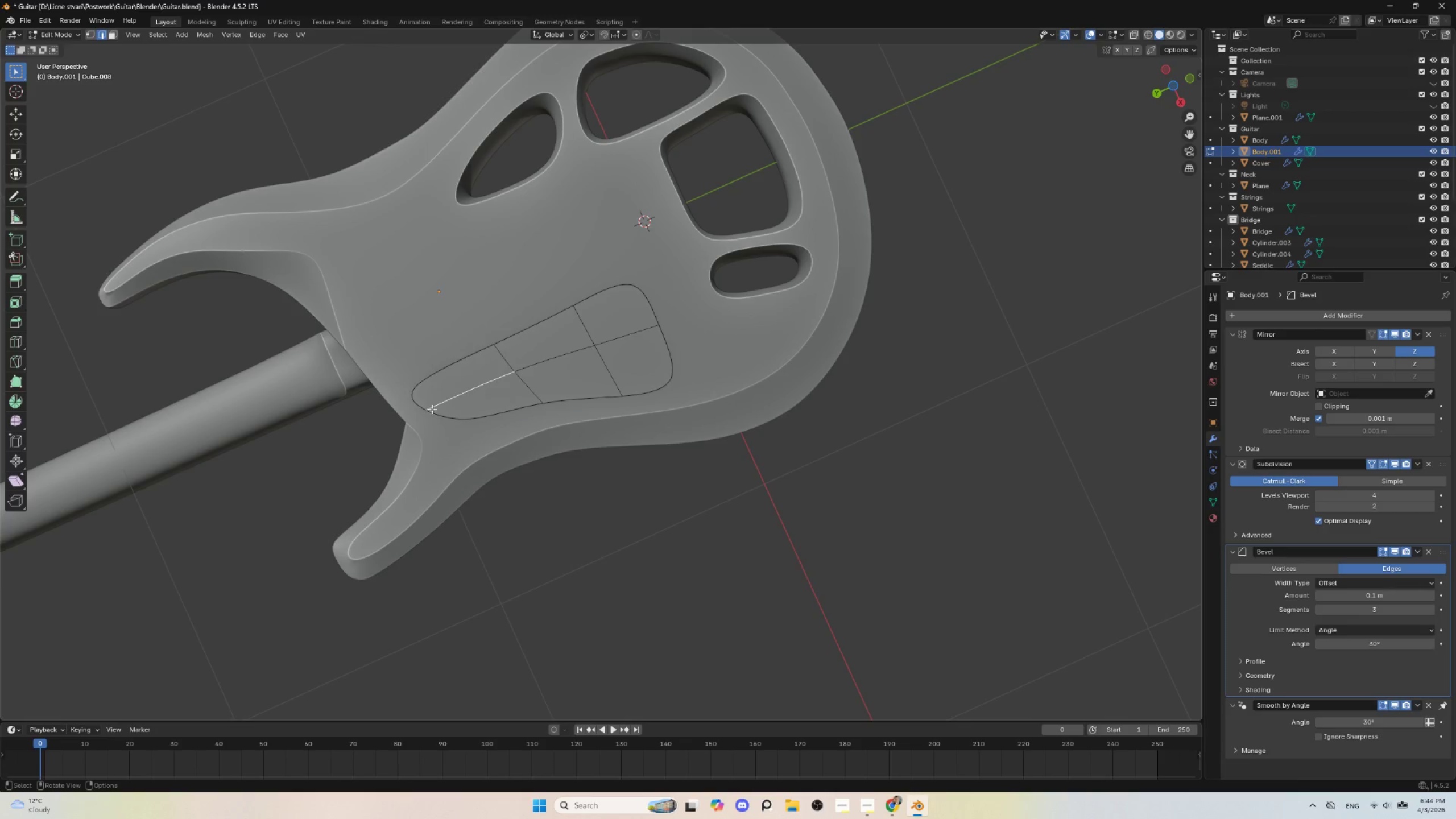 
left_click([419, 402])
 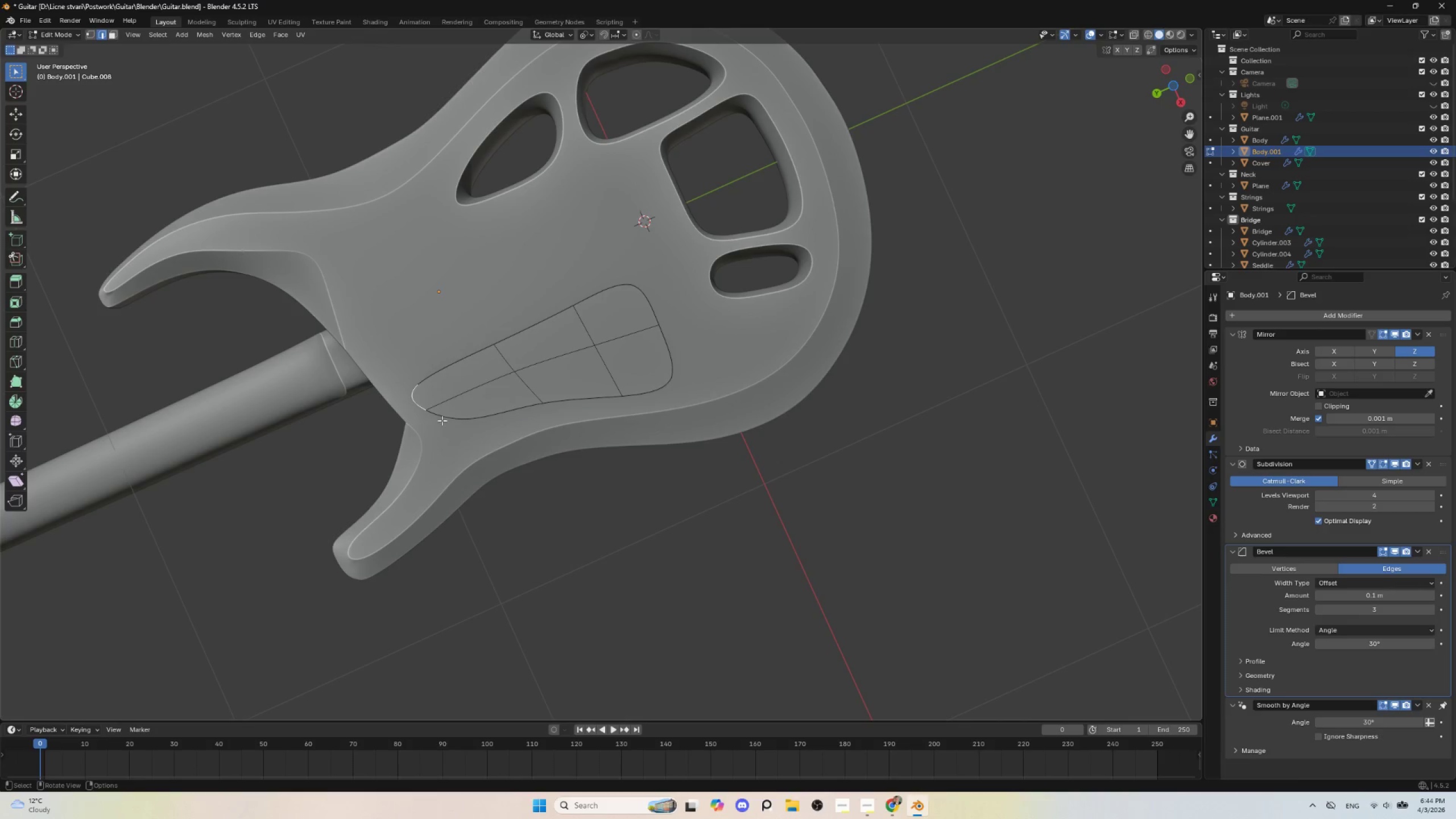 
hold_key(key=ShiftLeft, duration=0.55)
left_click([443, 419])
 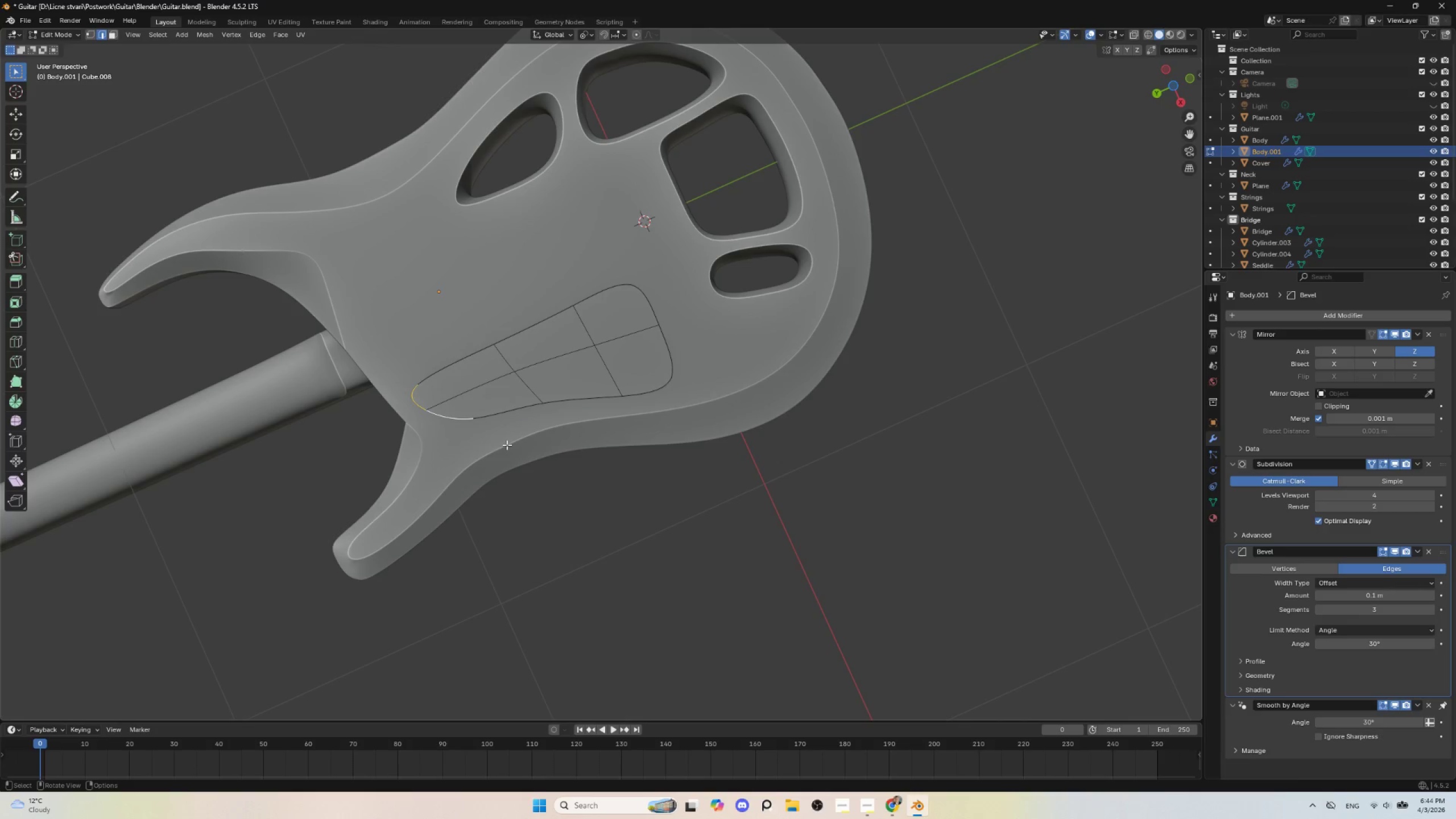 
hold_key(key=ShiftLeft, duration=4.53)
 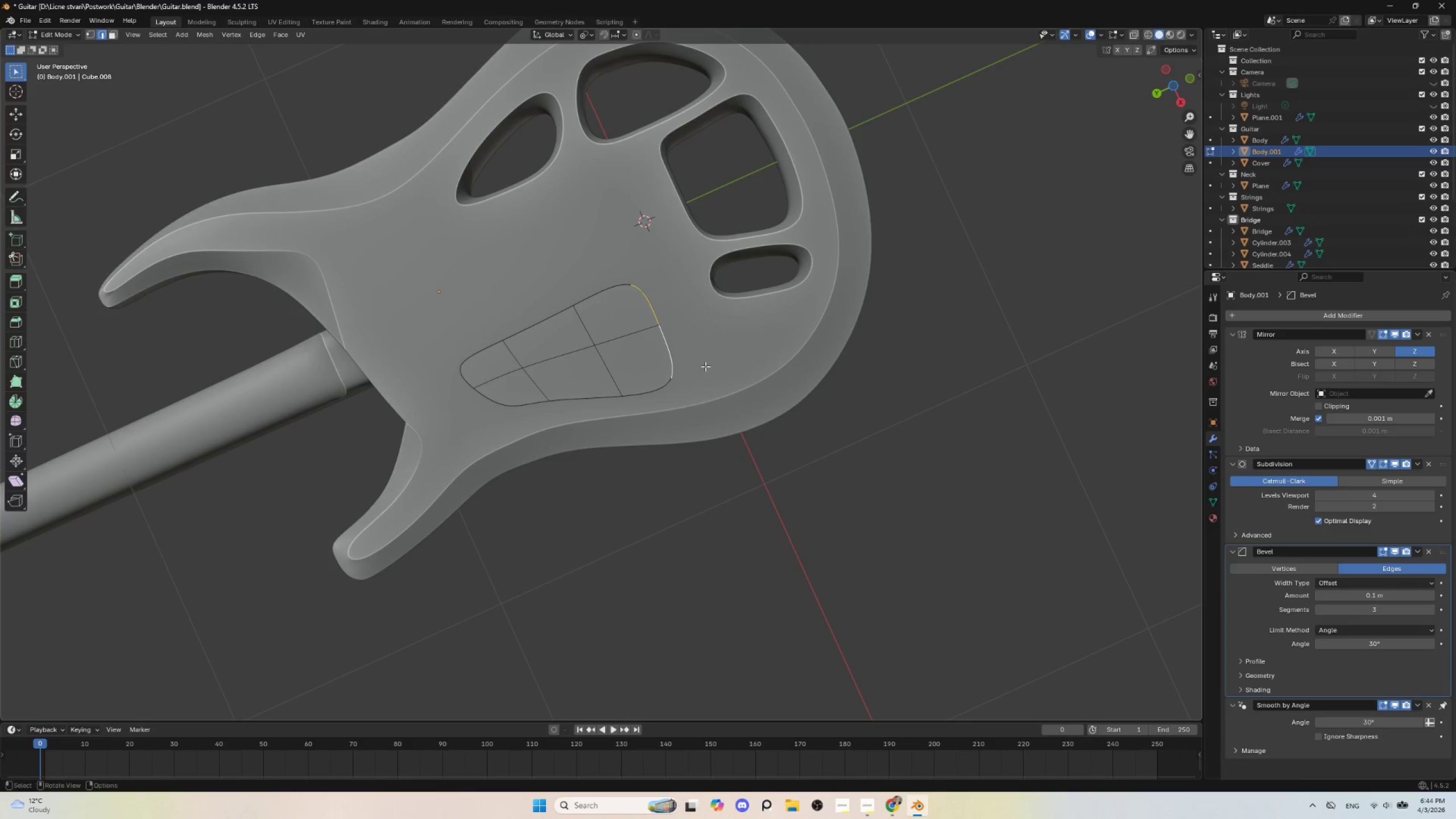 
type(gg)
 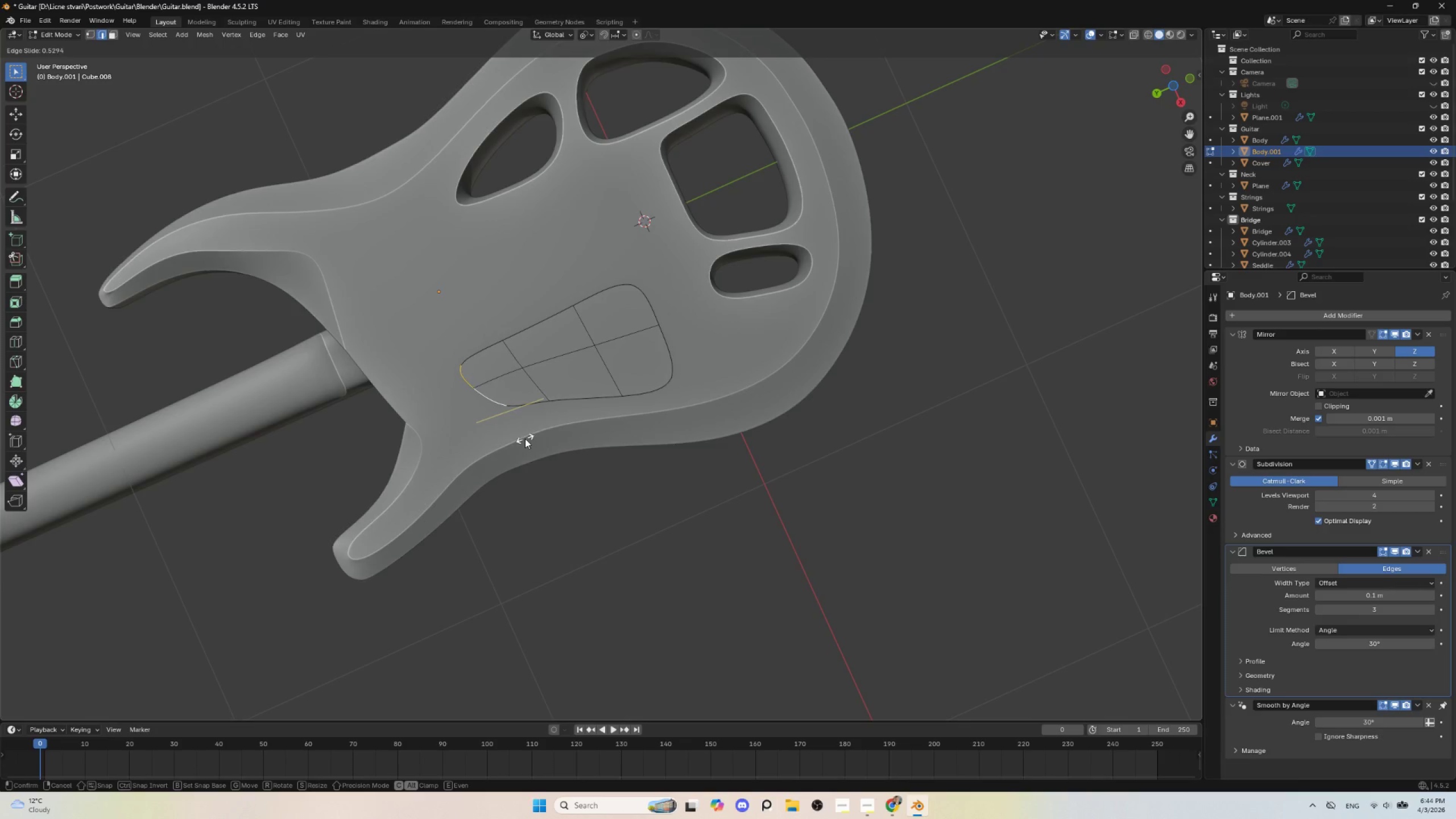 
left_click([525, 439])
 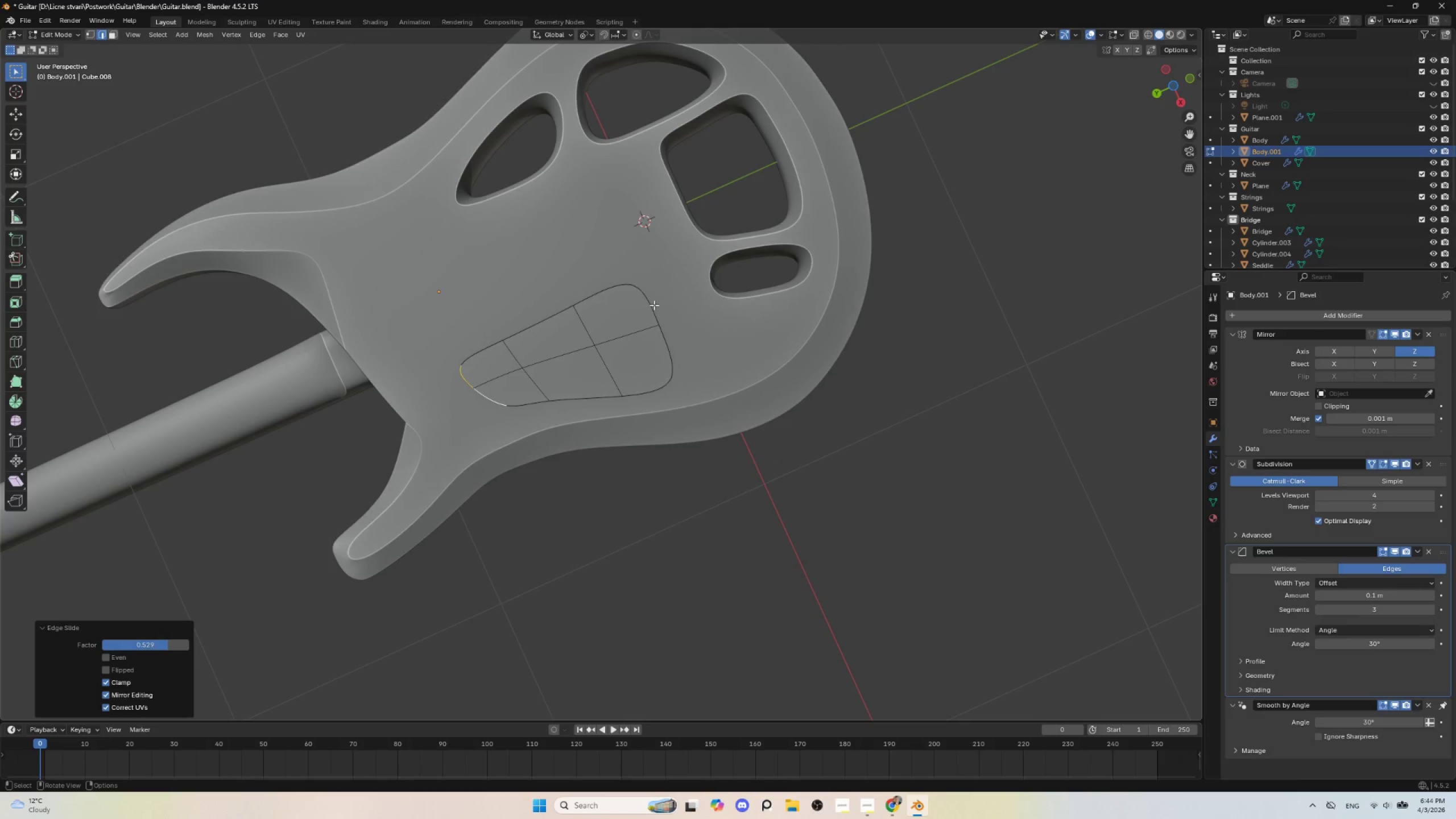 
left_click([654, 301])
 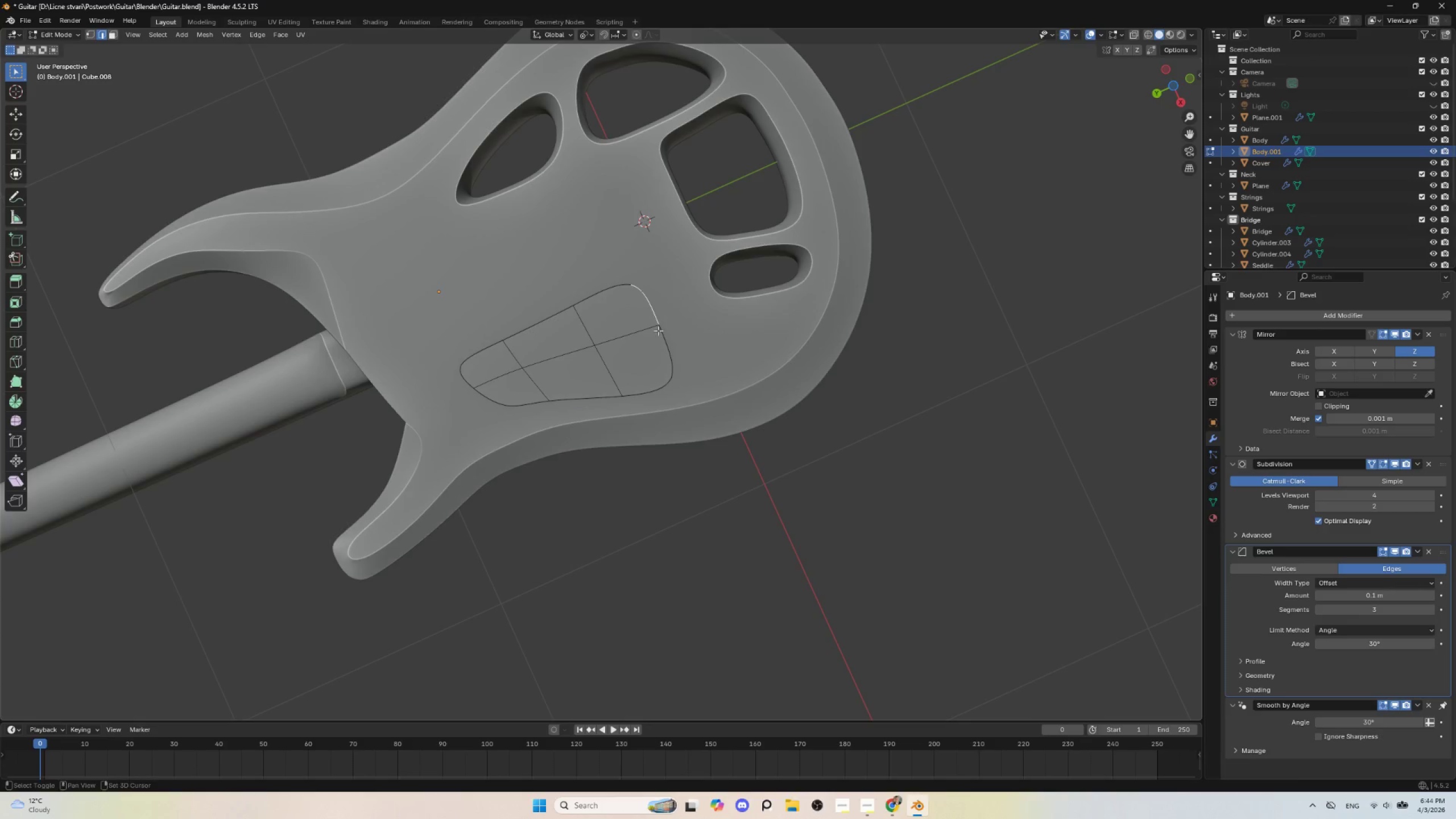 
hold_key(key=ShiftLeft, duration=0.55)
left_click([658, 330])
 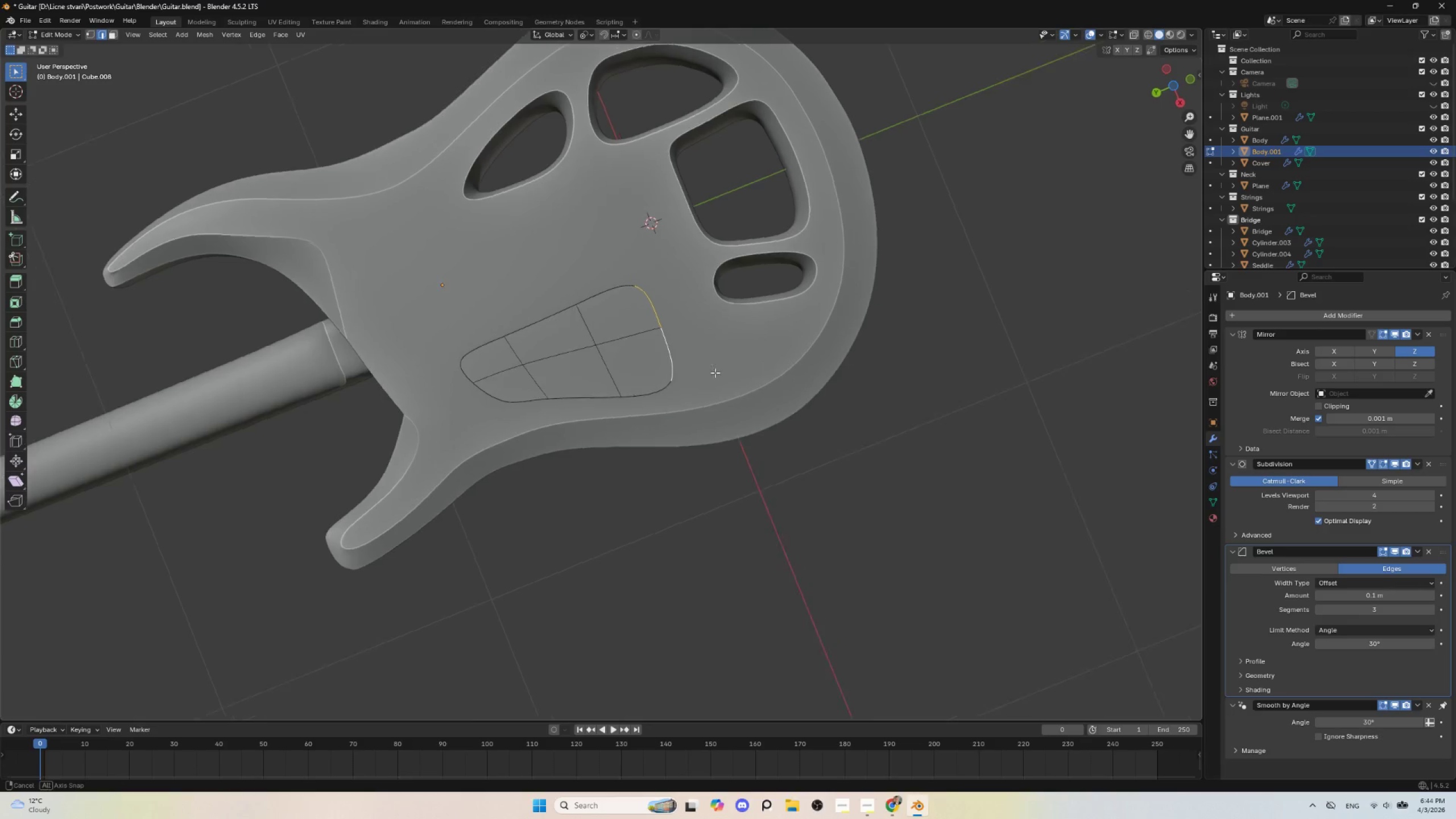 
hold_key(key=AltLeft, duration=0.53)
 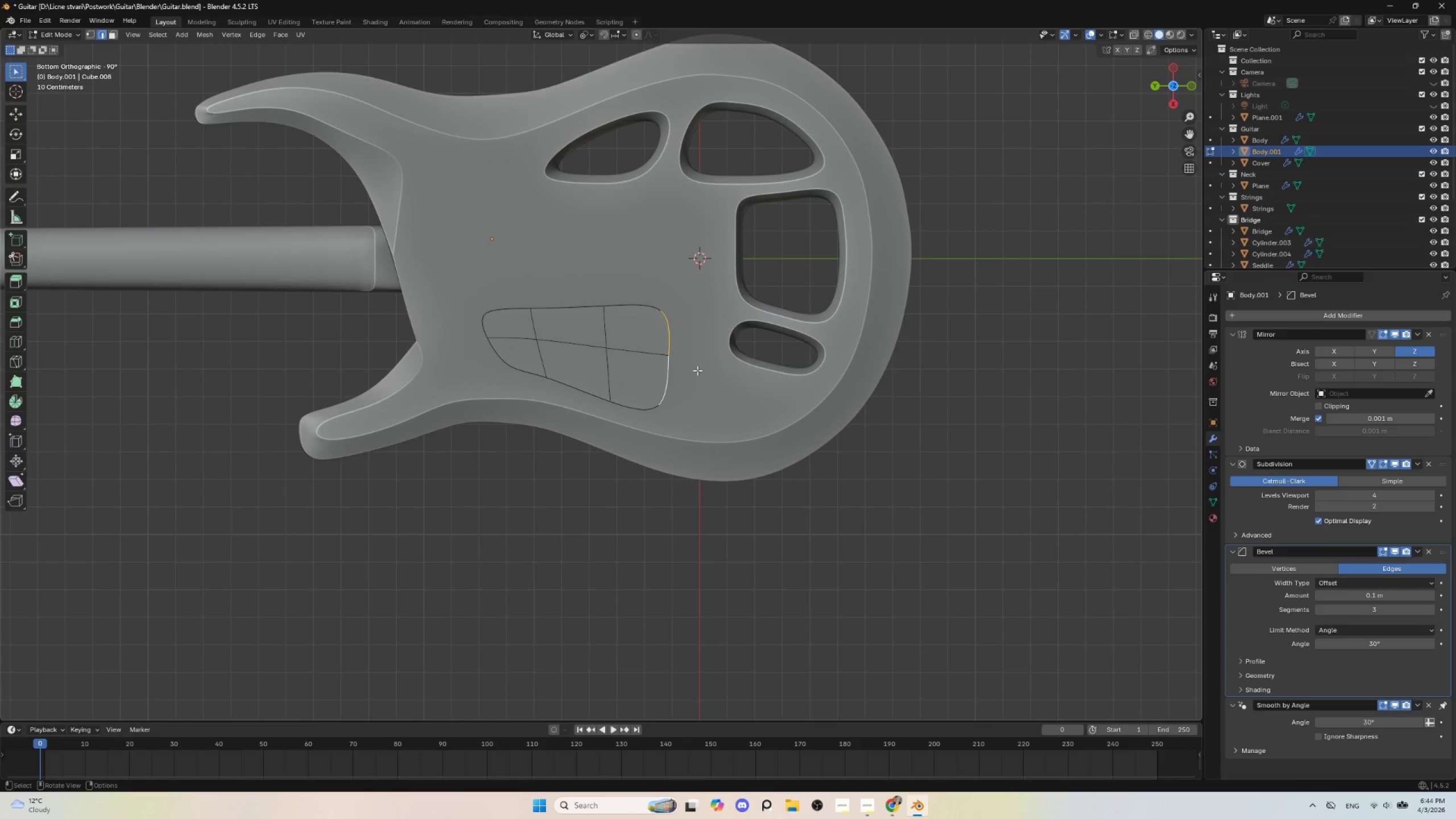 
key(G)
 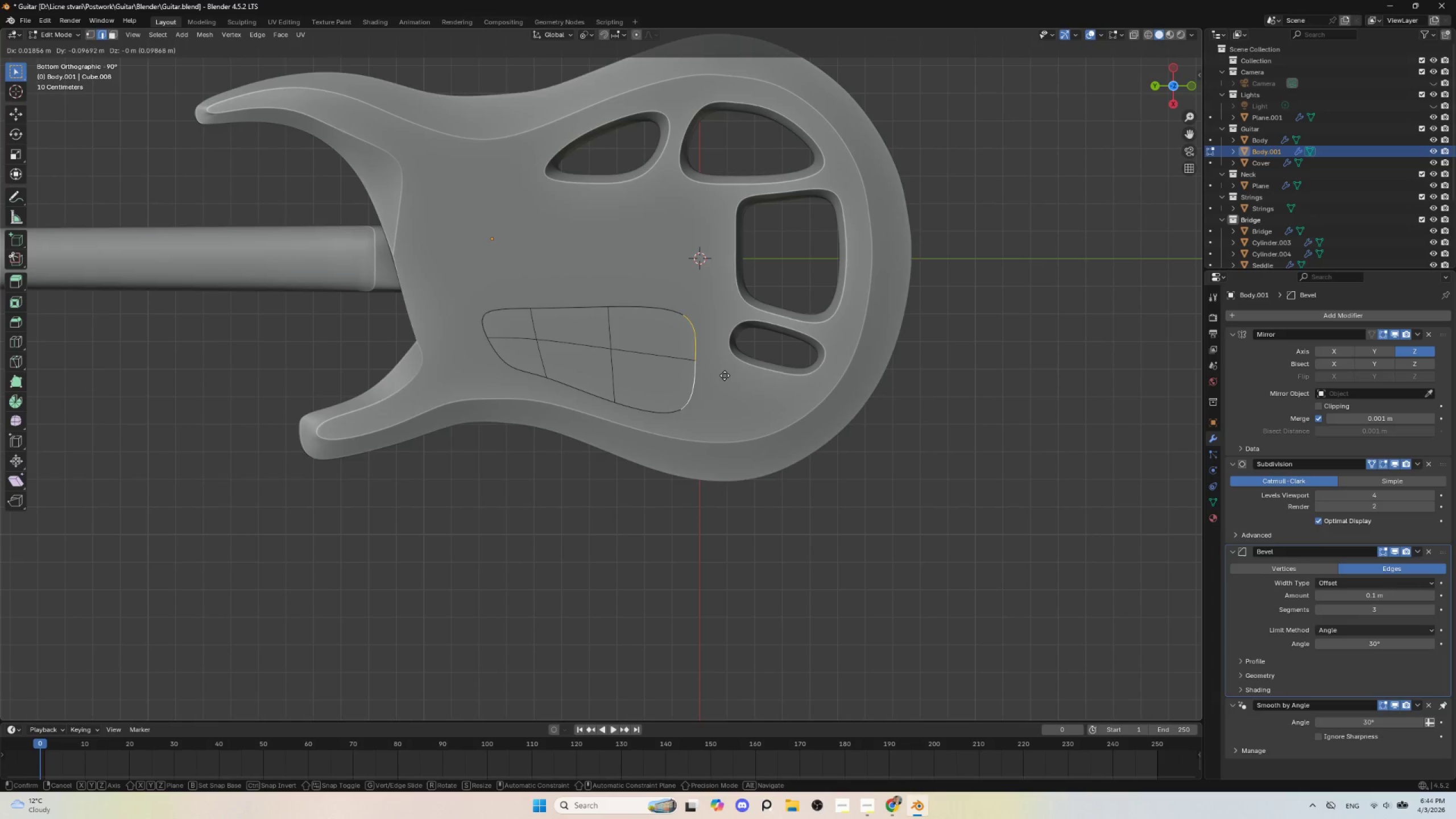 
left_click([726, 375])
 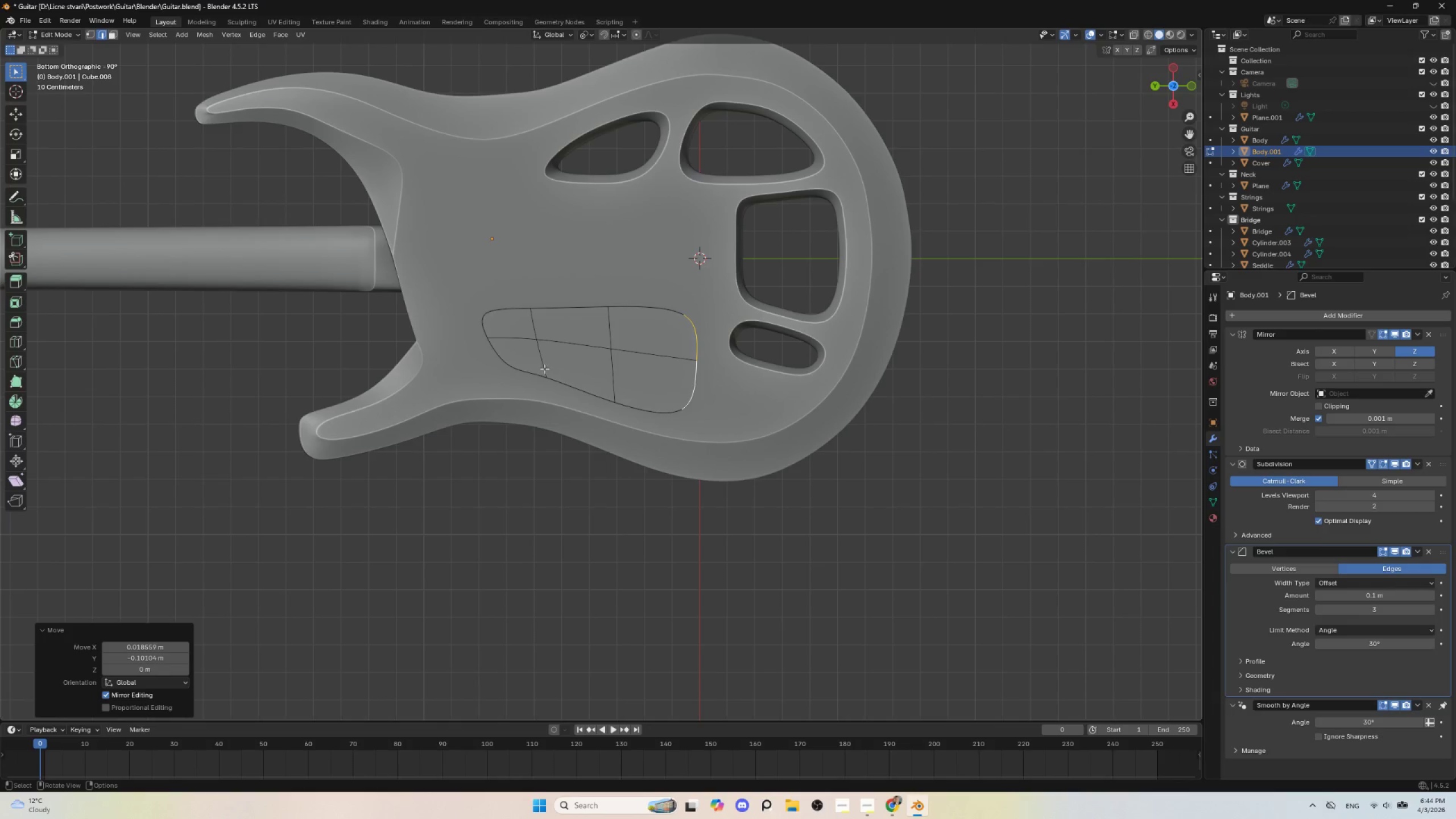 
left_click([540, 355])
 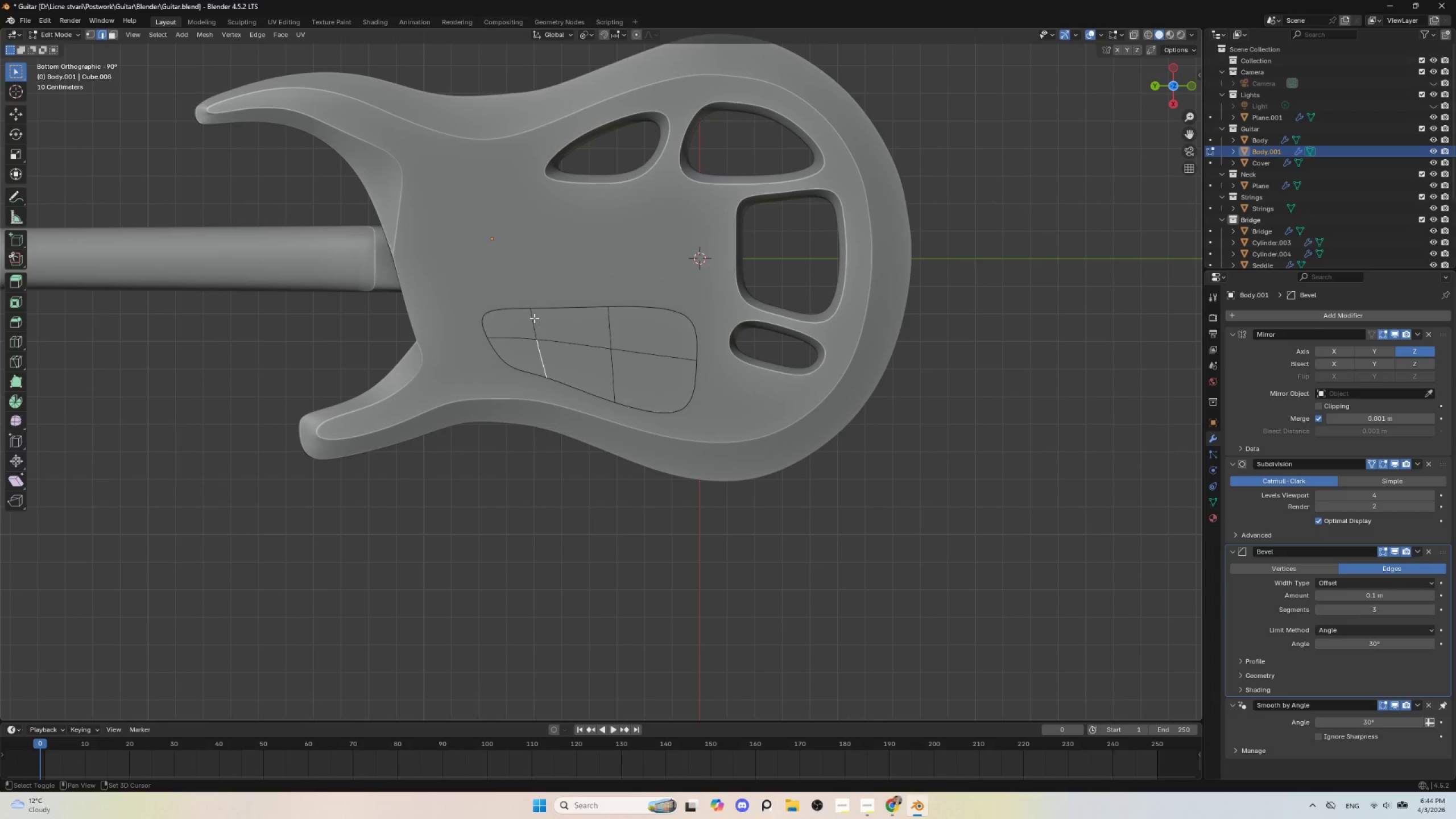 
hold_key(key=ShiftLeft, duration=0.41)
left_click([534, 318])
 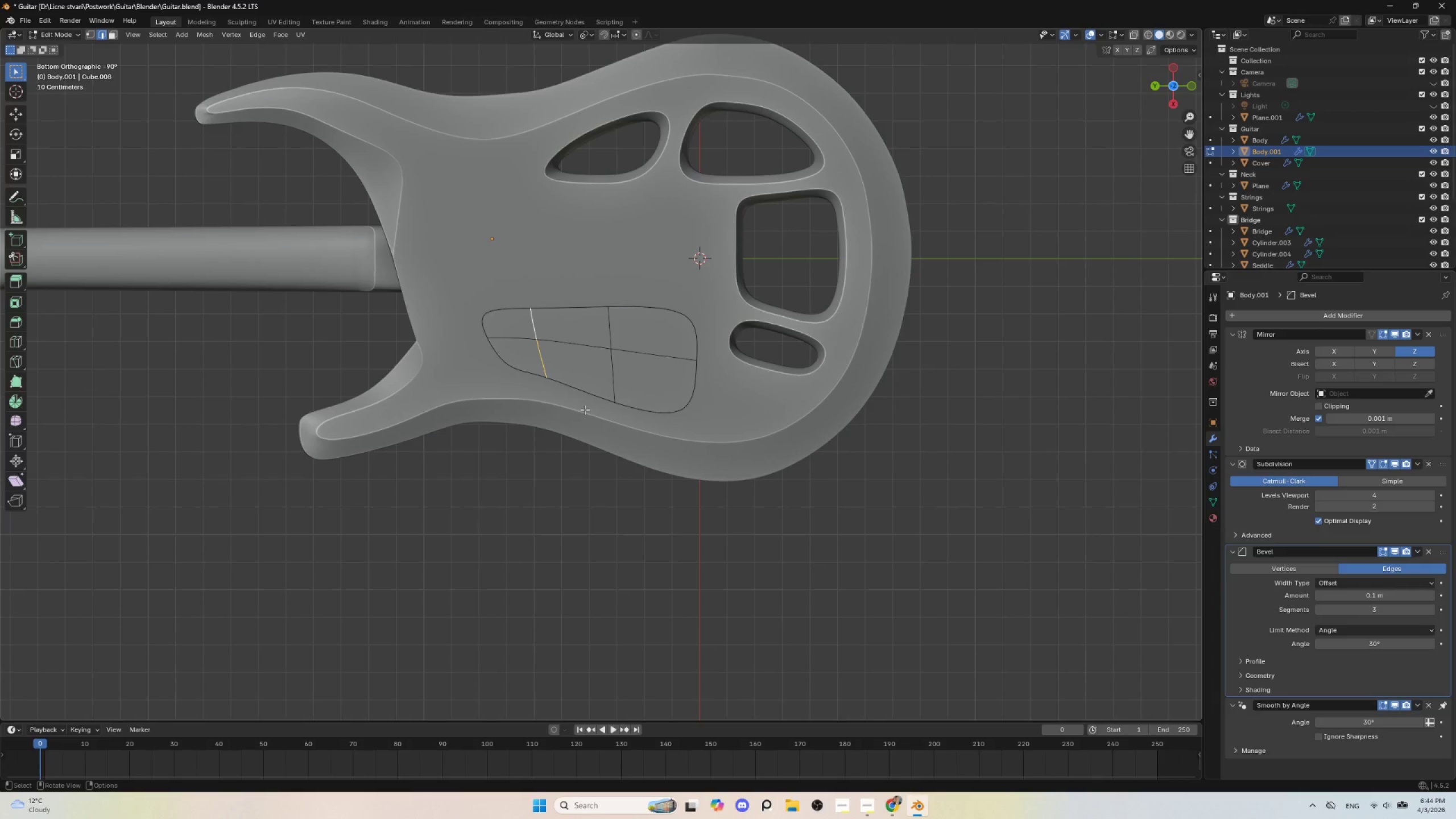 
key(S)
 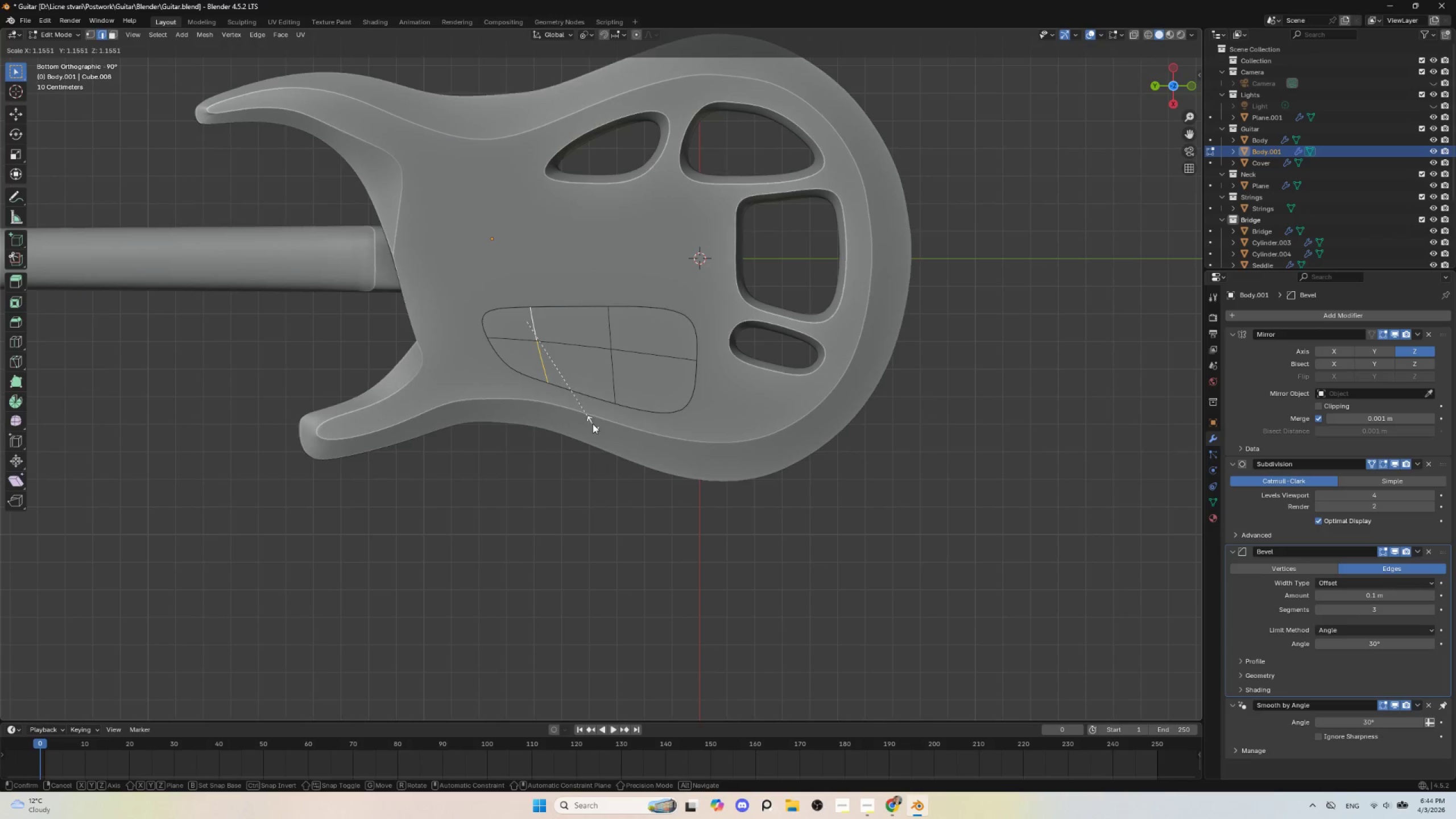 
left_click([593, 424])
 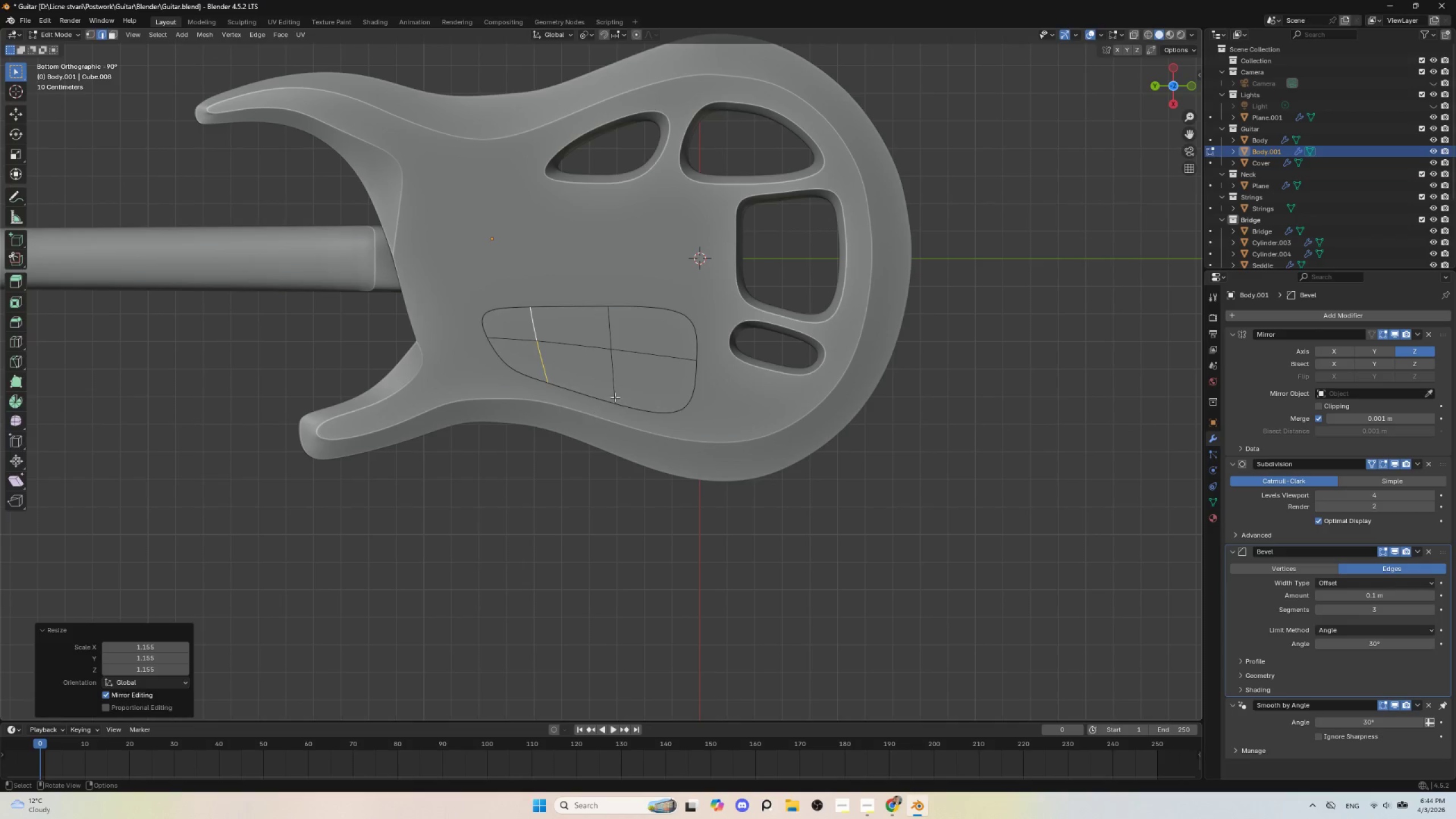 
key(Tab)
 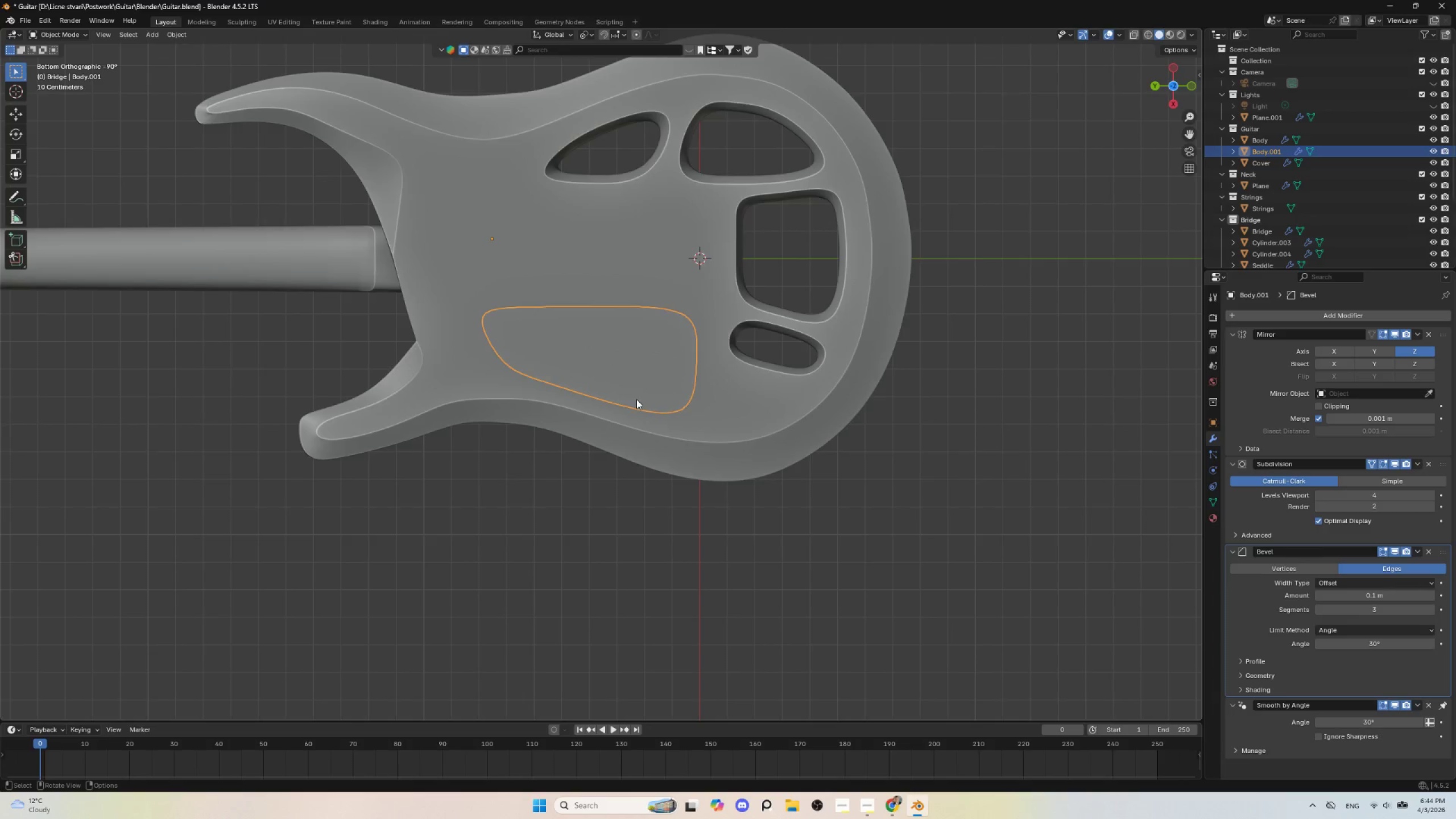 
left_click([668, 497])
 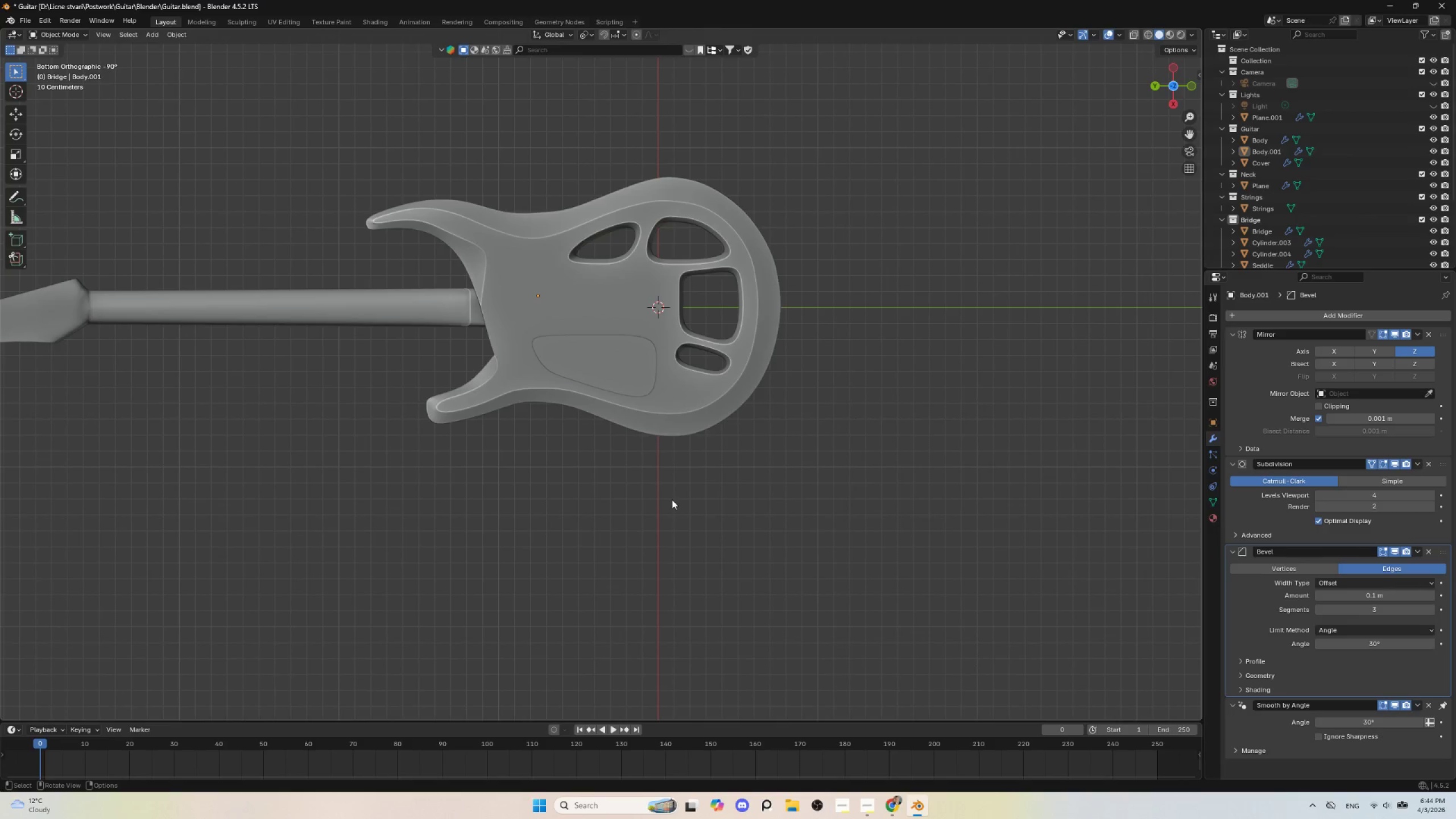 
scroll: coordinate [656, 419], scroll_direction: down, amount: 3.0
 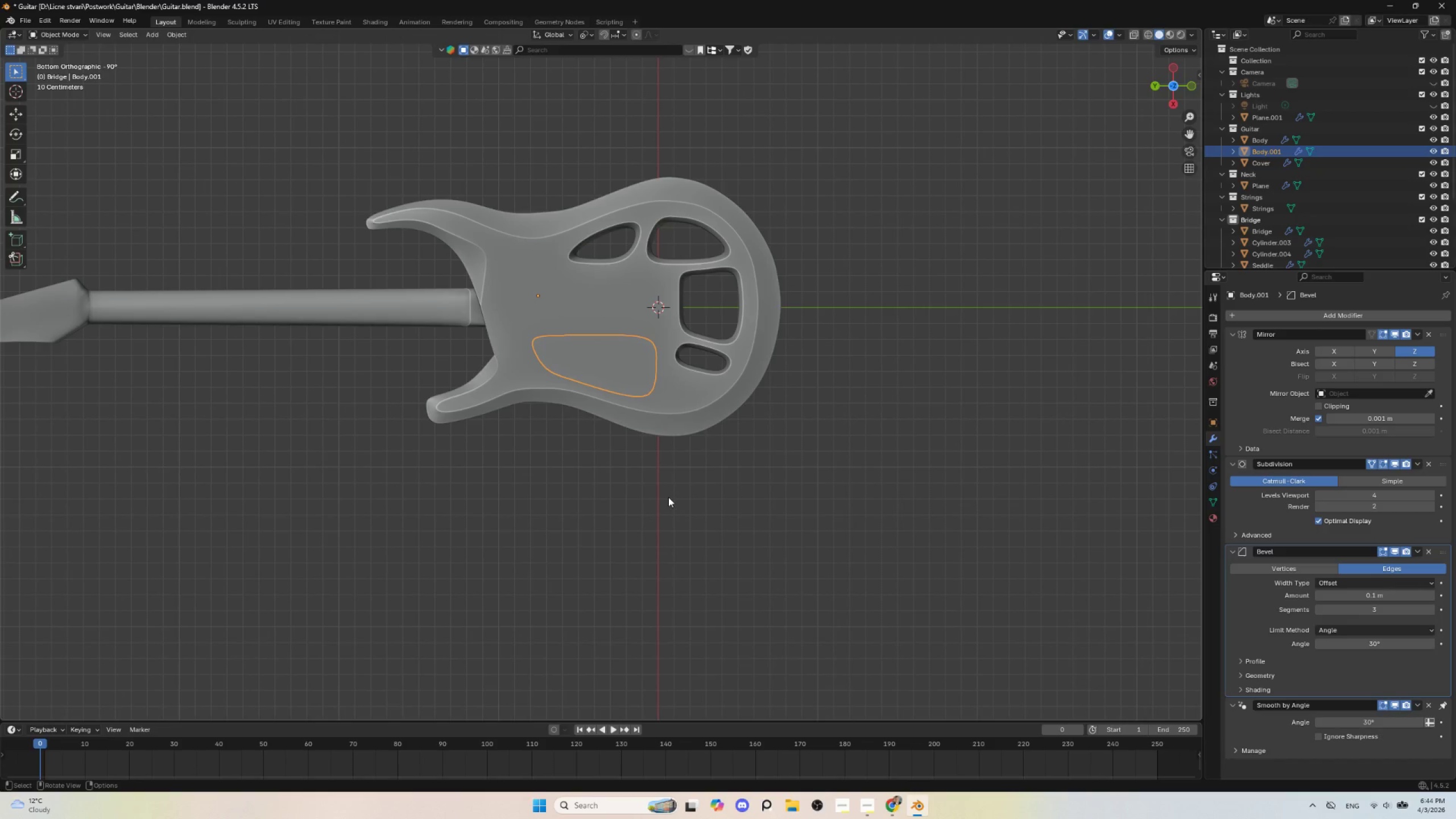 
left_click([612, 346])
 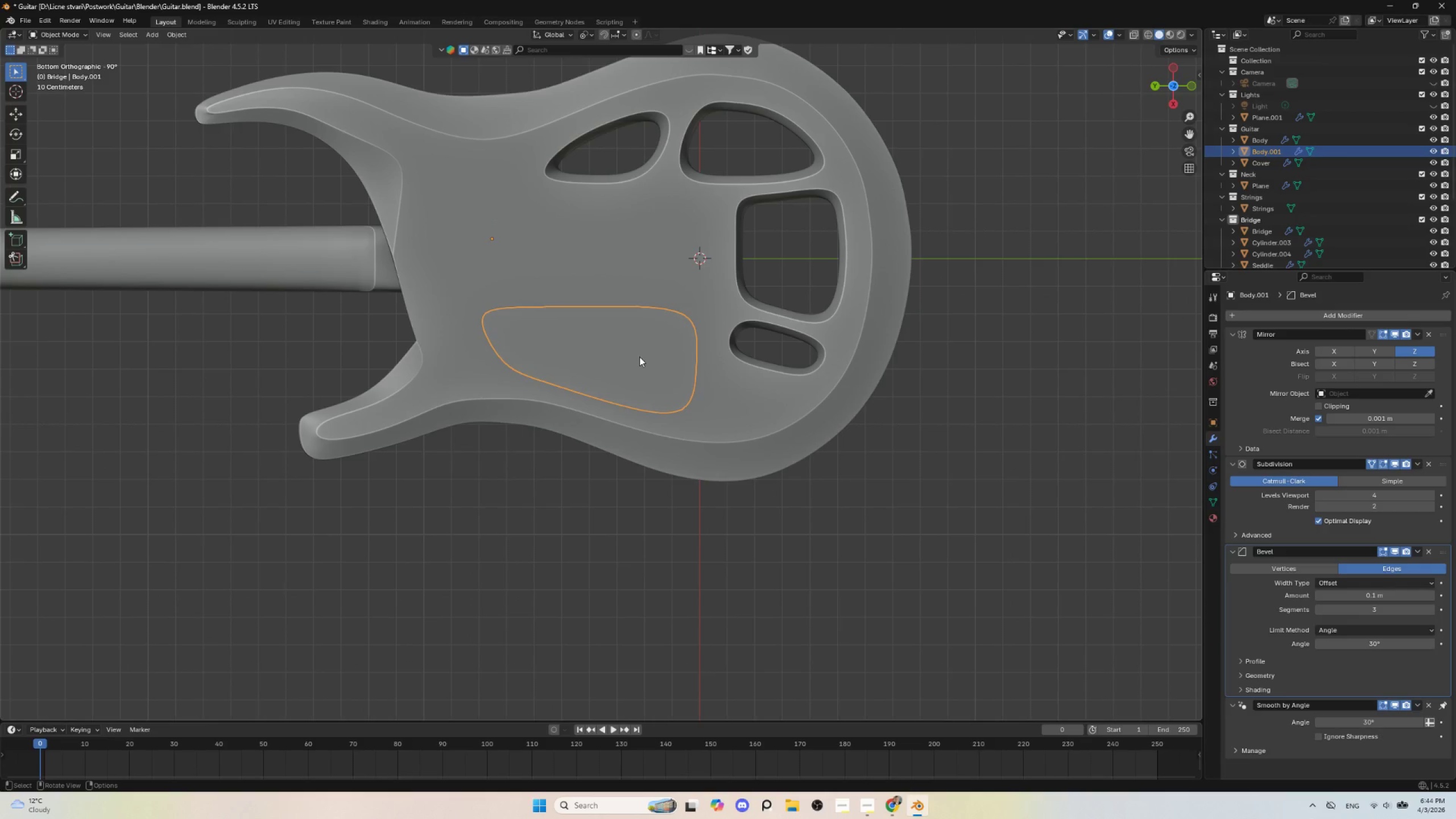 
scroll: coordinate [671, 497], scroll_direction: up, amount: 3.0
 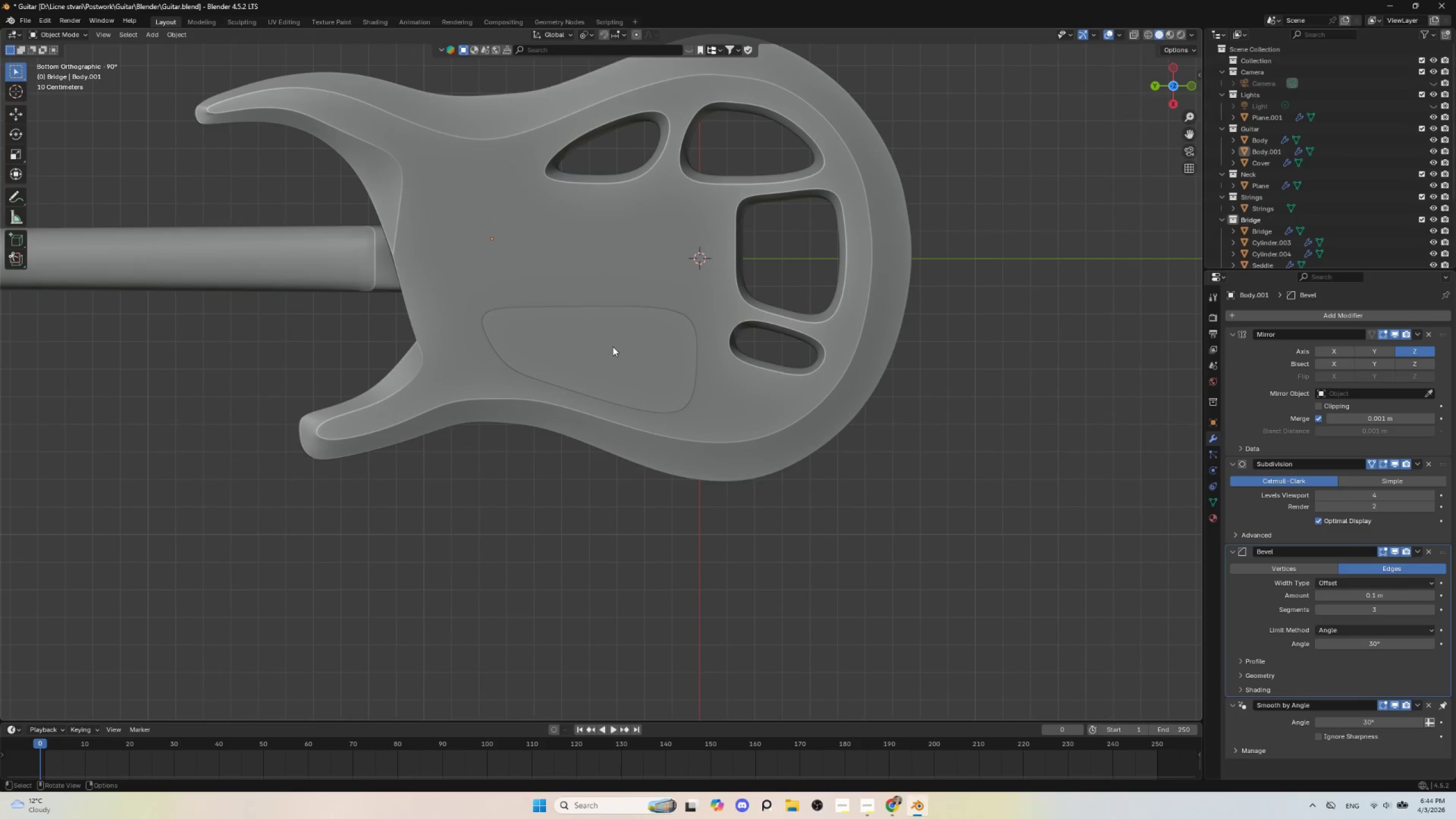 
key(M)
 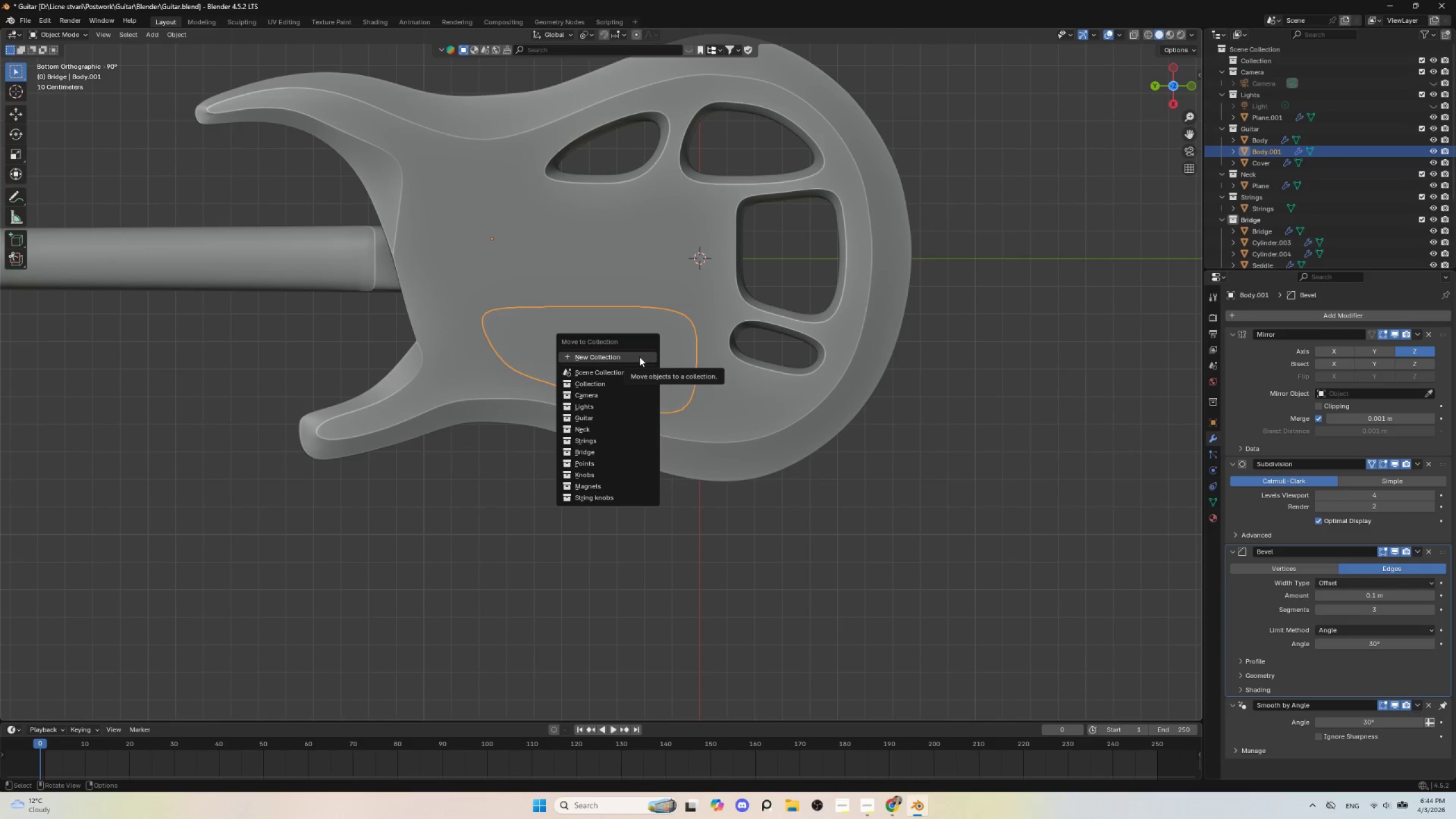 
left_click([639, 357])
 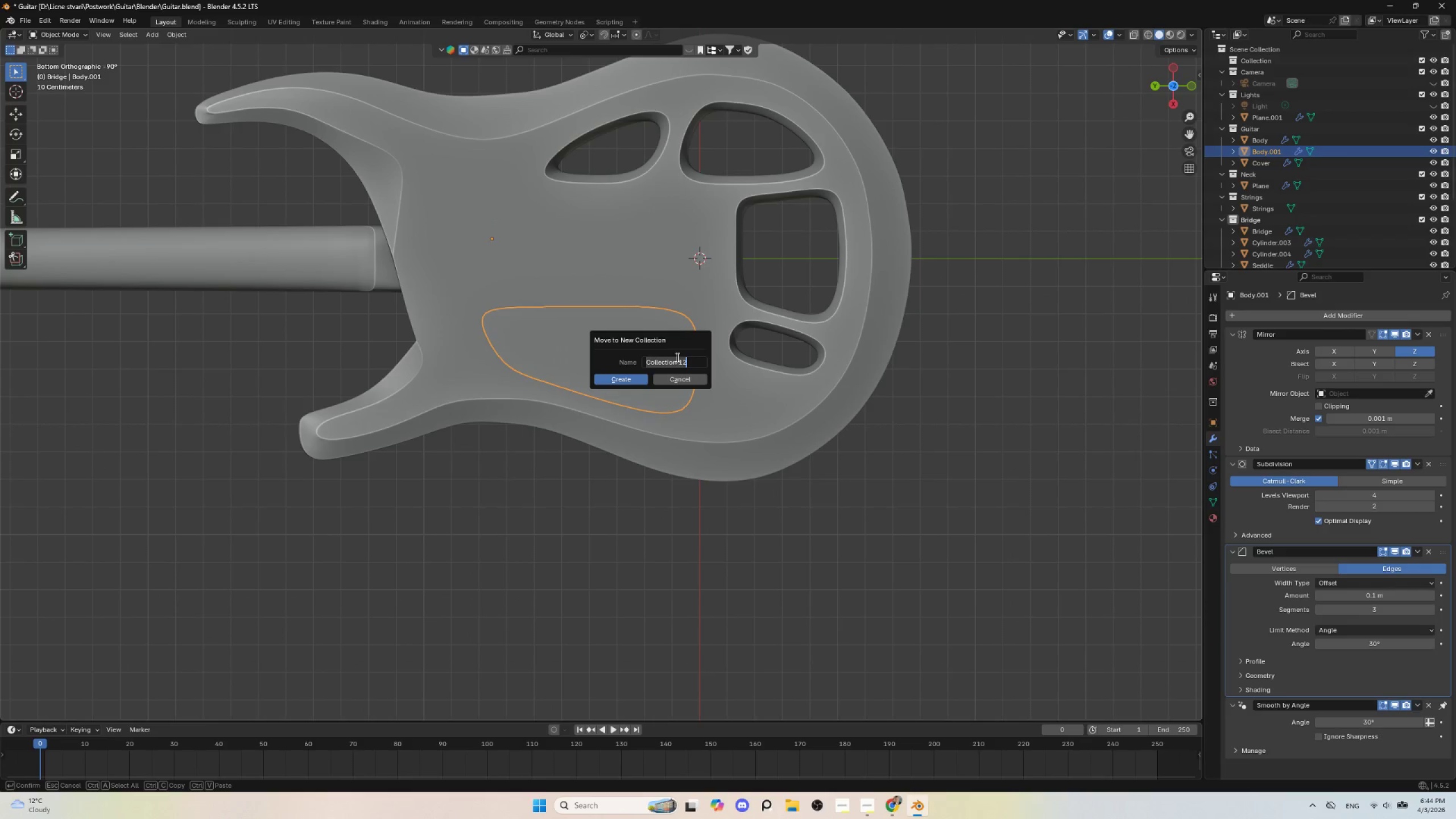 
type(Electronics cover)
 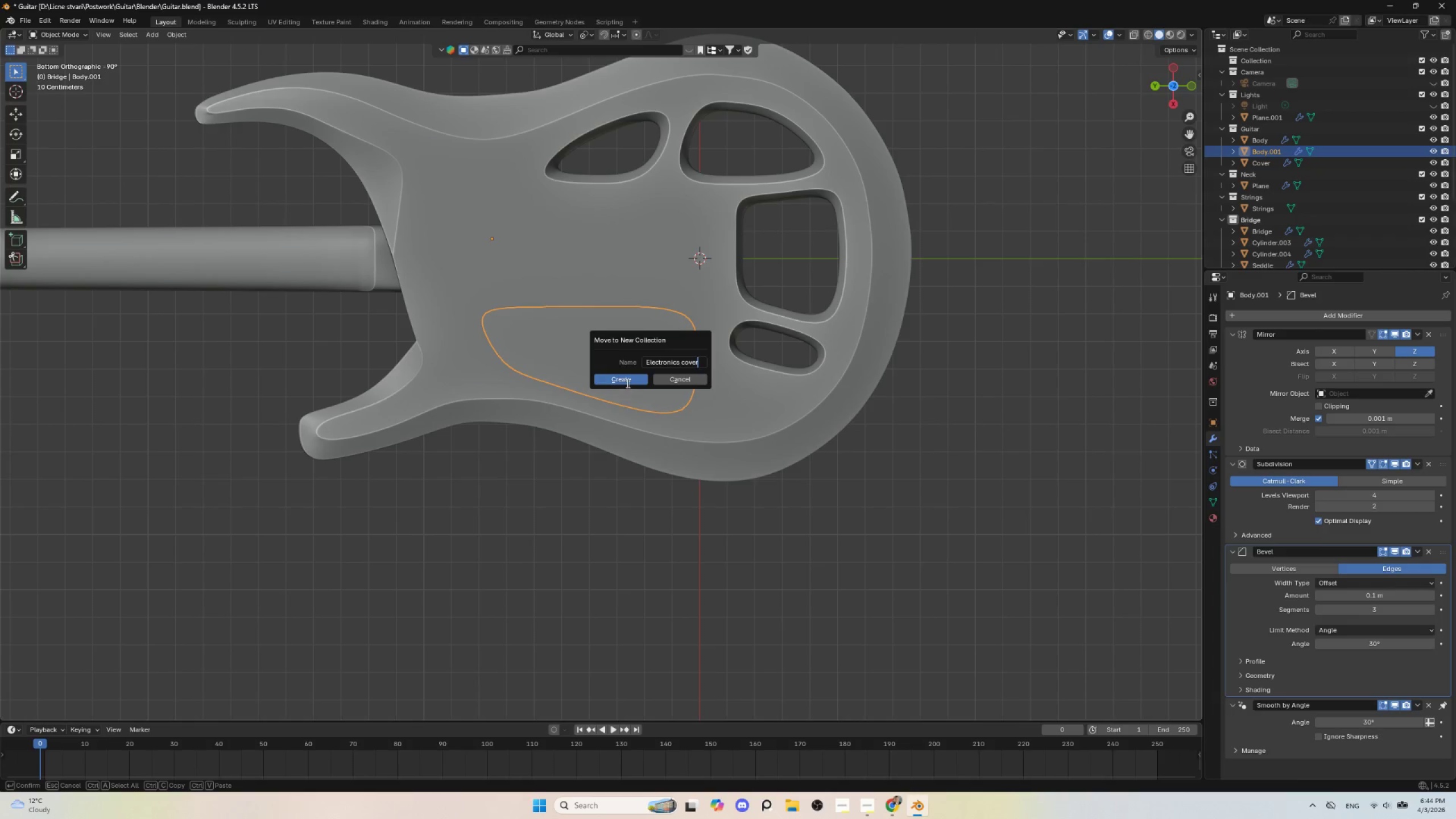 
left_click([627, 377])
 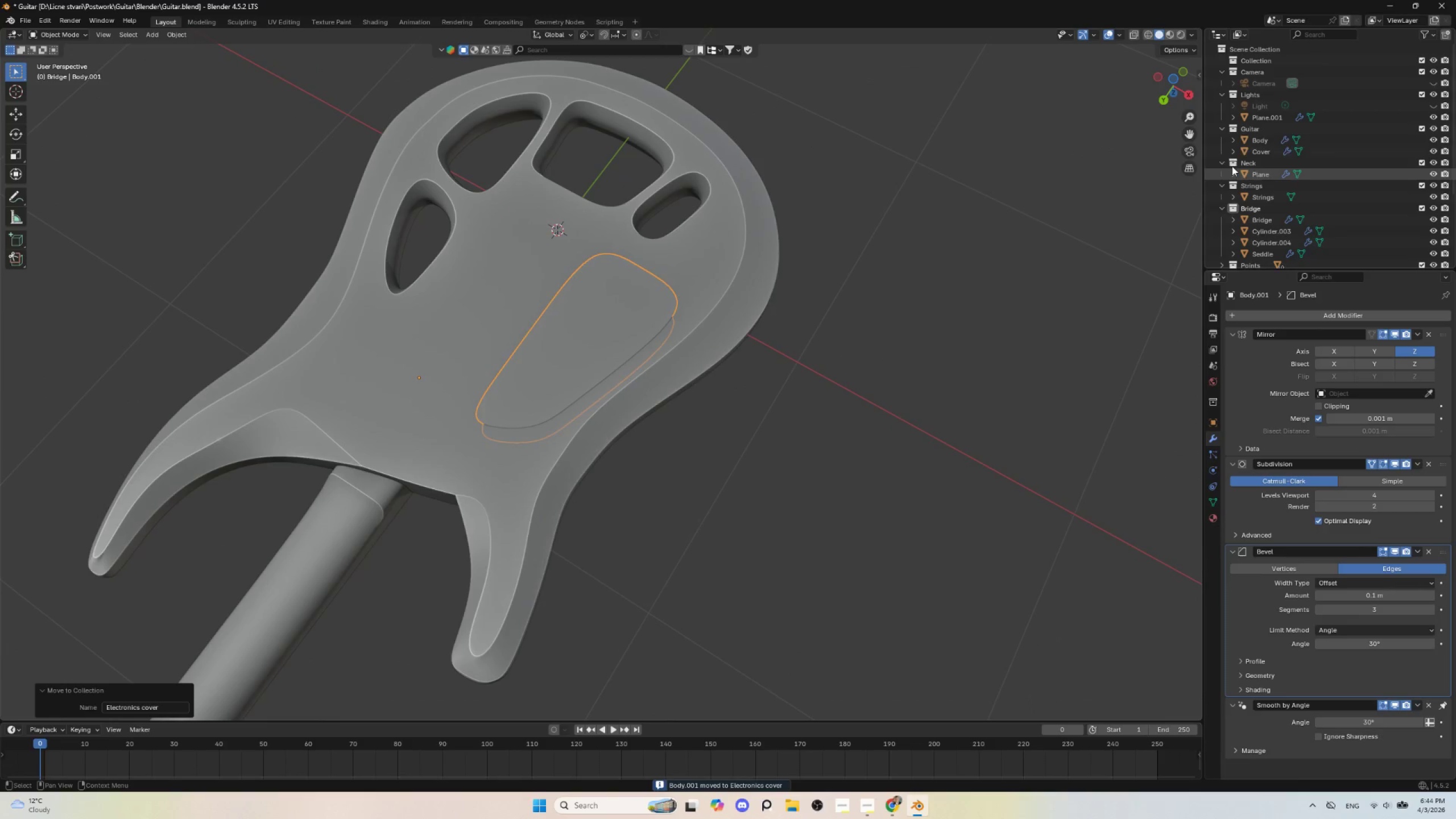 
scroll: coordinate [764, 440], scroll_direction: up, amount: 2.0
 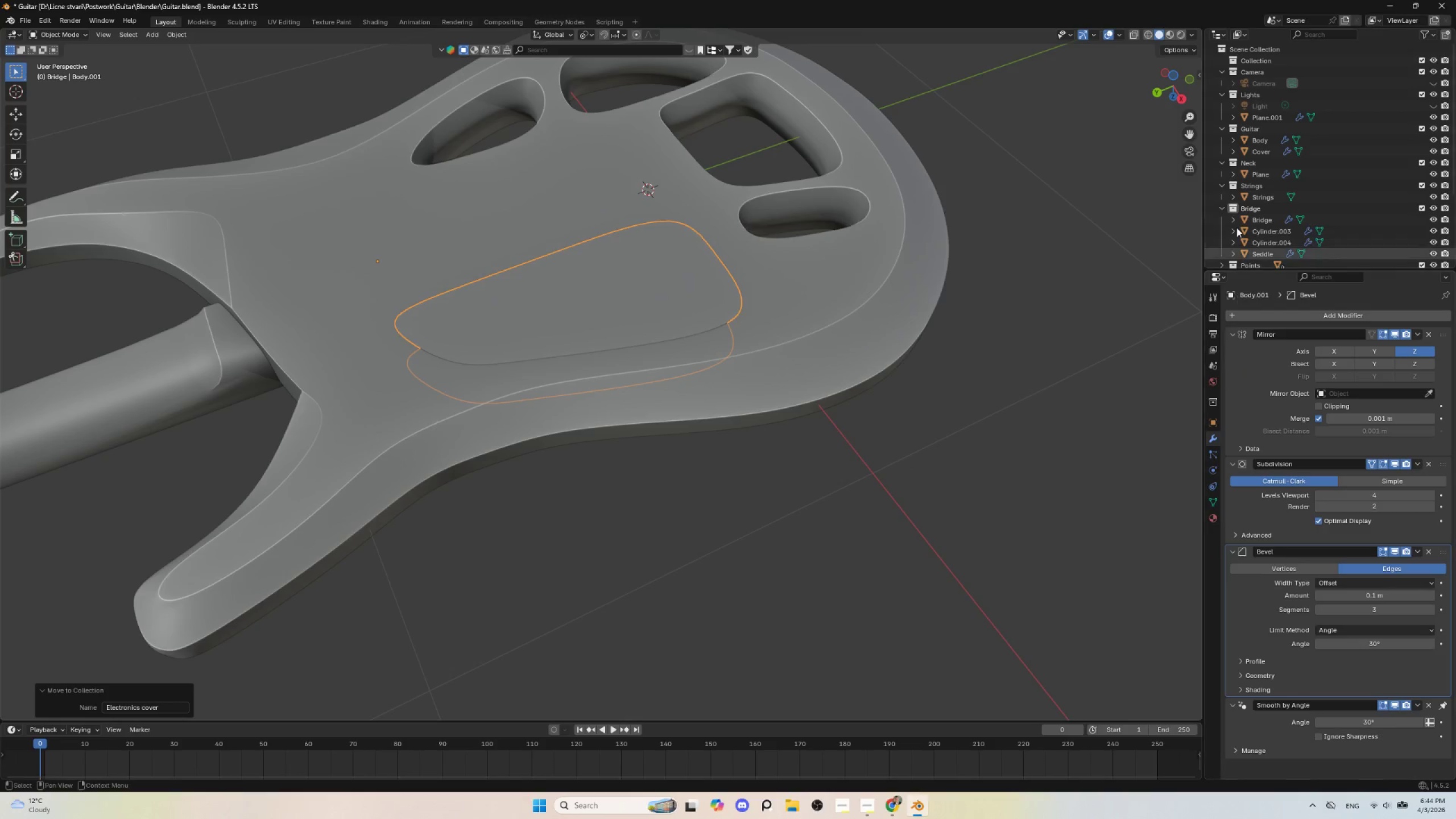 
scroll: coordinate [1289, 213], scroll_direction: down, amount: 5.0
 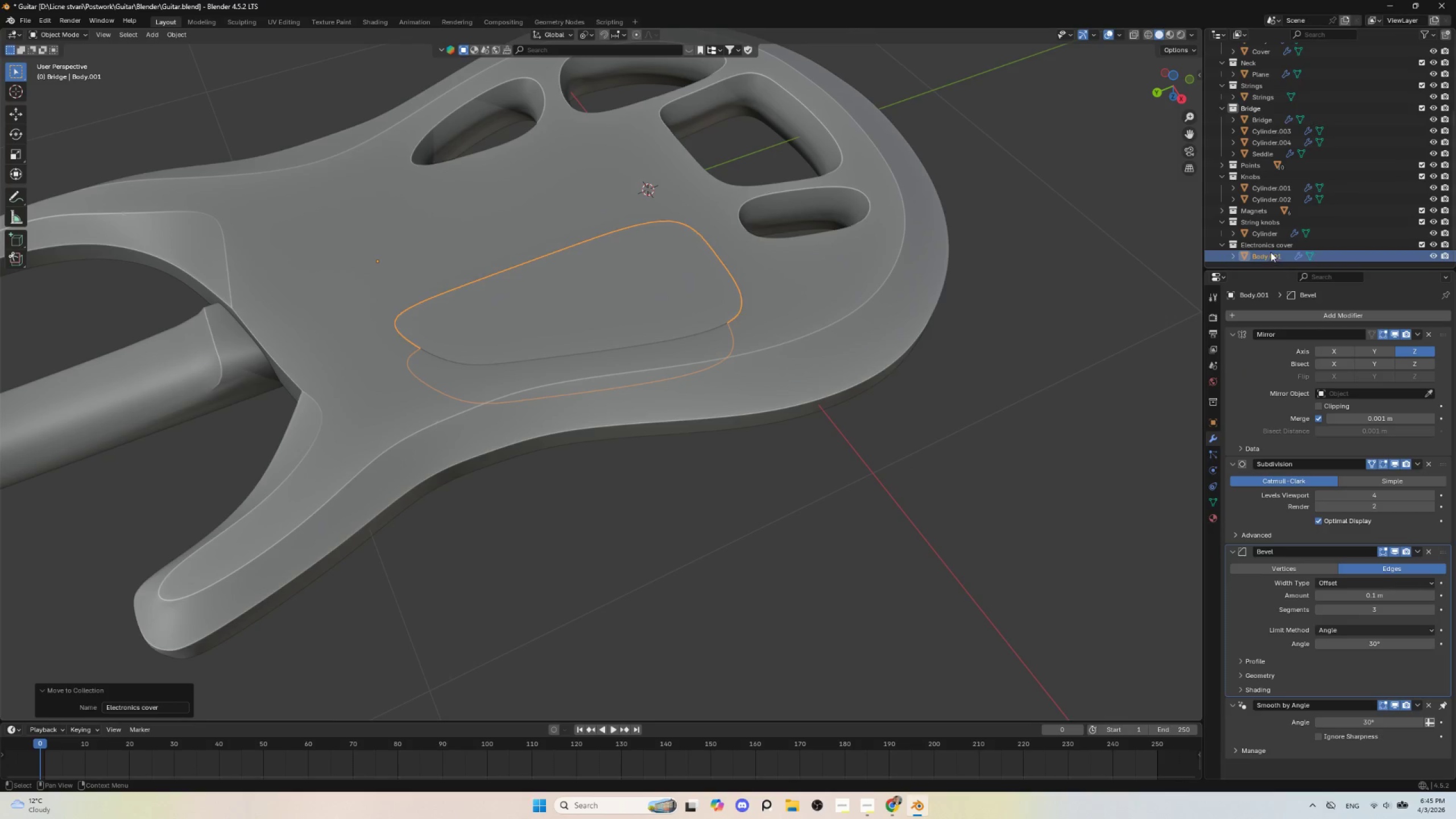 
double_click([1270, 252])
 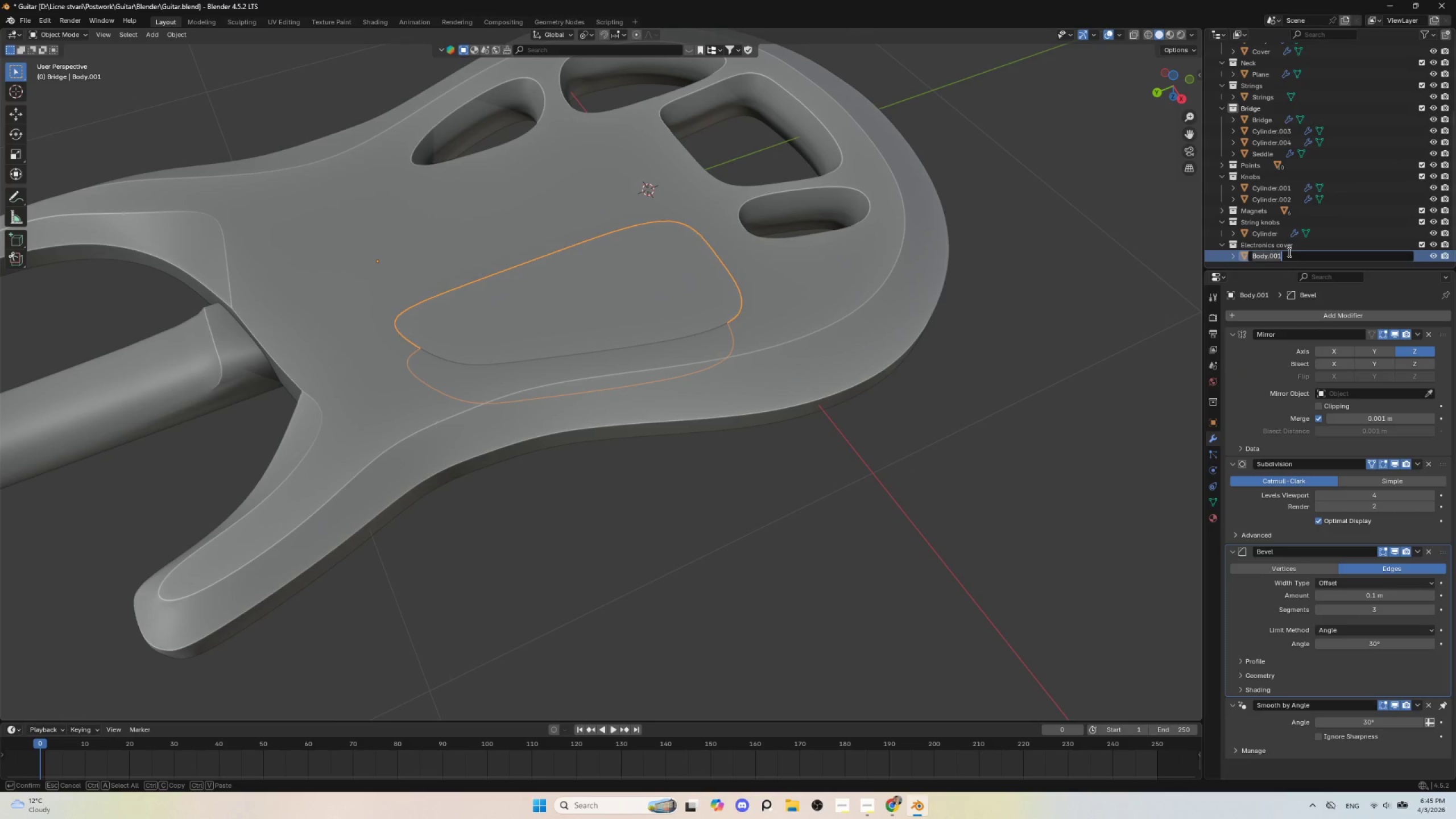 
type(Electronics cover)
 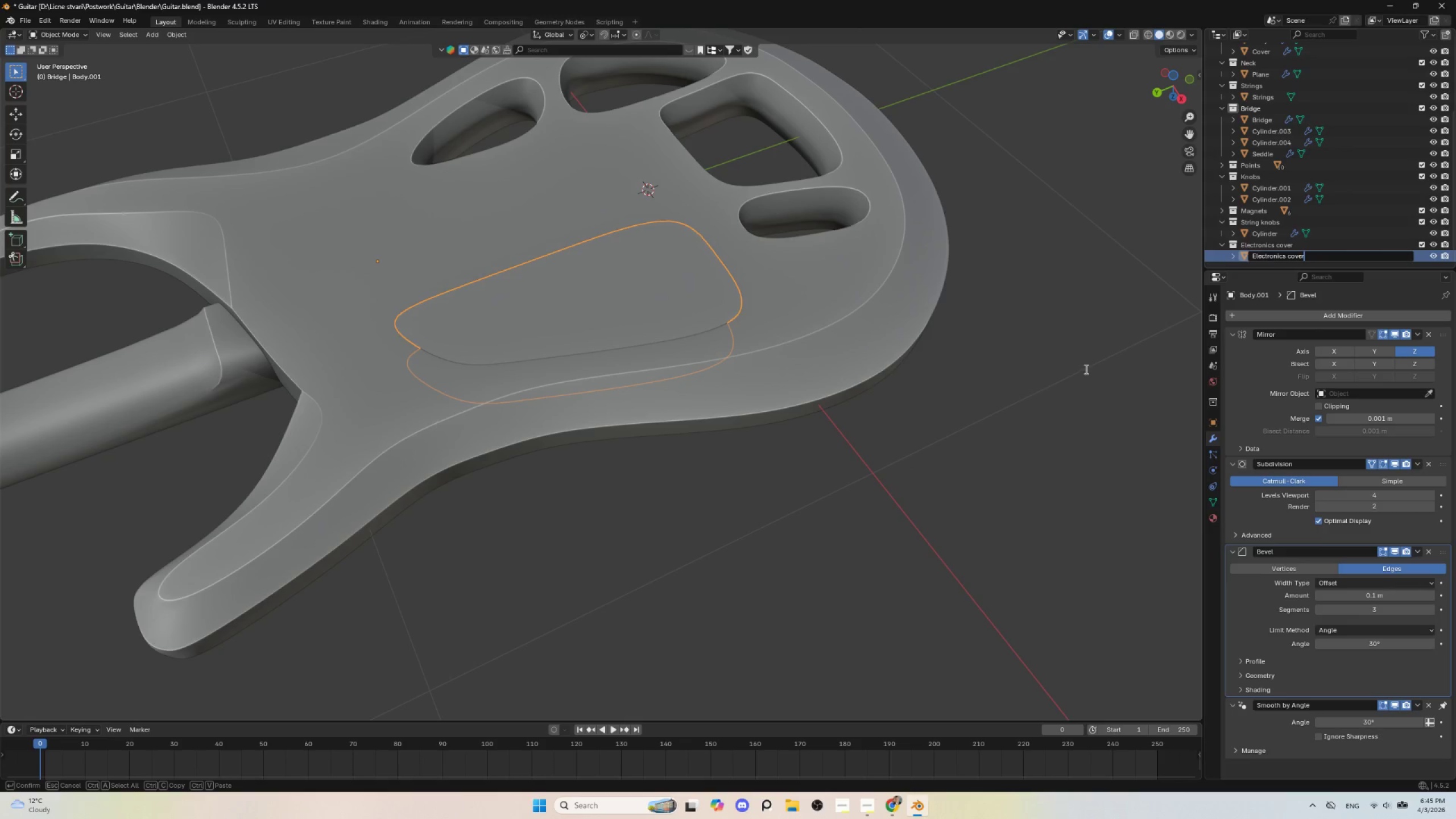 
left_click([1085, 369])
 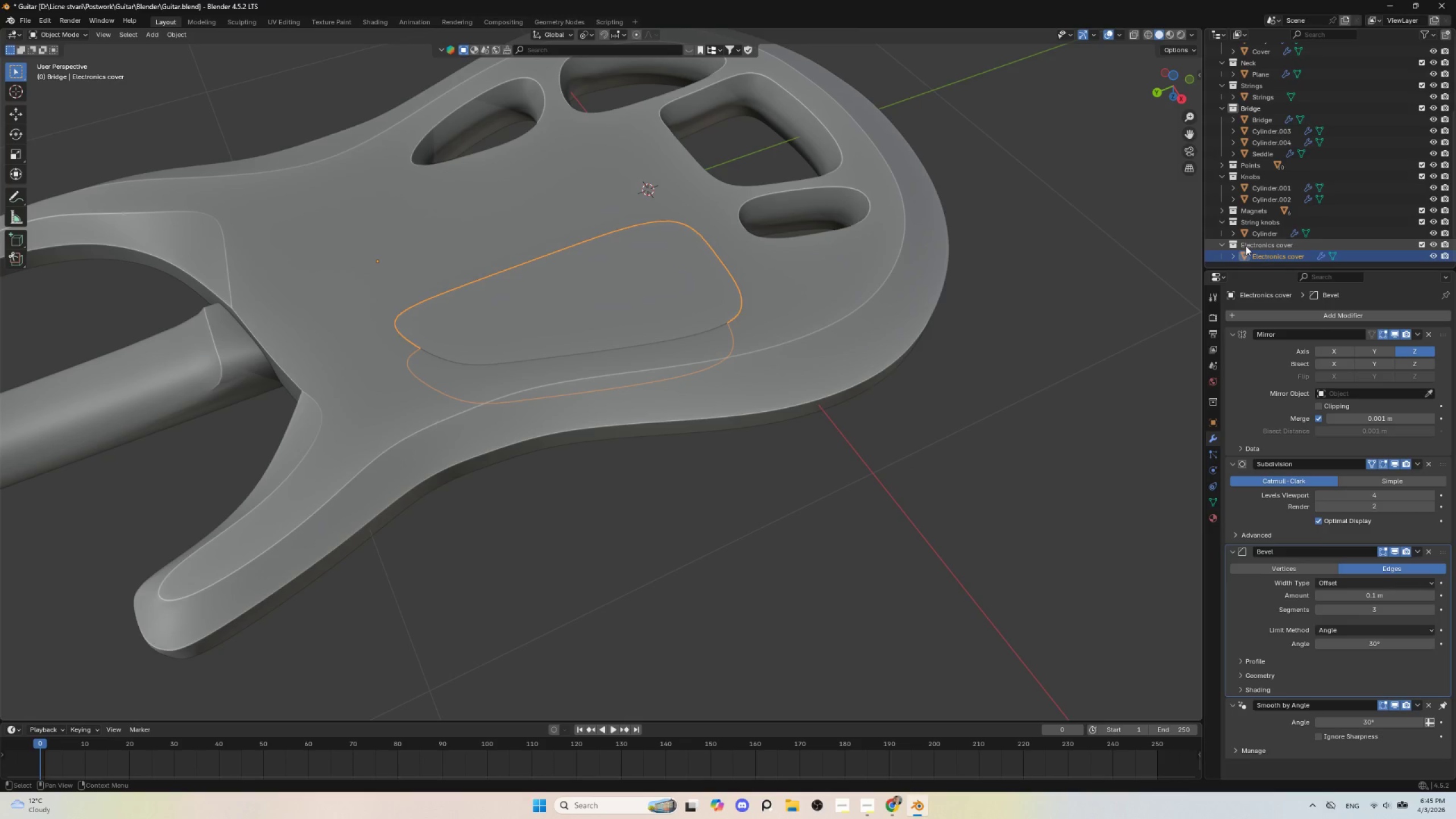 
left_click([1259, 245])
 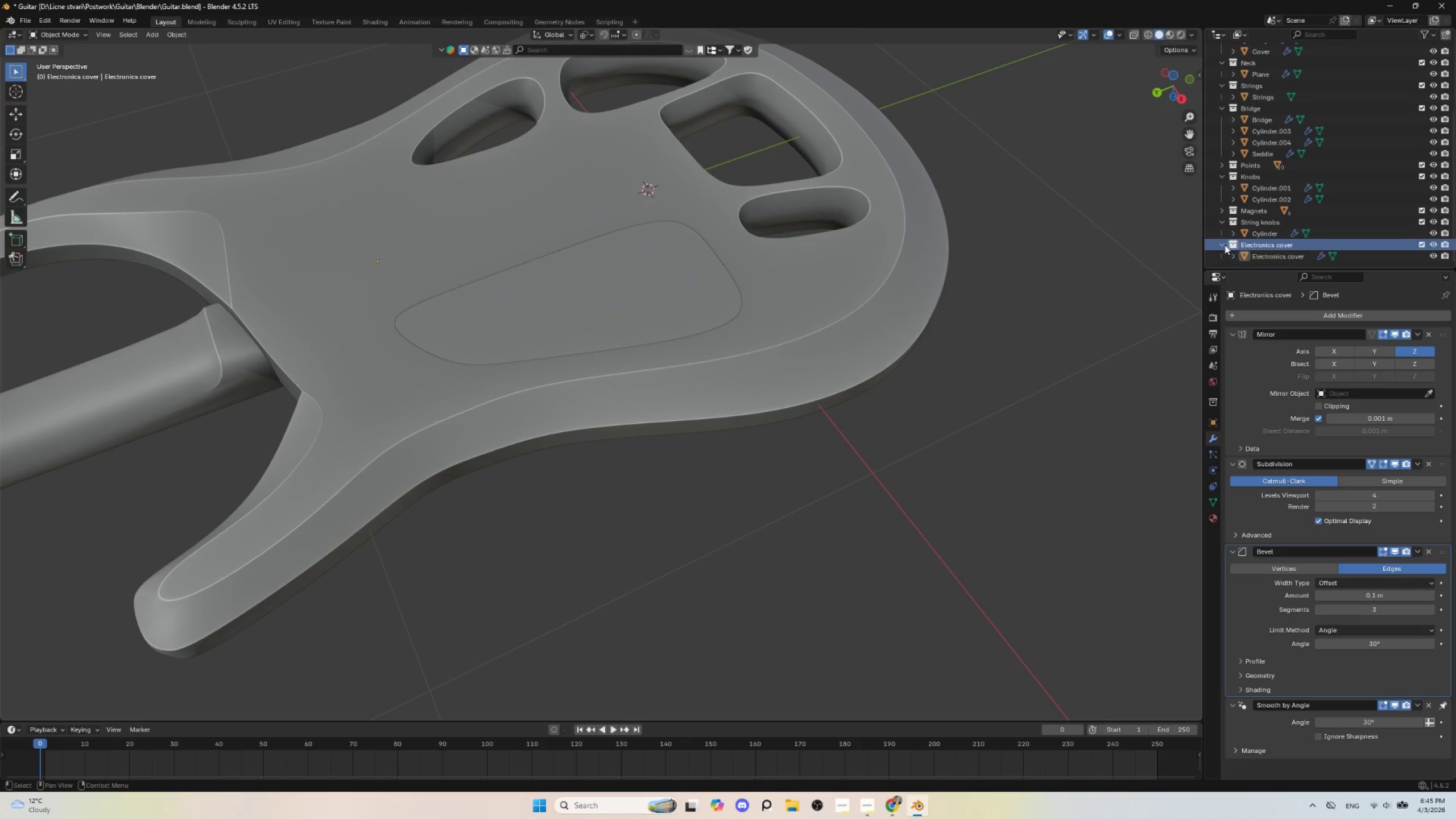 
left_click([1222, 244])
 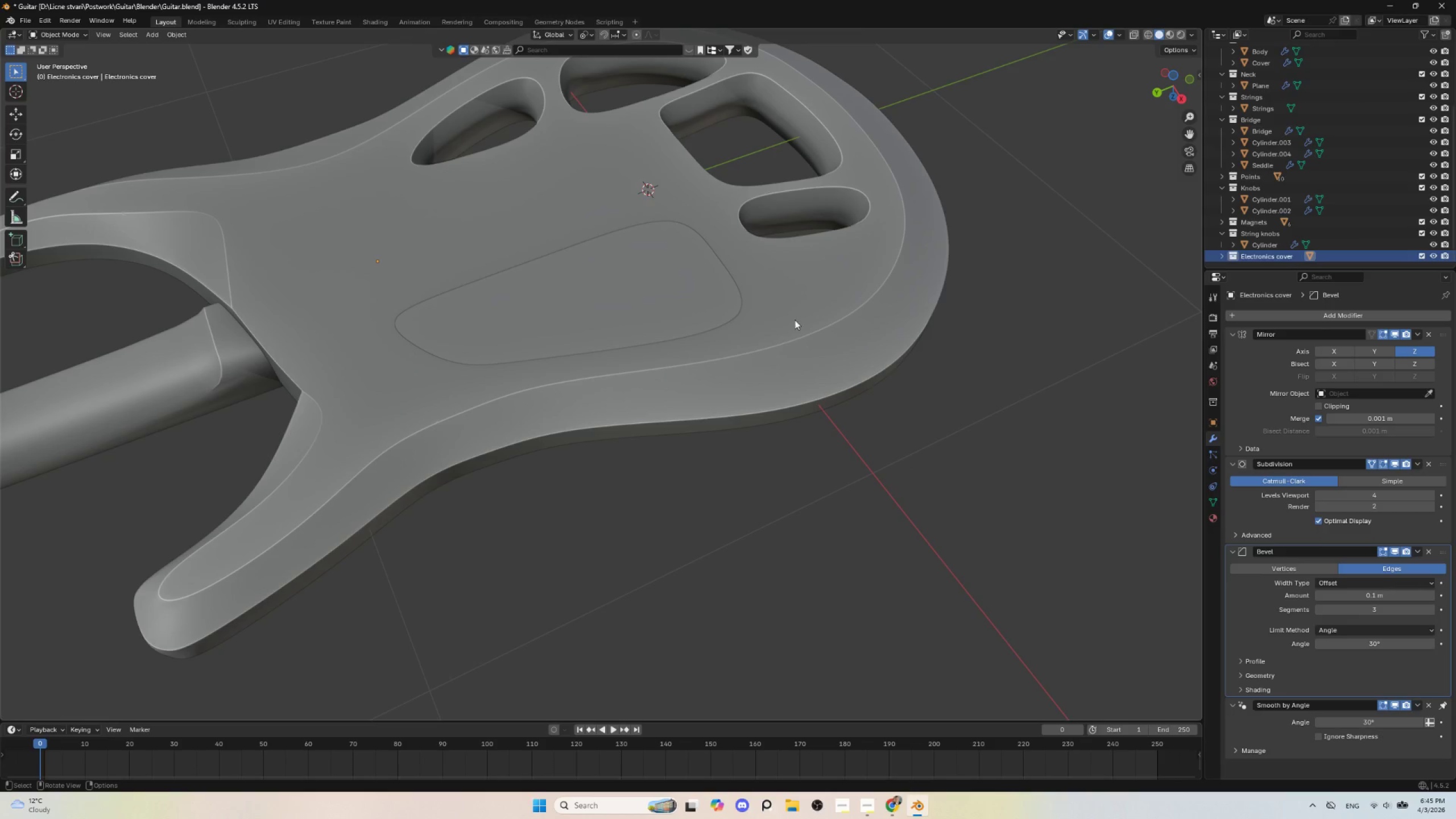 
left_click([583, 320])
 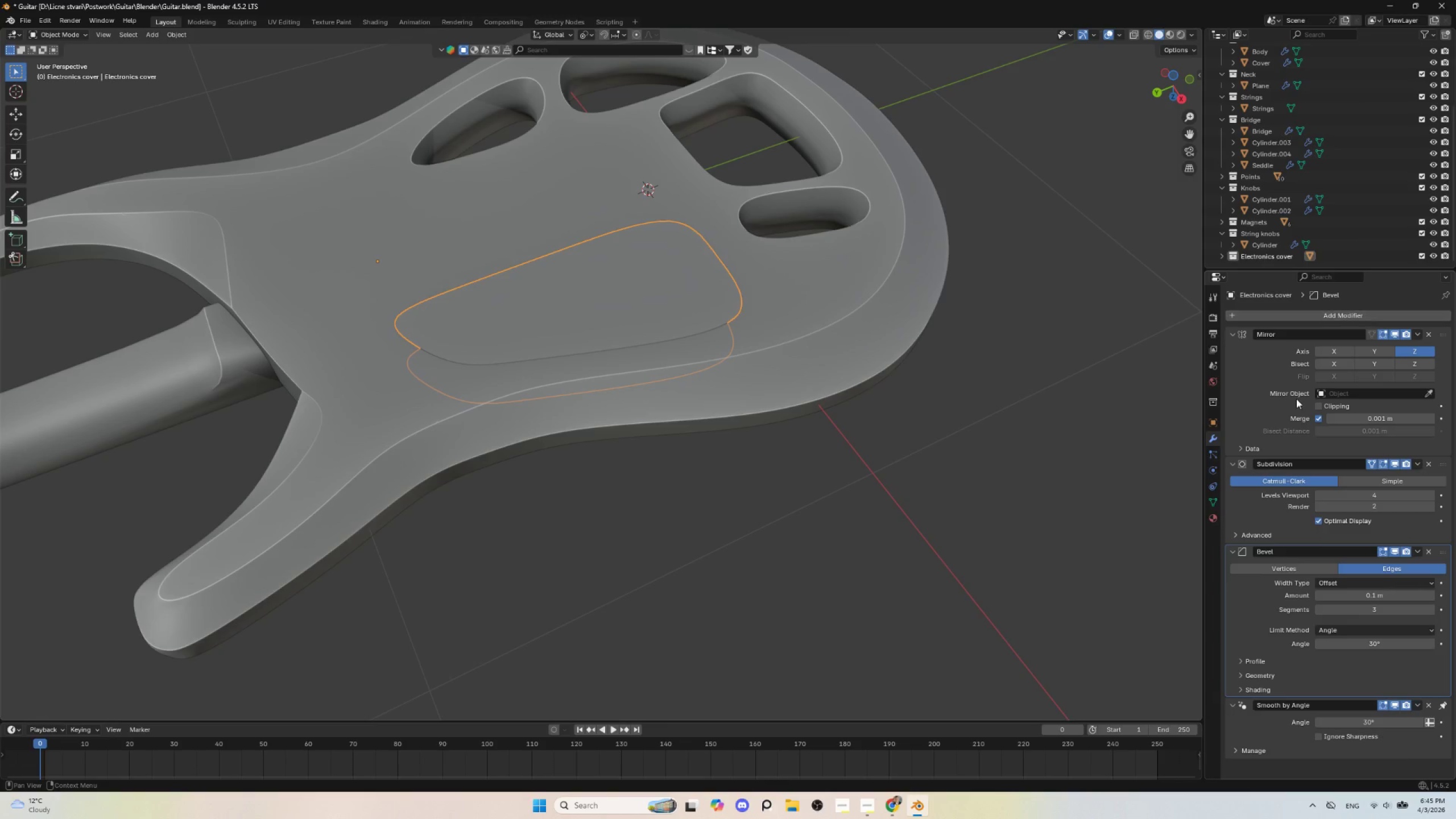 
scroll: coordinate [1327, 664], scroll_direction: down, amount: 9.0
 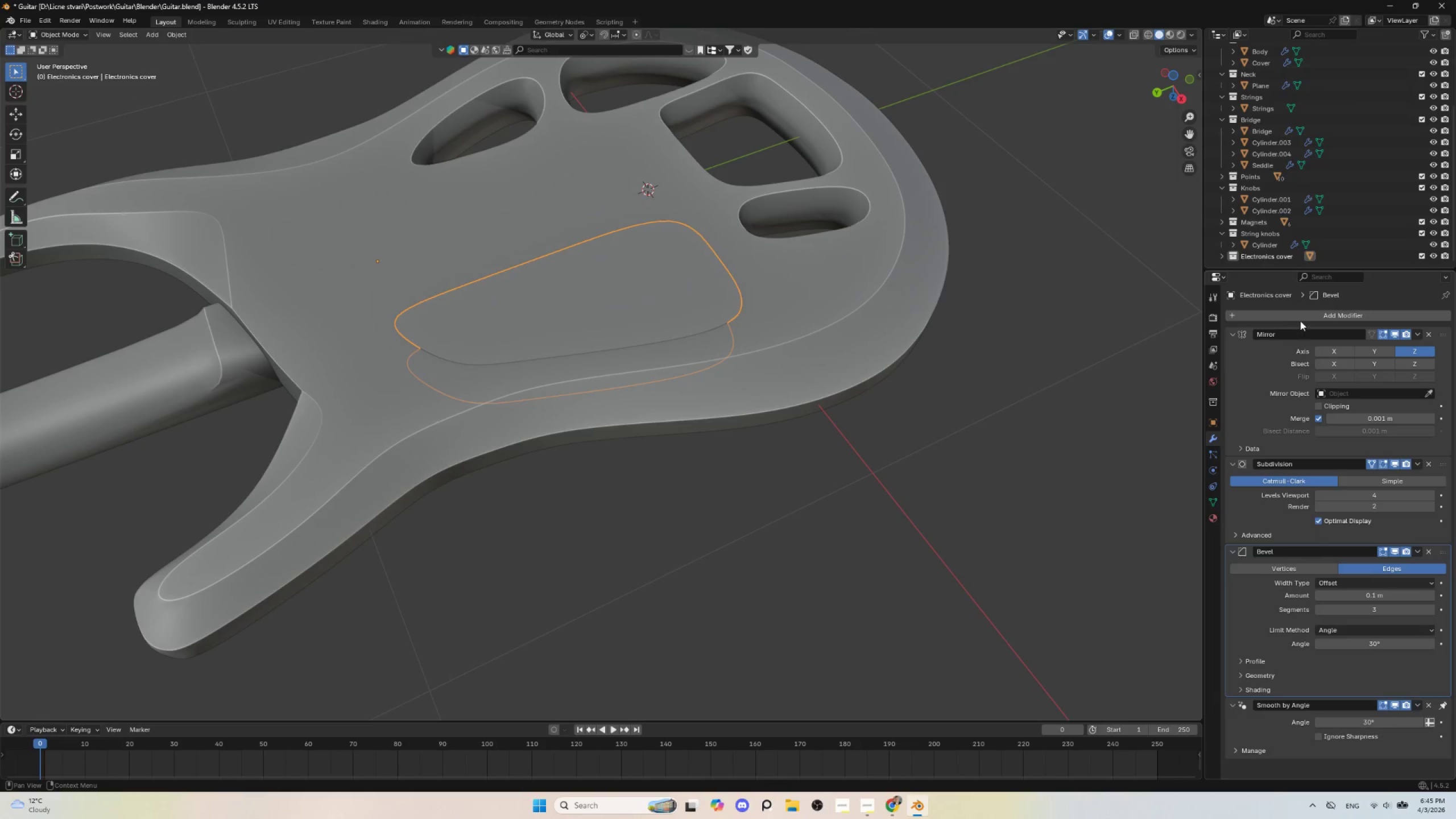 
left_click([1301, 317])
 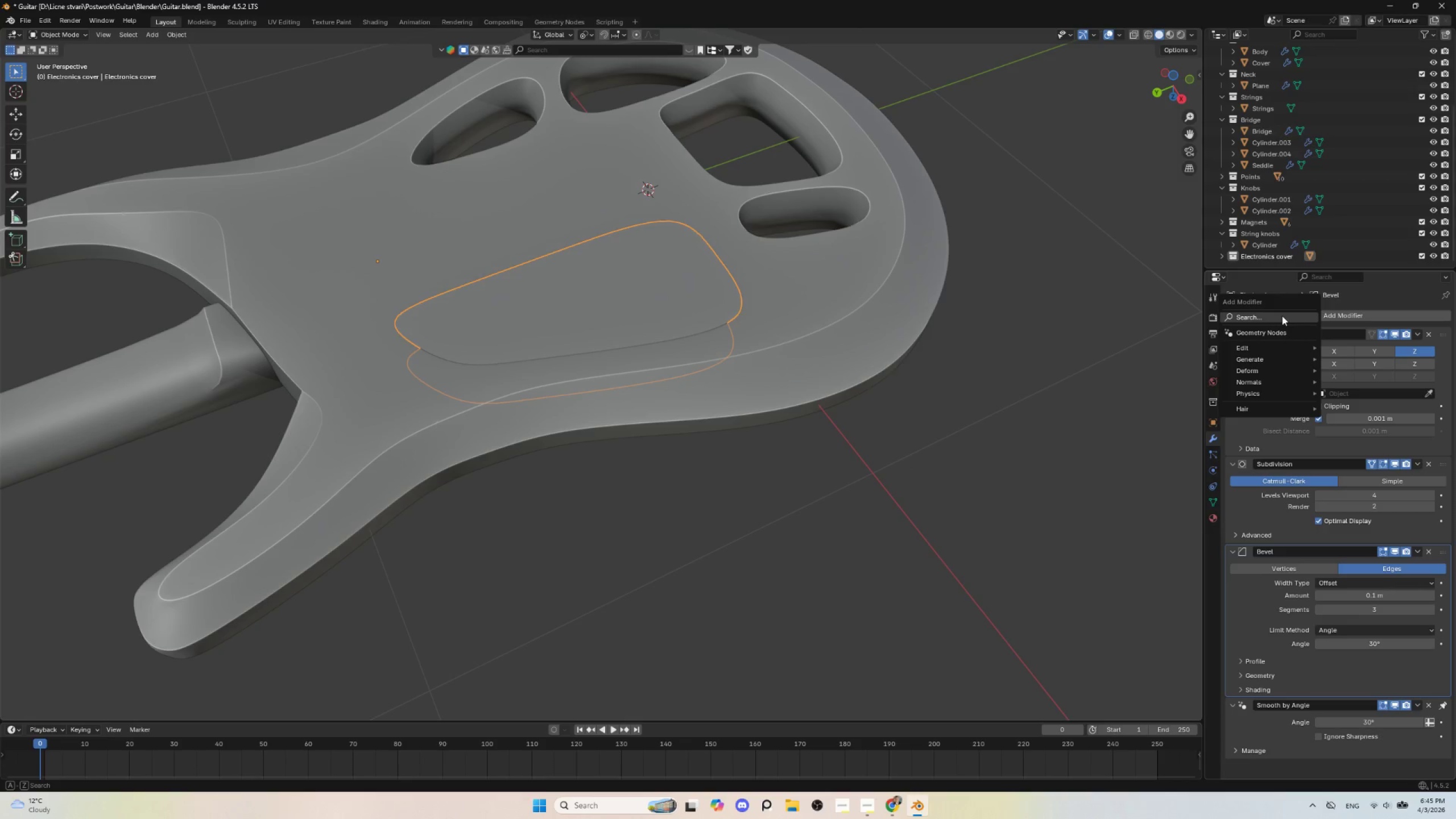 
left_click([1282, 316])
 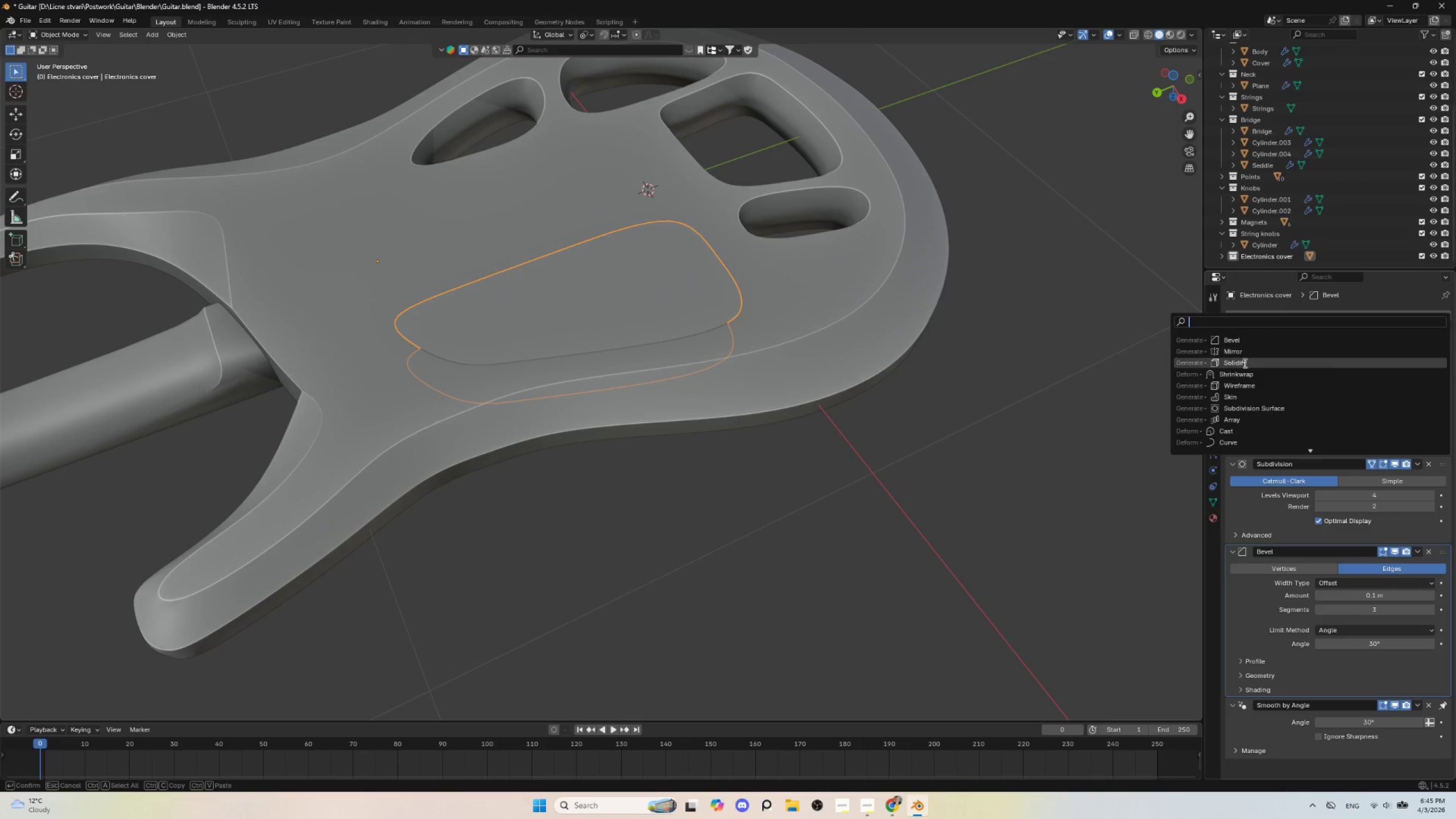 
left_click([1244, 363])
 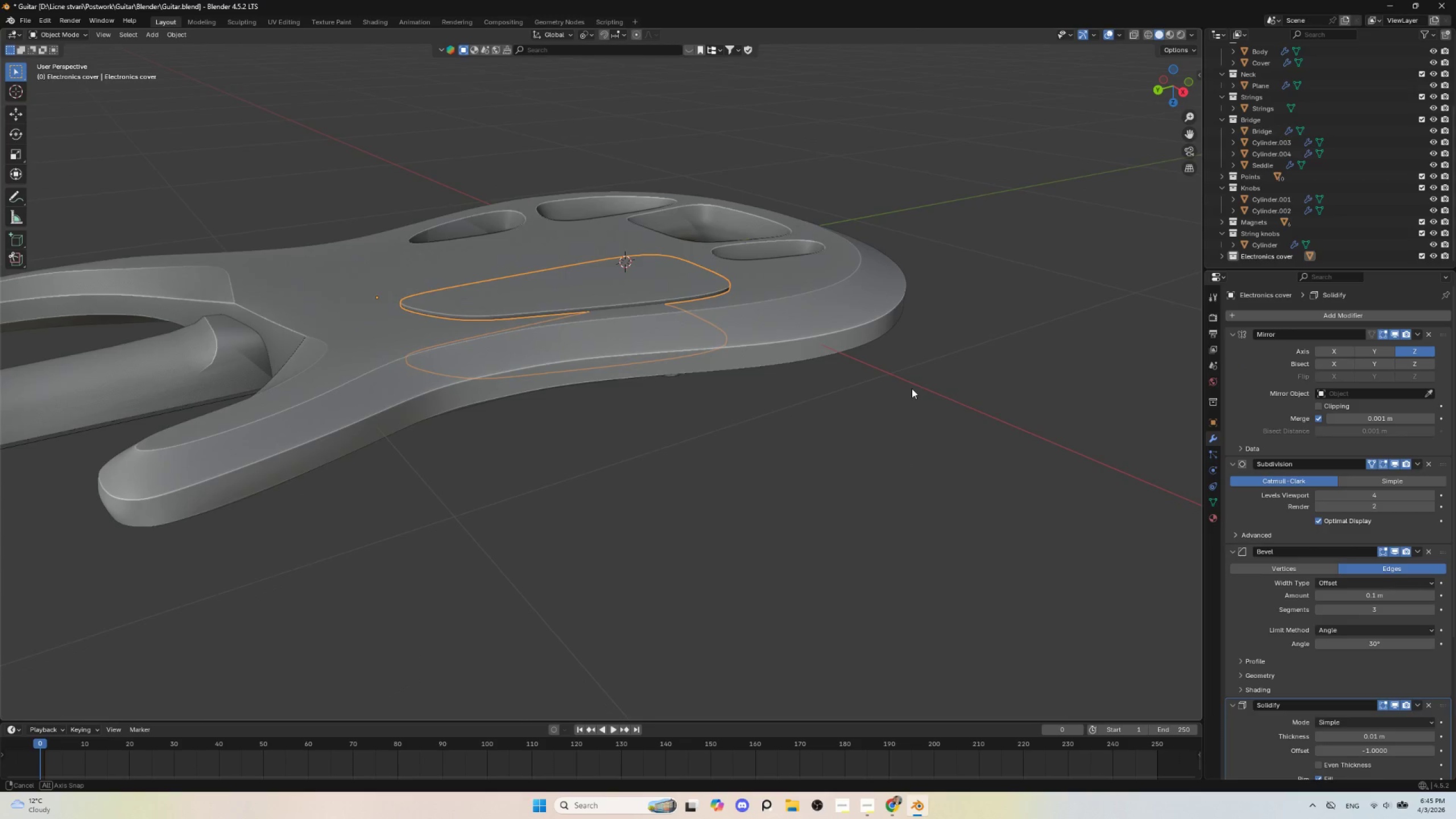 
scroll: coordinate [743, 464], scroll_direction: up, amount: 4.0
 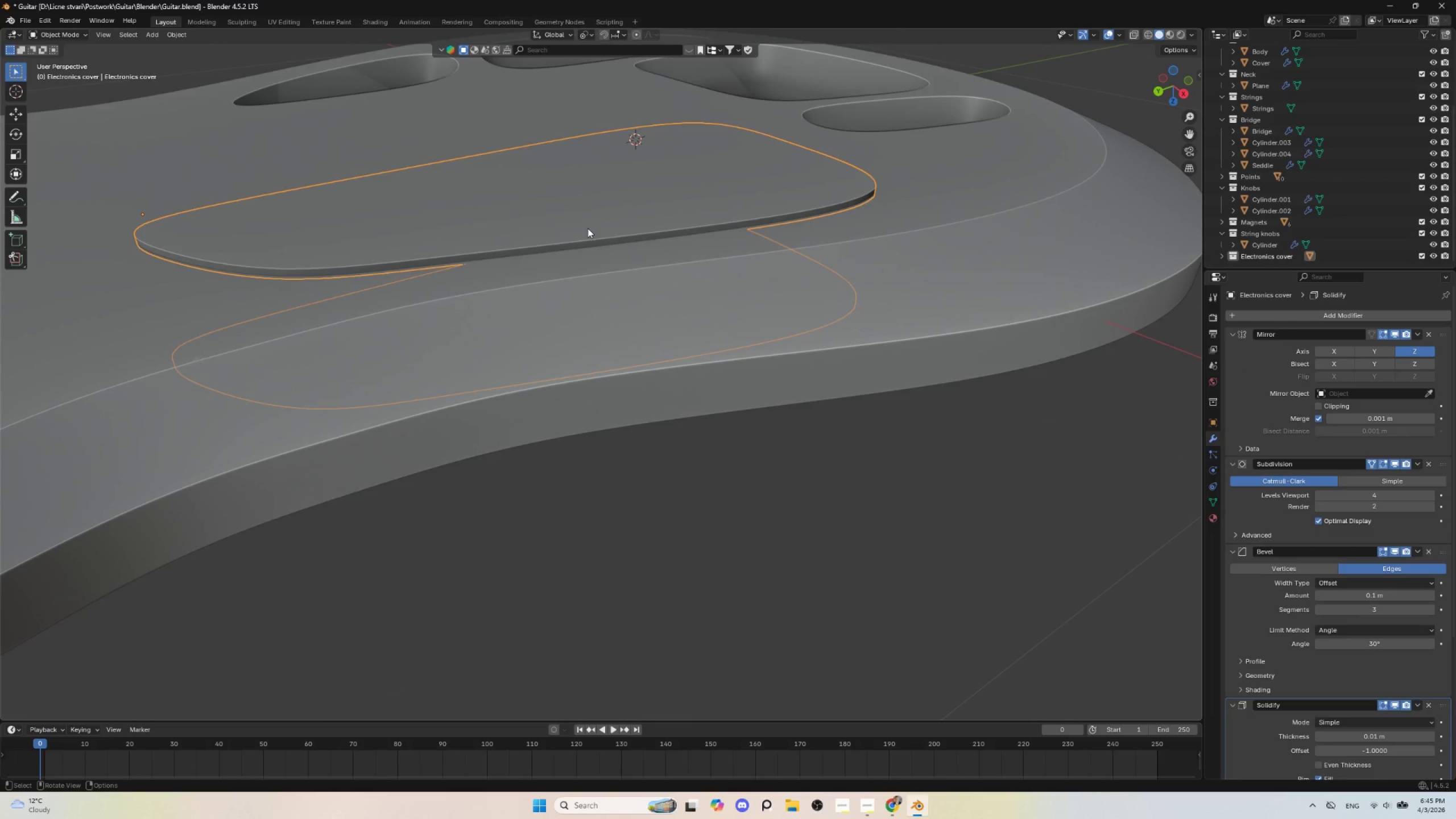 
type(gz)
 